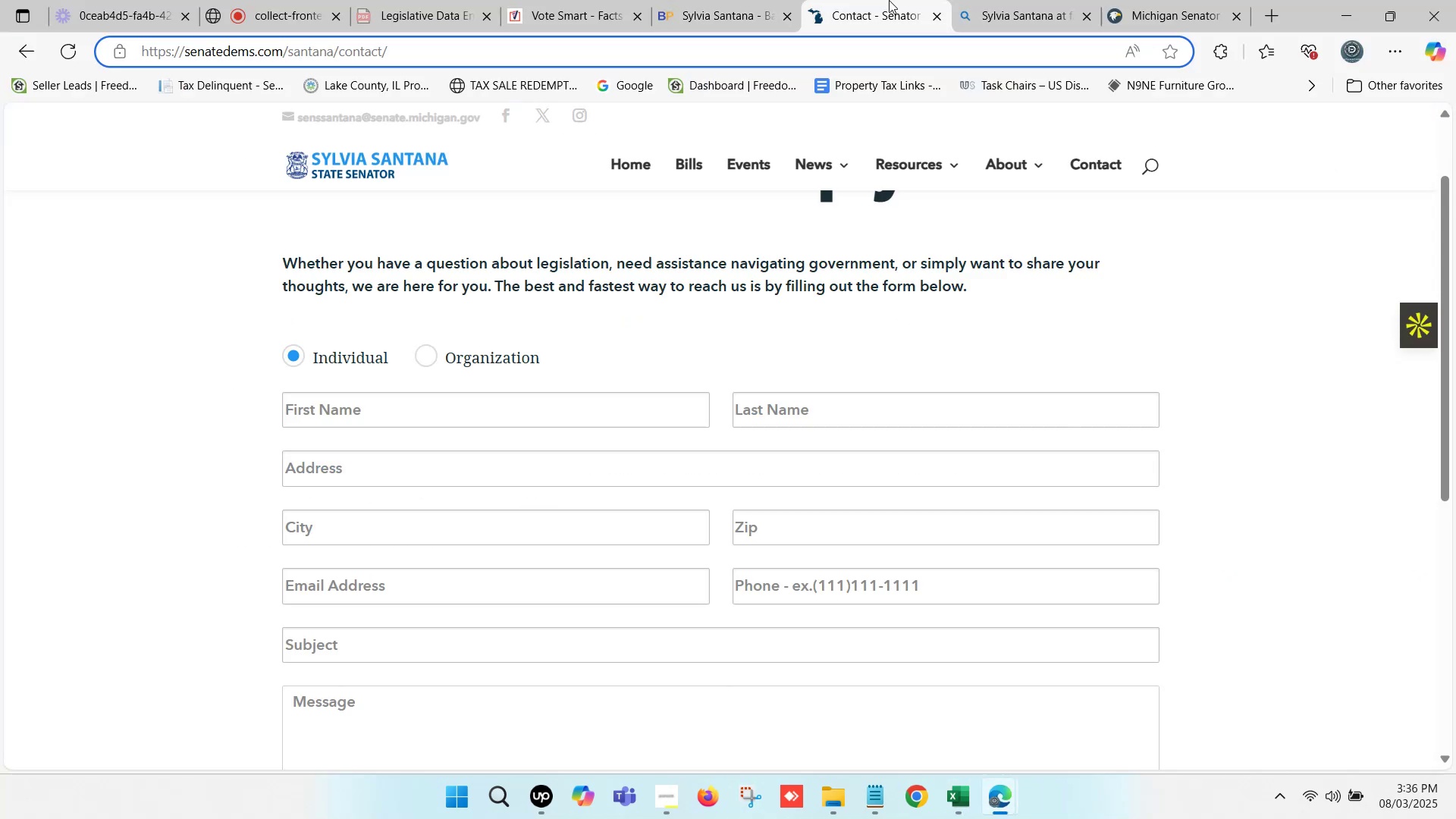 
left_click([935, 18])
 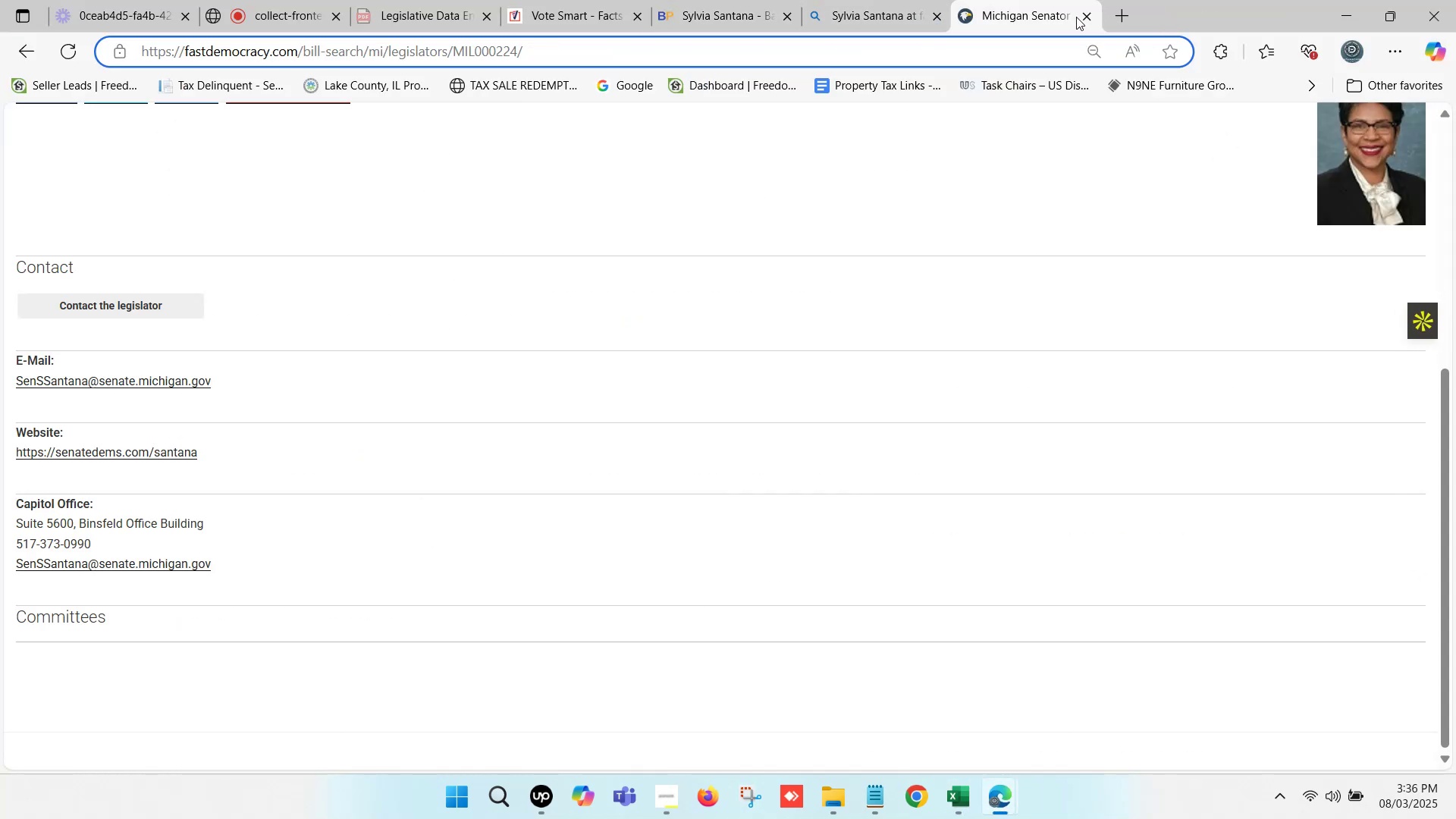 
left_click([1087, 17])
 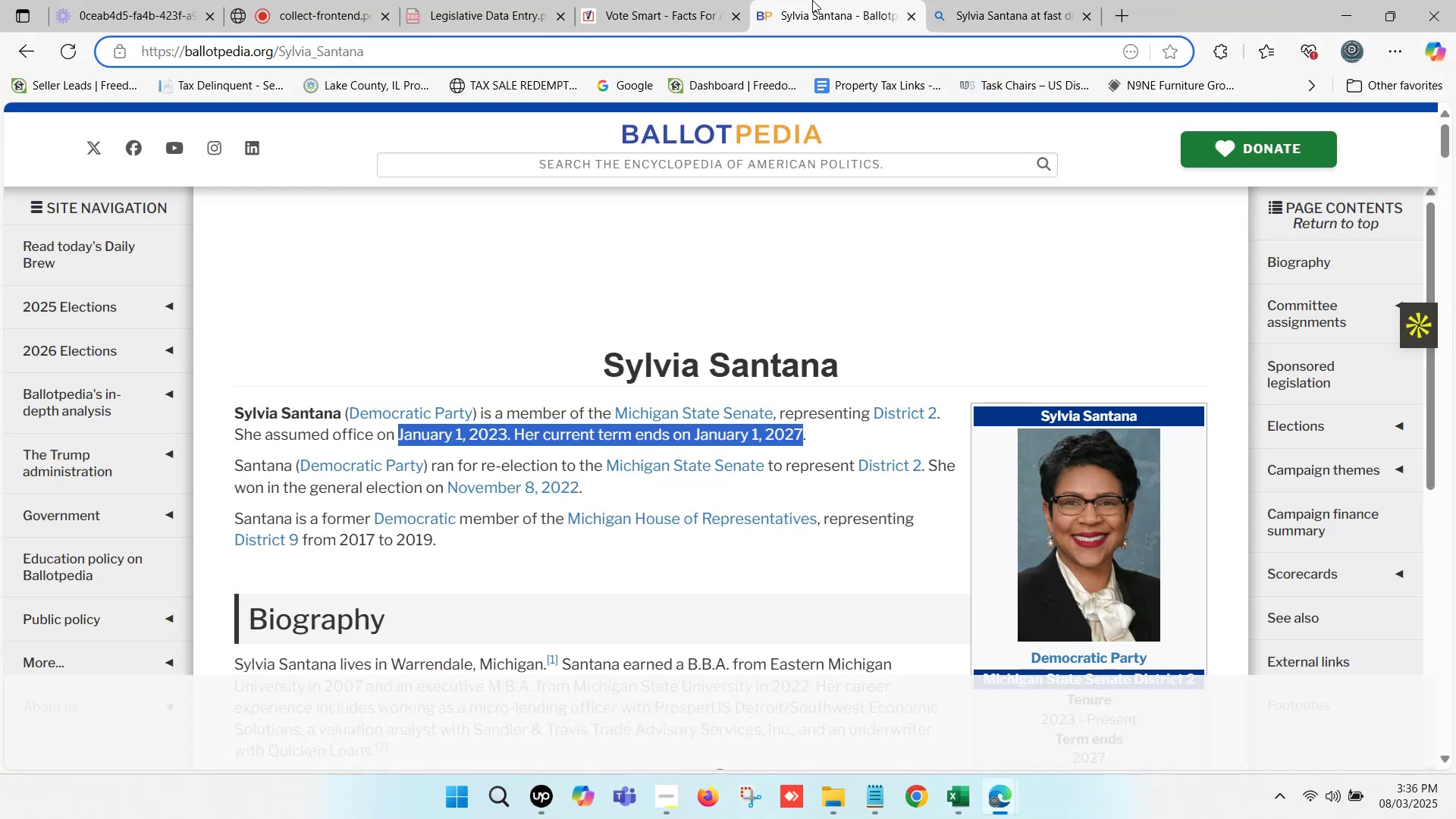 
double_click([689, 0])
 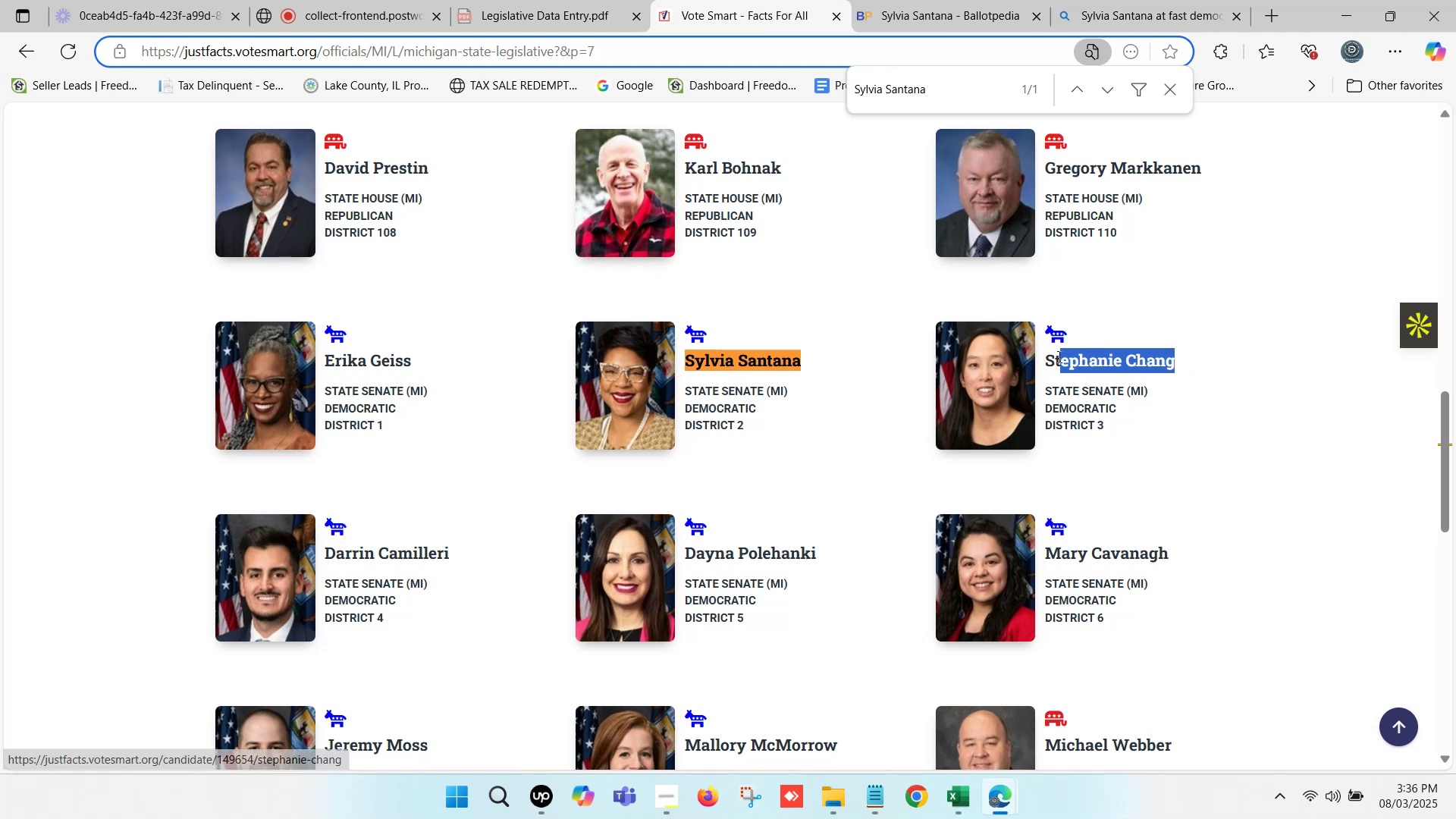 
key(Control+C)
 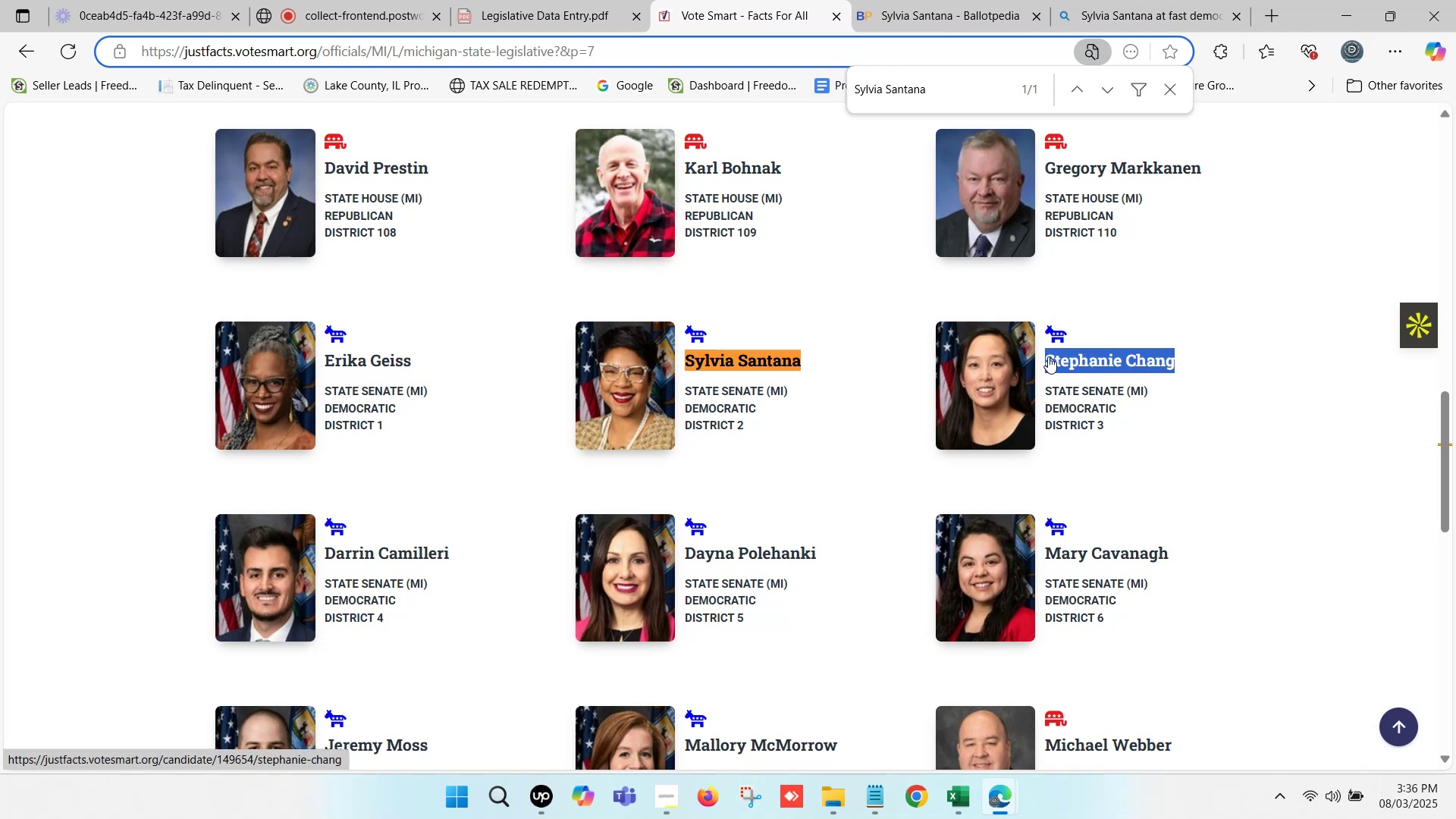 
key(Control+F)
 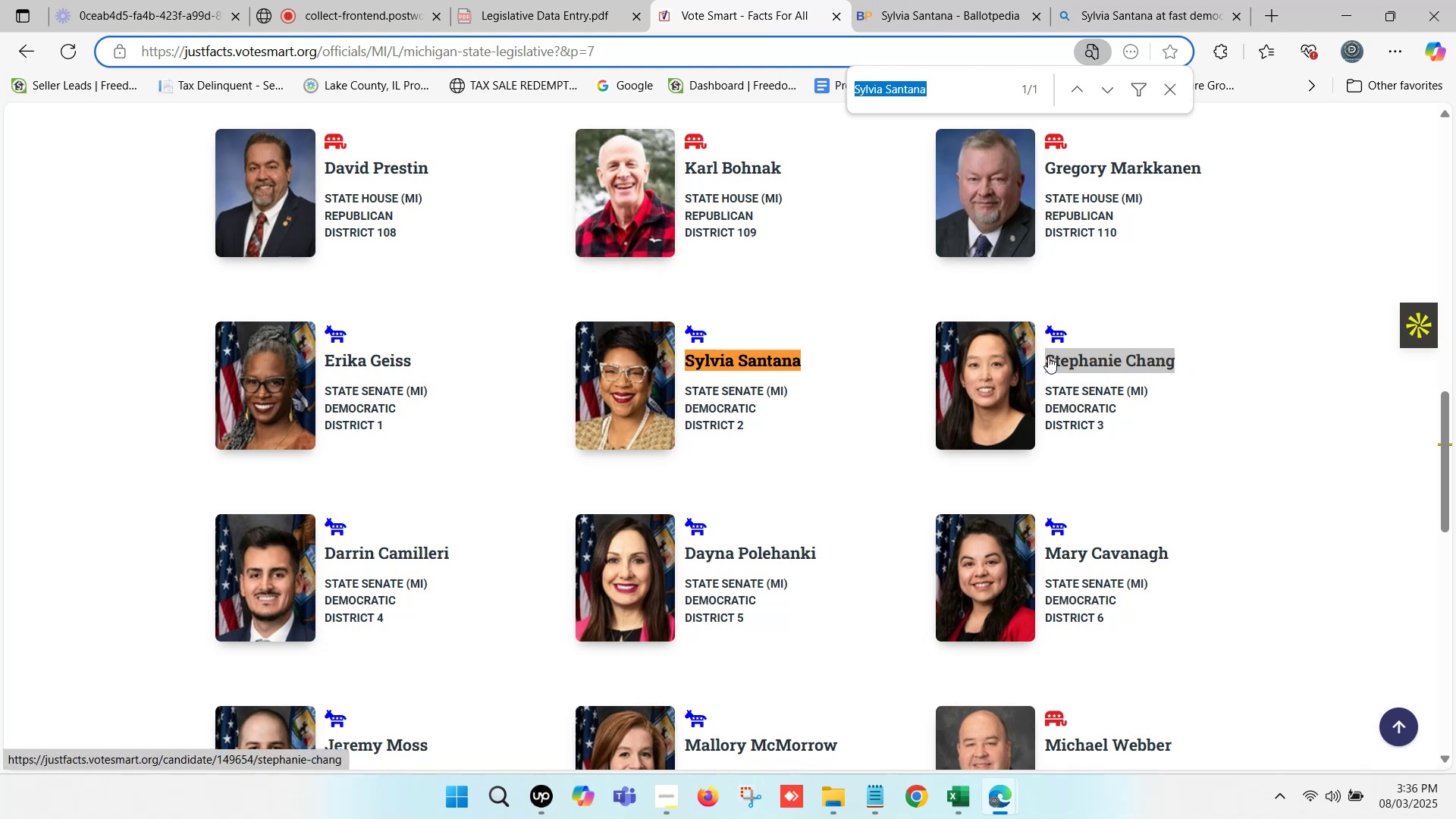 
key(Control+V)
 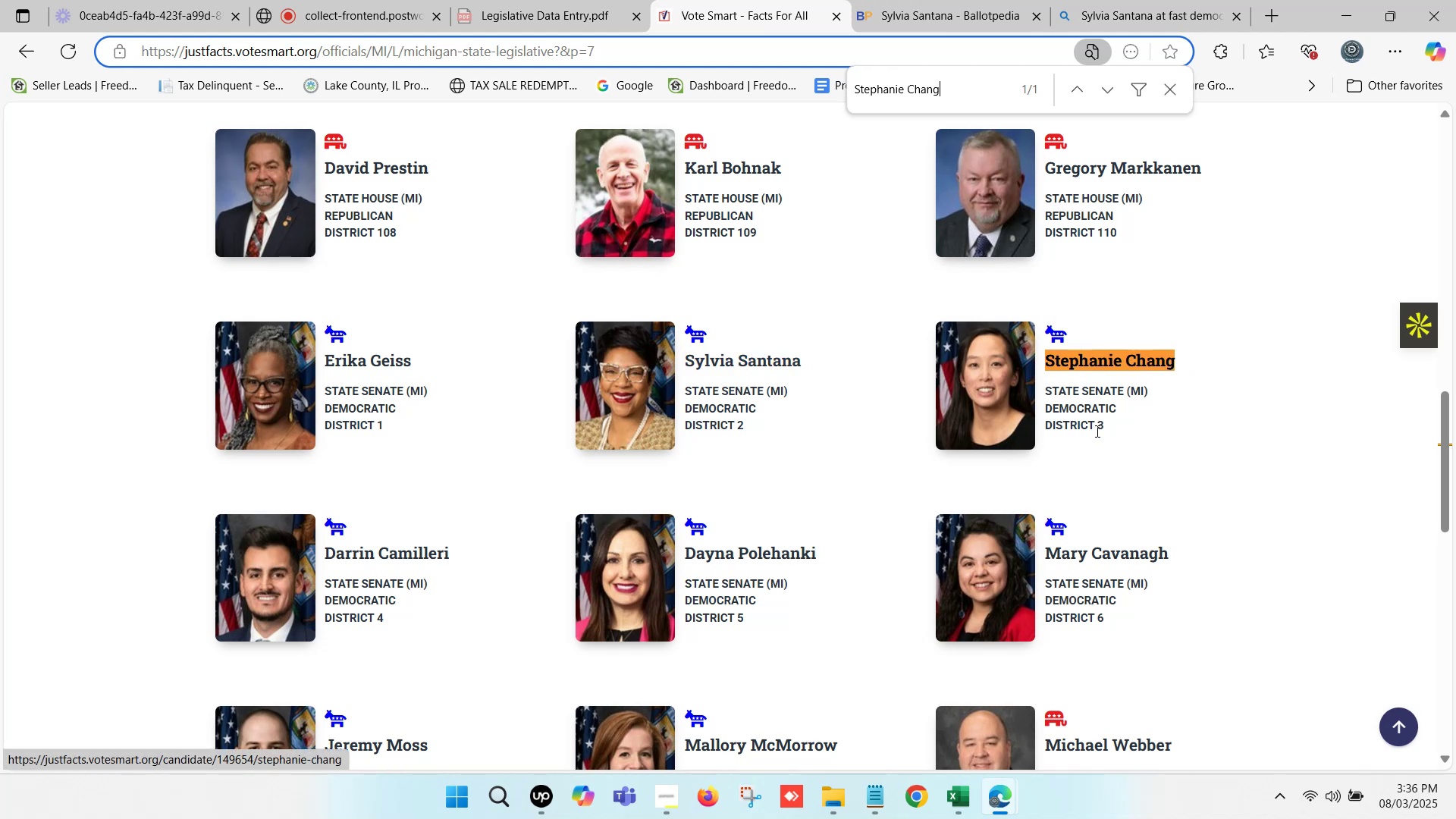 
scroll: coordinate [1109, 453], scroll_direction: down, amount: 2.0
 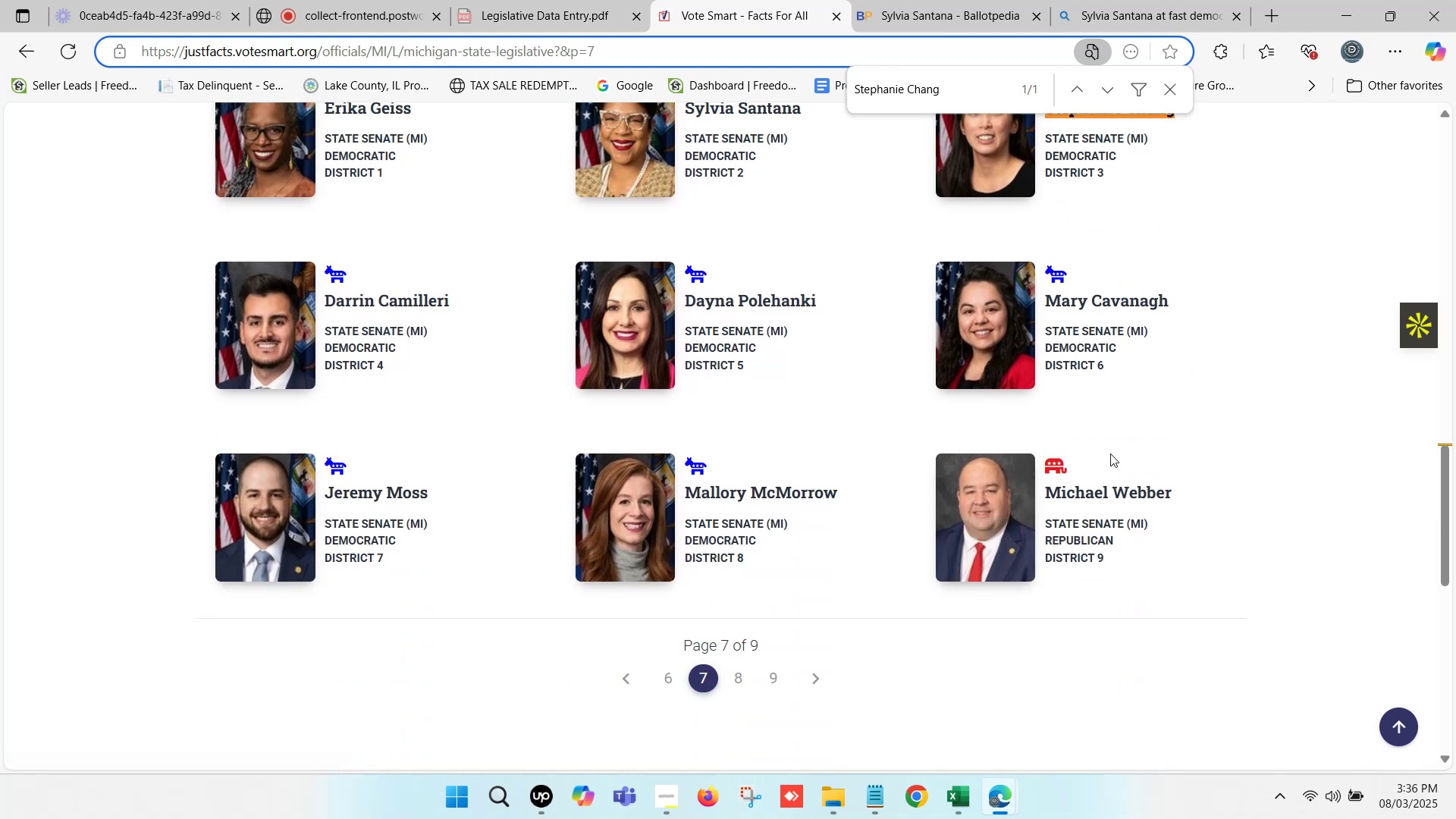 
scroll: coordinate [1110, 453], scroll_direction: up, amount: 2.0
 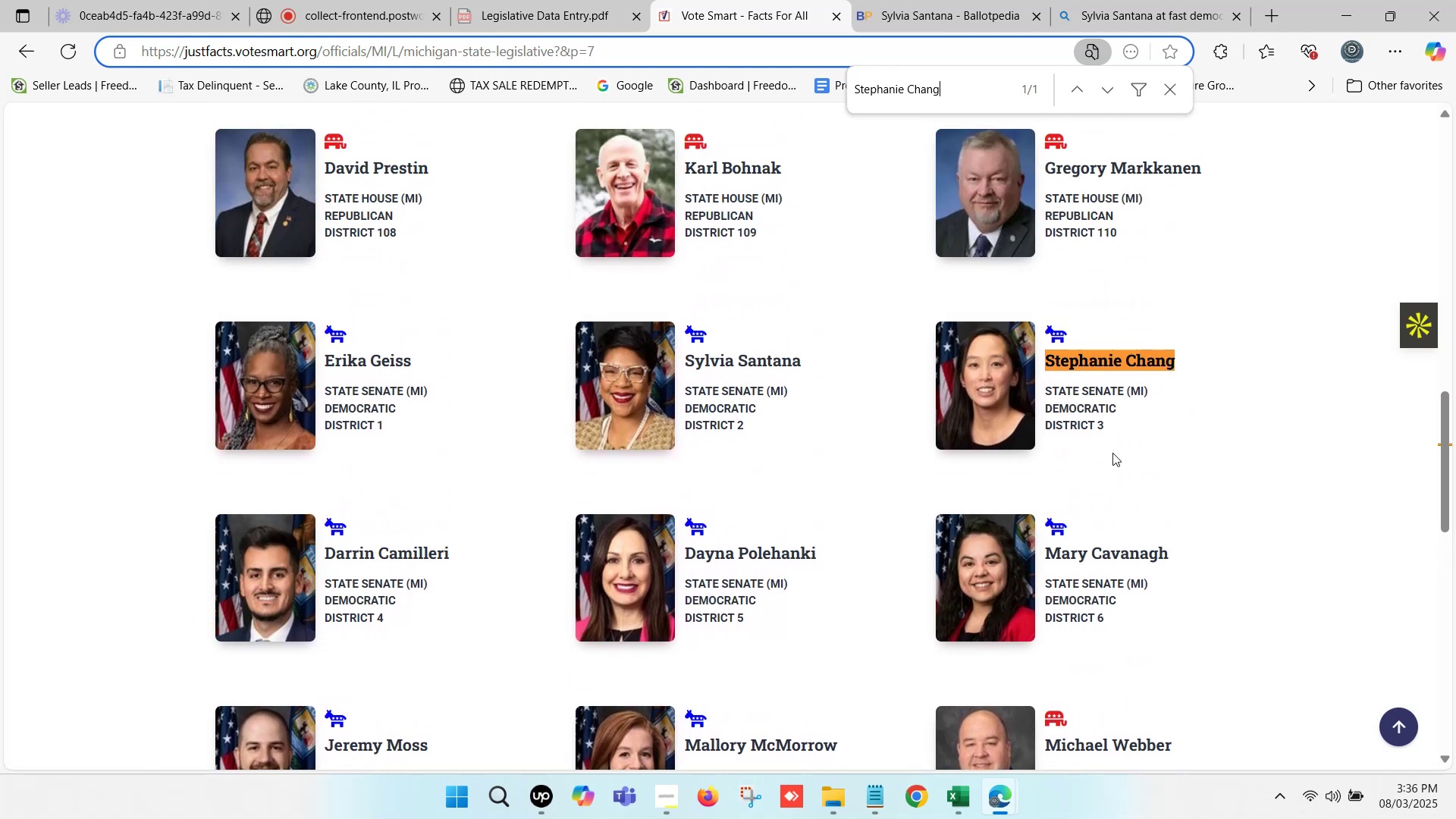 
scroll: coordinate [1113, 452], scroll_direction: down, amount: 2.0
 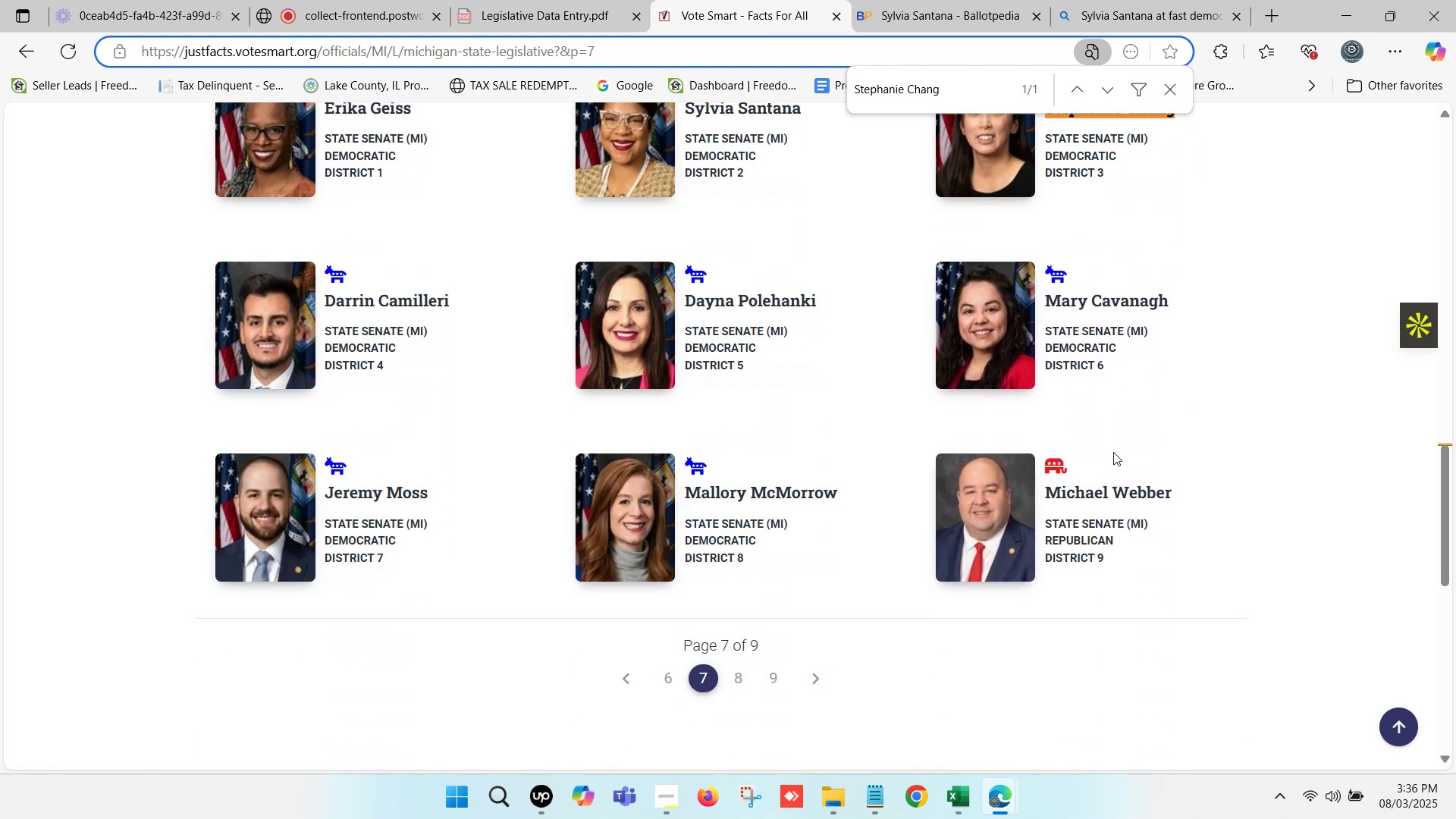 
scroll: coordinate [1113, 452], scroll_direction: up, amount: 2.0
 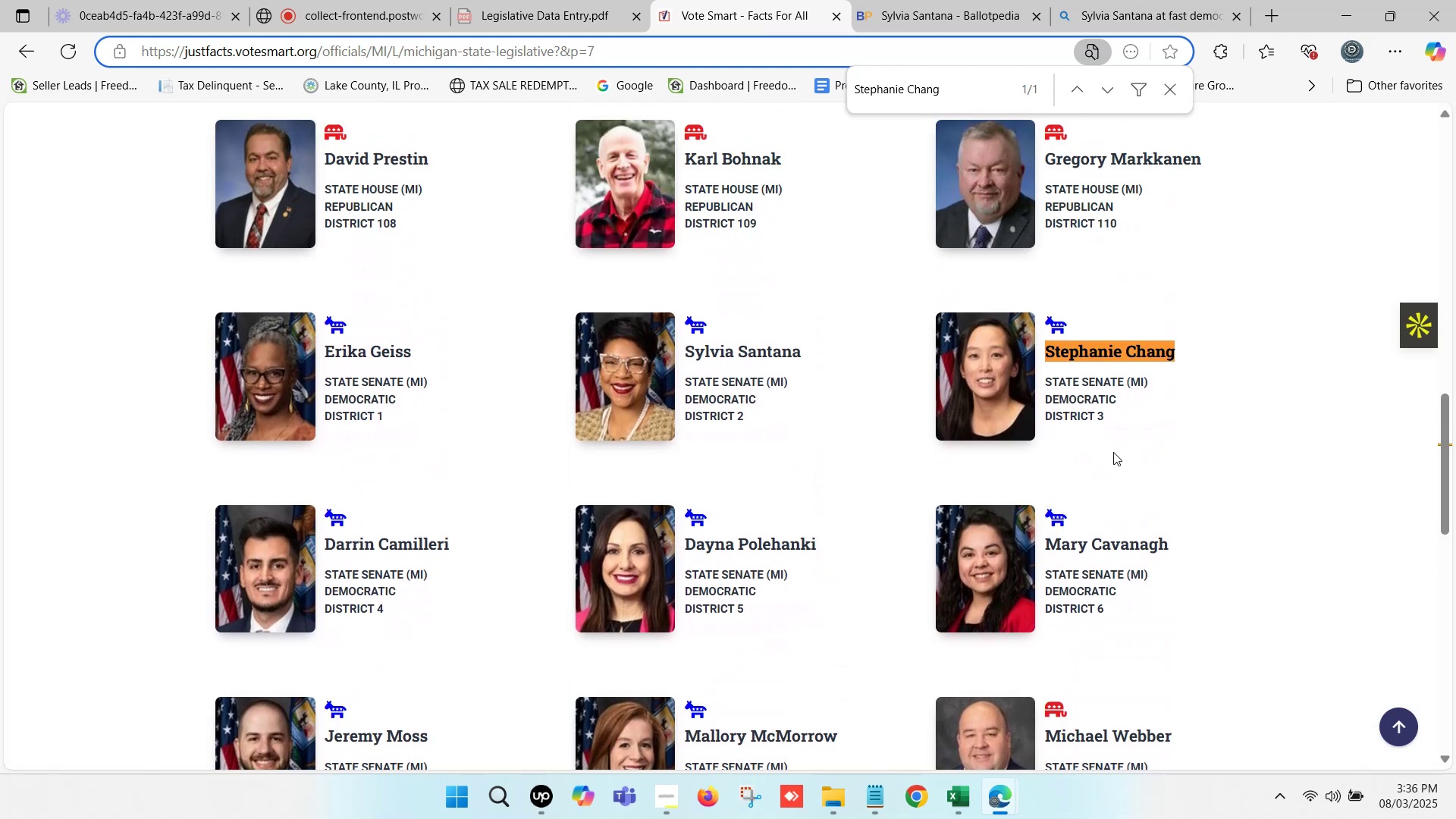 
key(Control+C)
 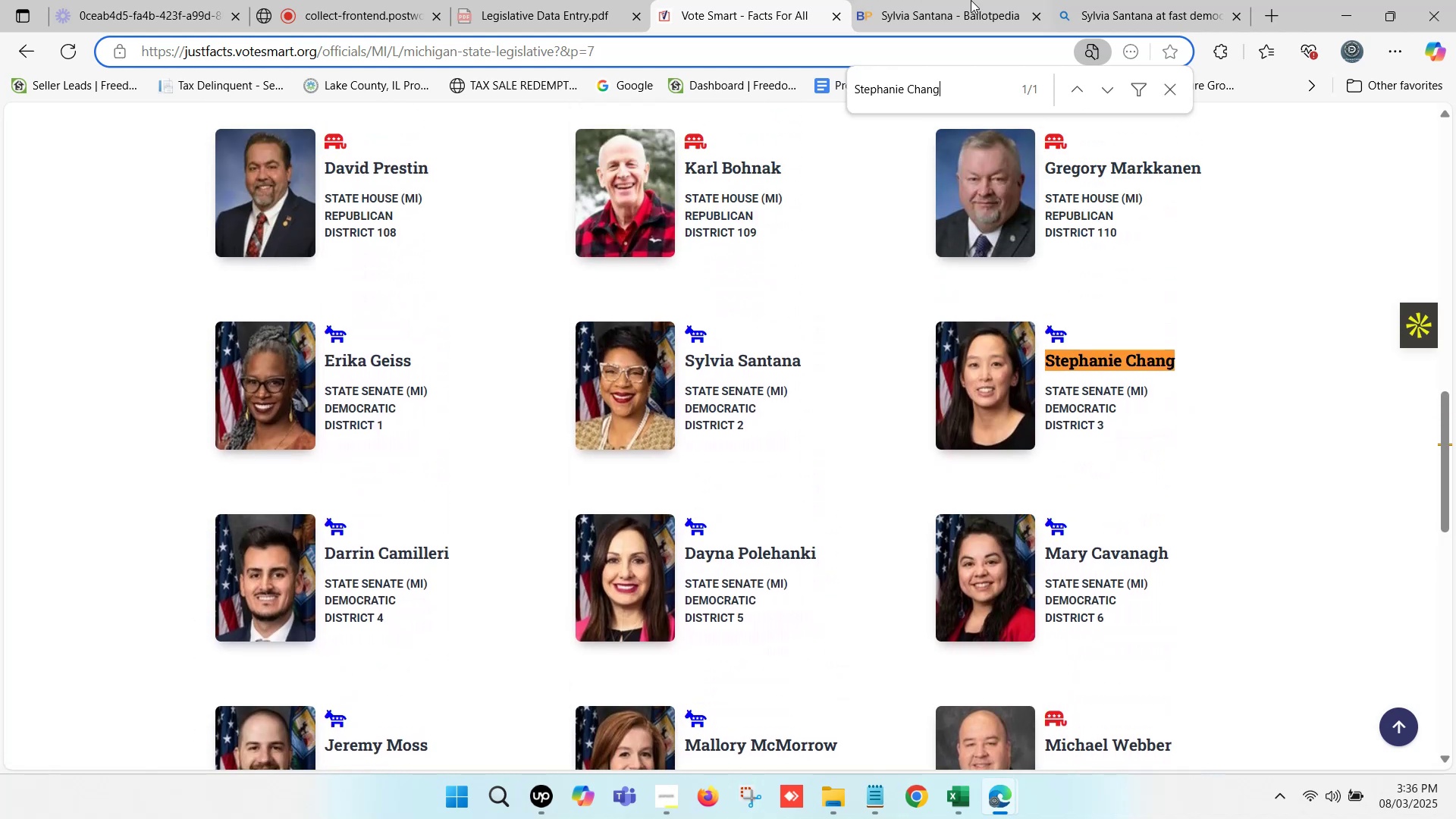 
left_click([959, 0])
 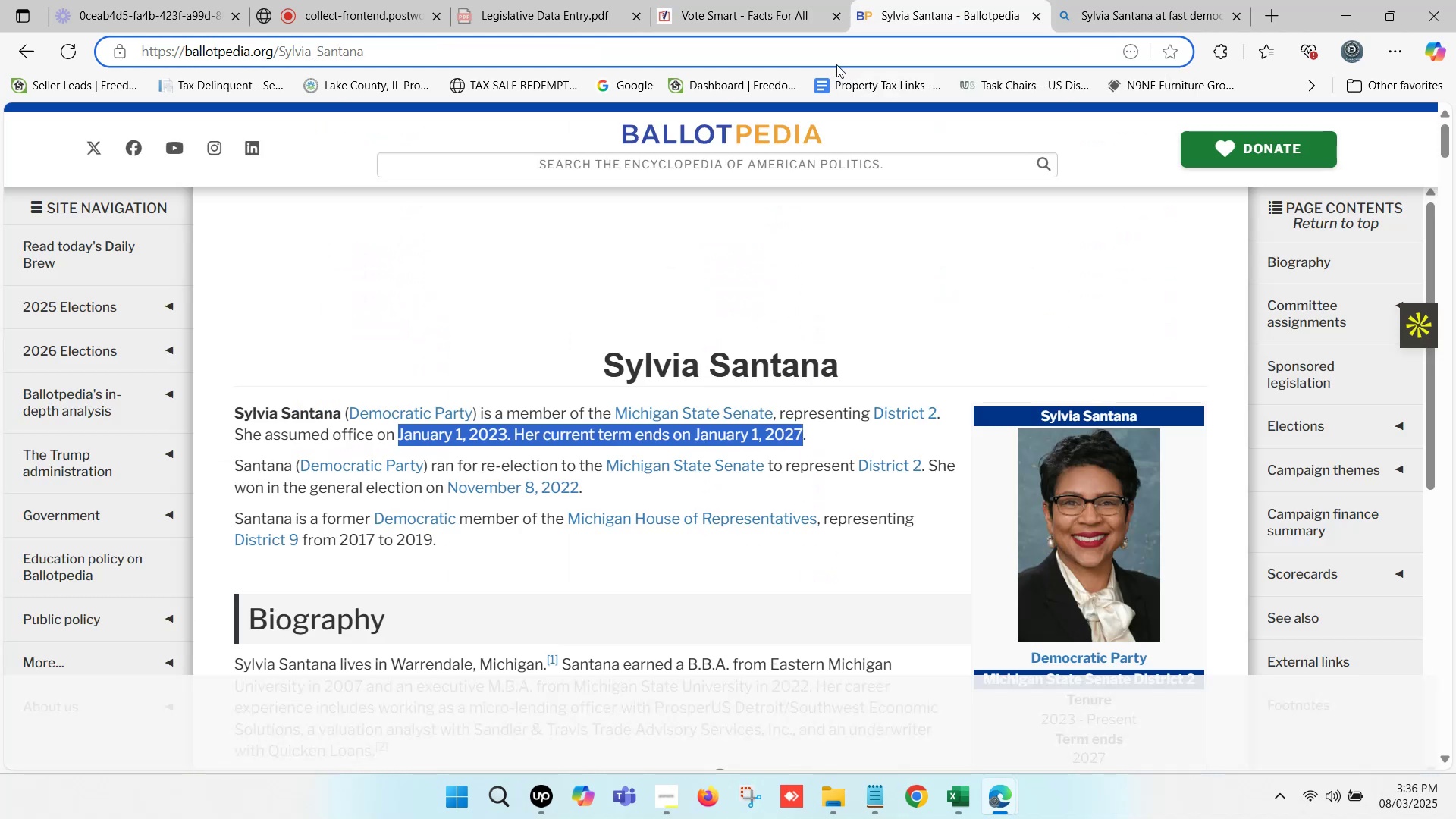 
scroll: coordinate [648, 218], scroll_direction: up, amount: 3.0
 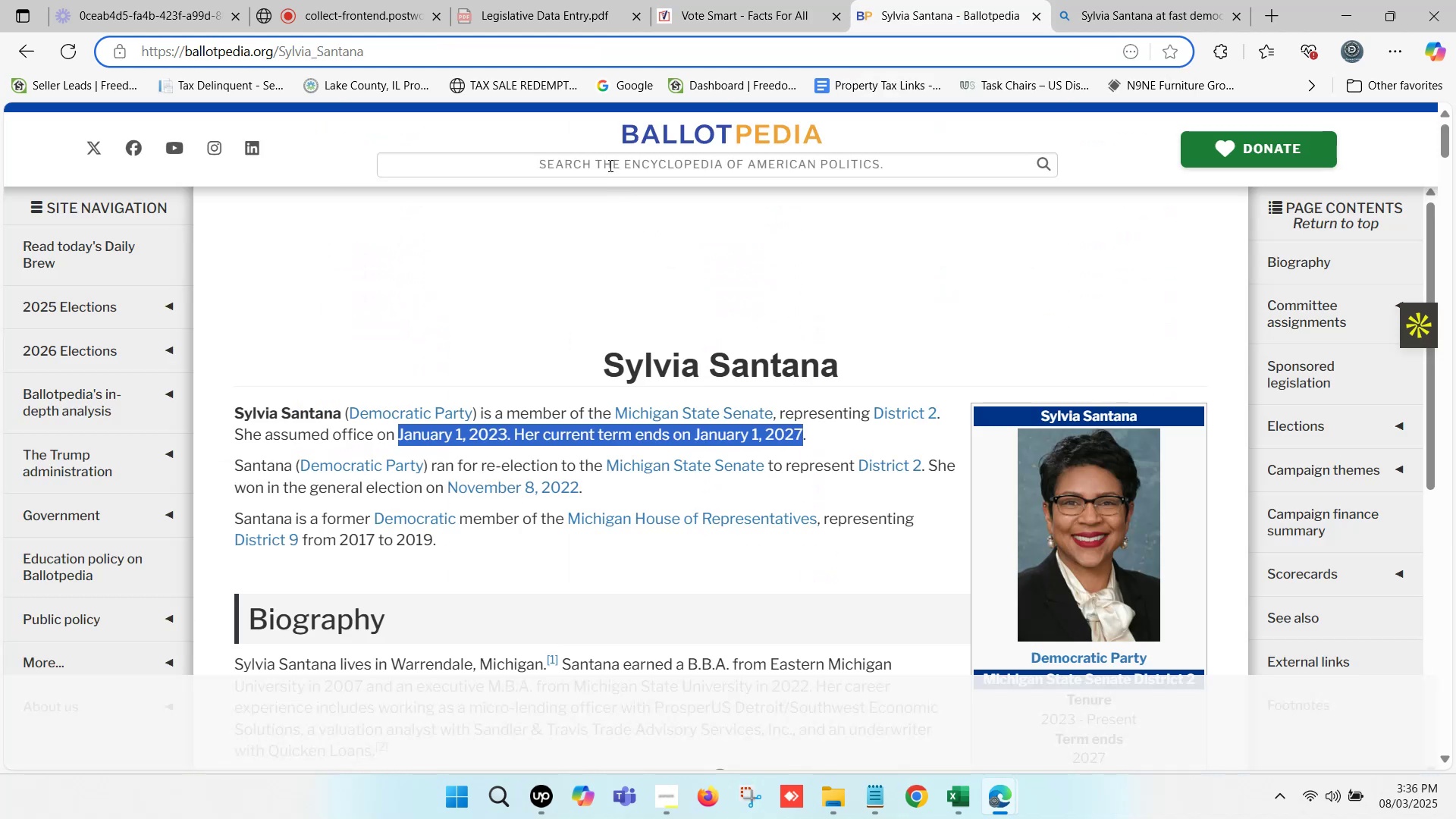 
key(Control+ControlLeft)
 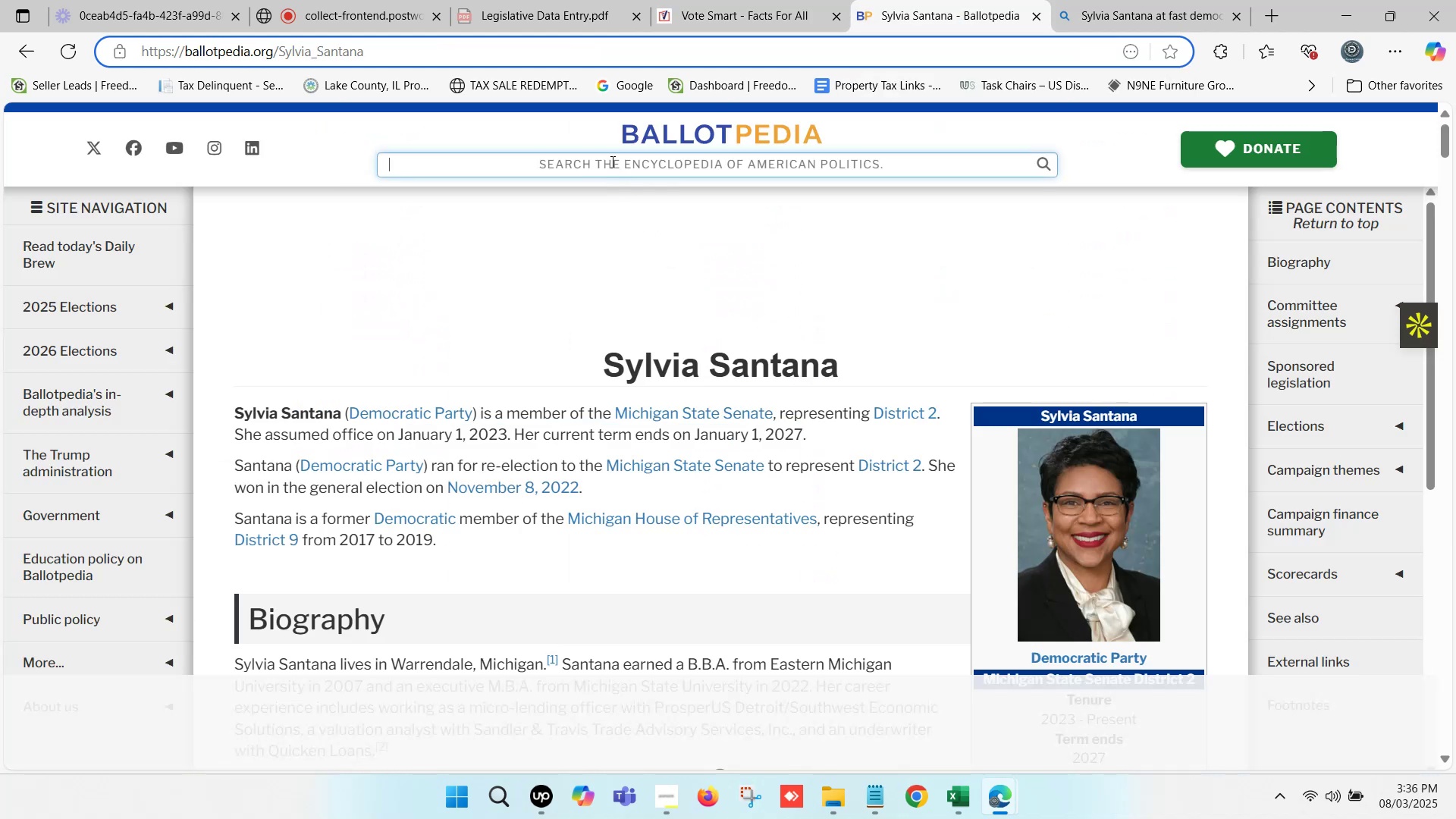 
key(Control+V)
 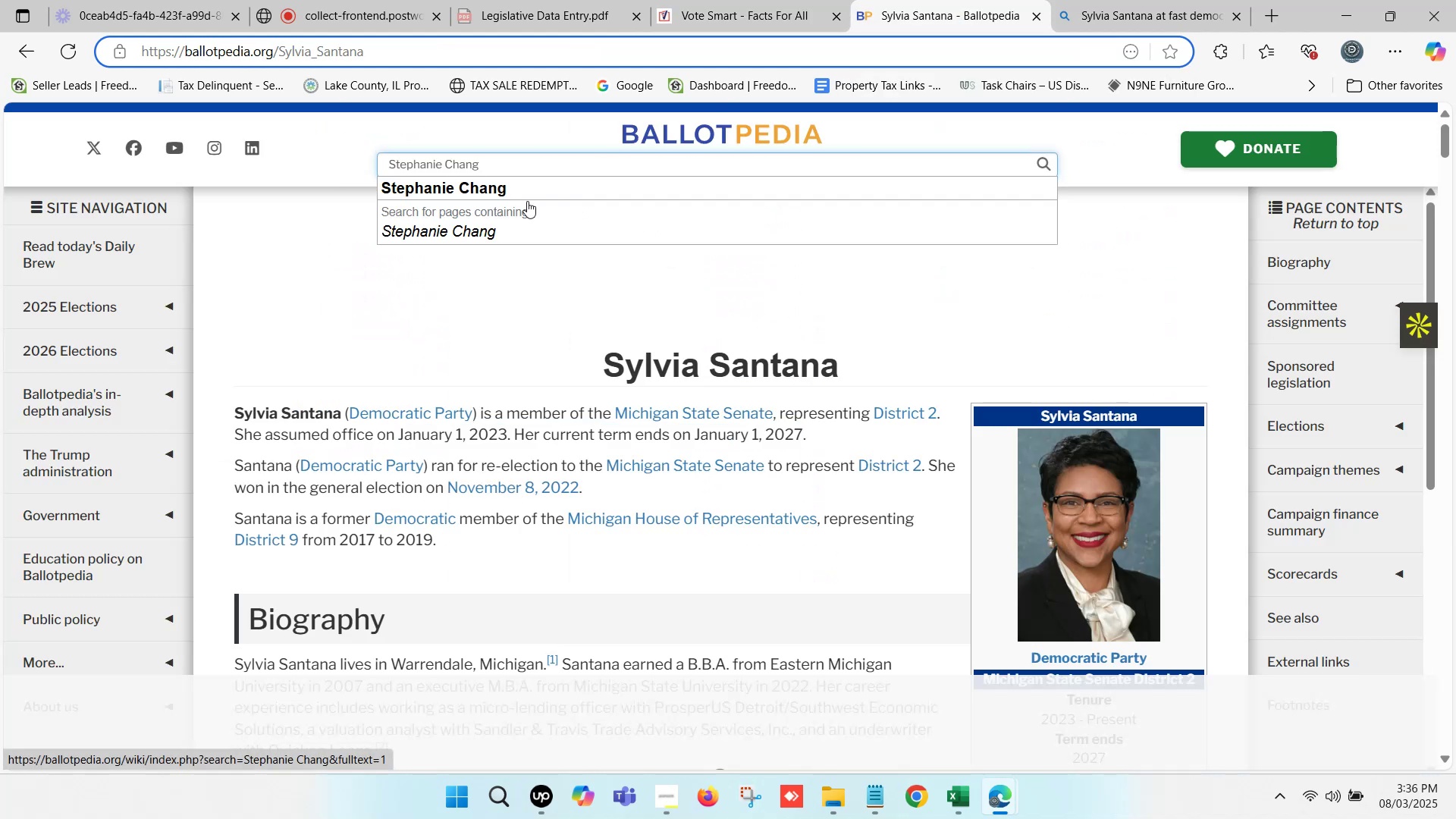 
left_click([501, 182])
 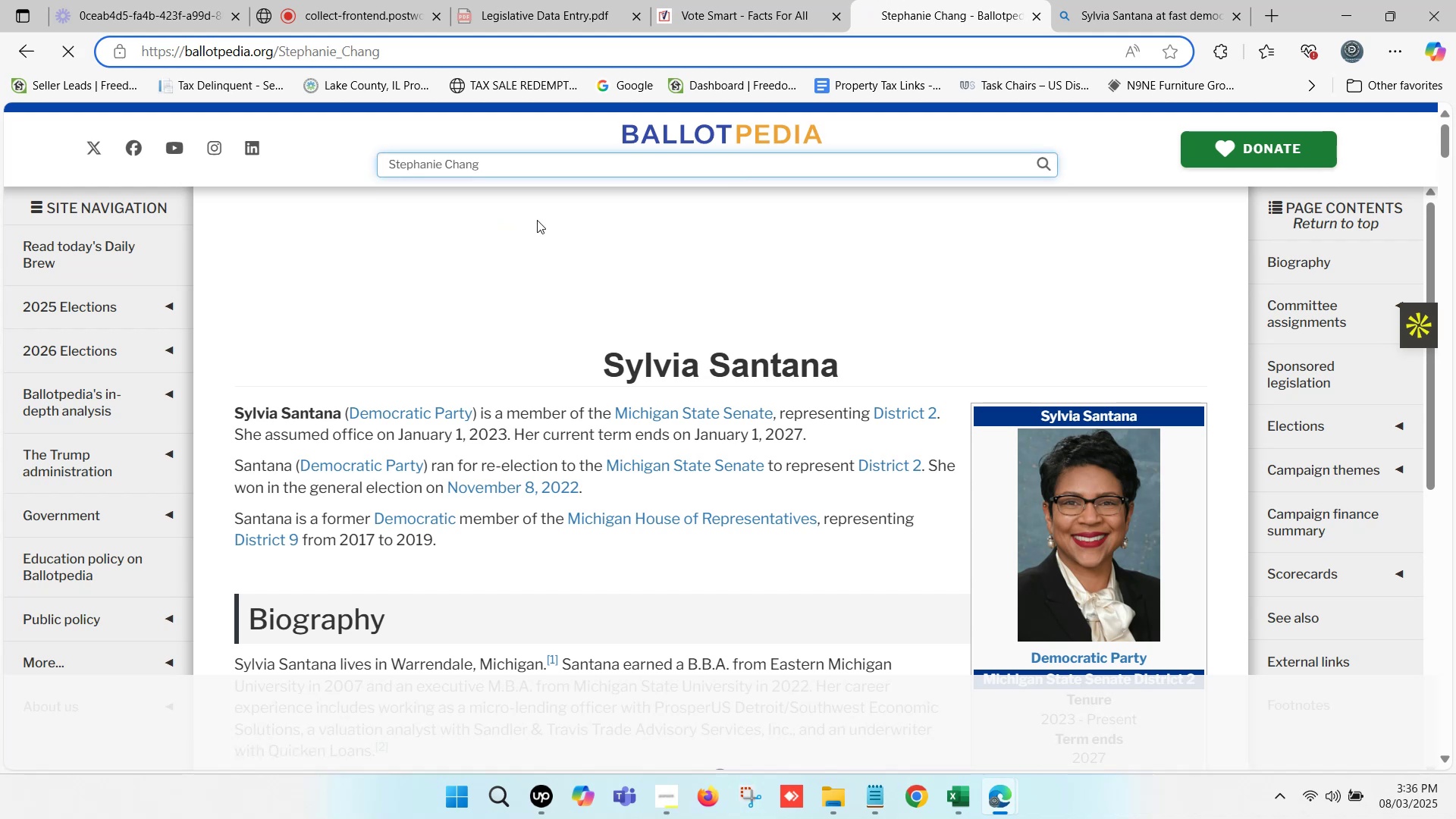 
wait(9.89)
 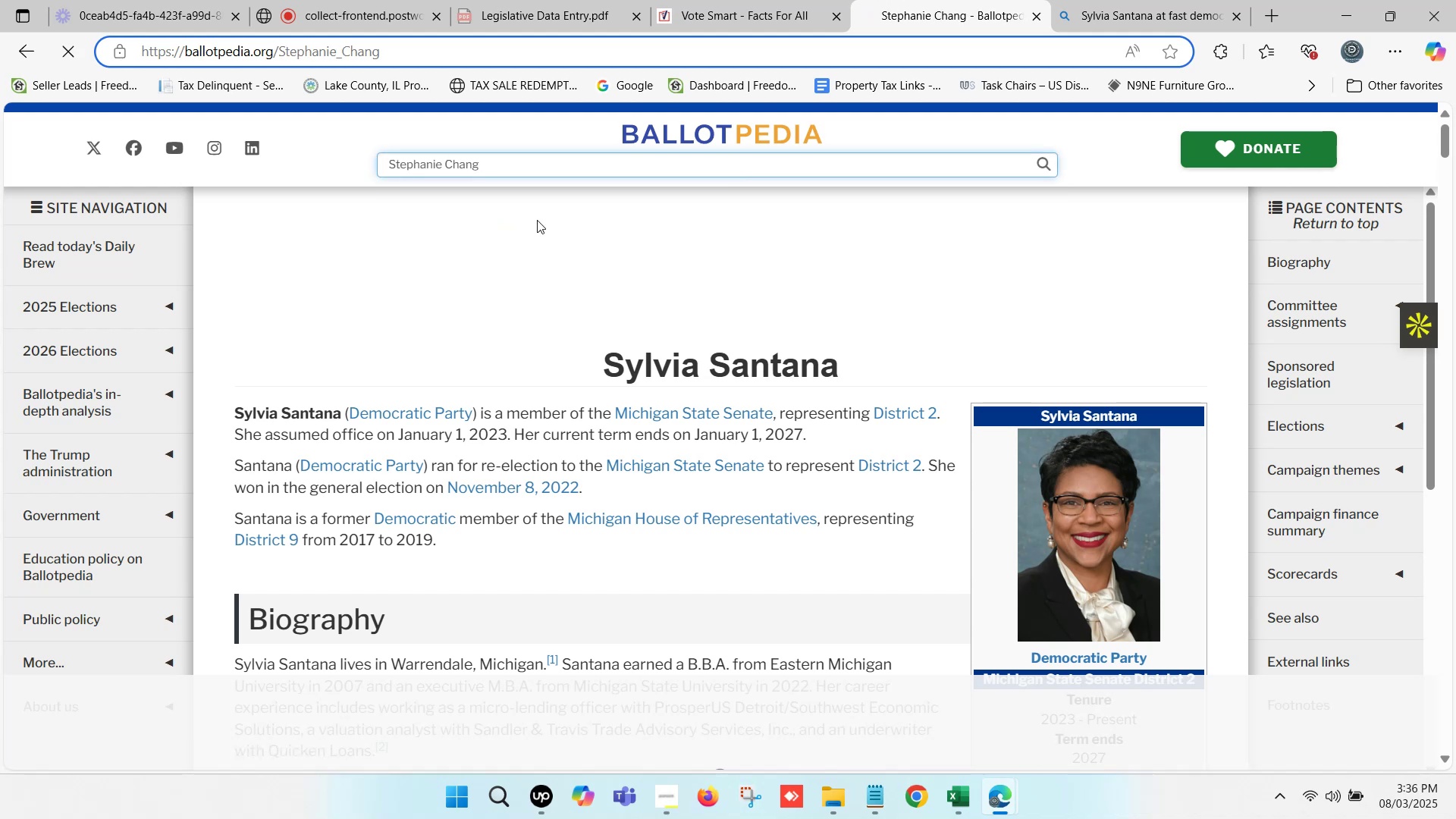 
scroll: coordinate [1041, 450], scroll_direction: down, amount: 7.0
 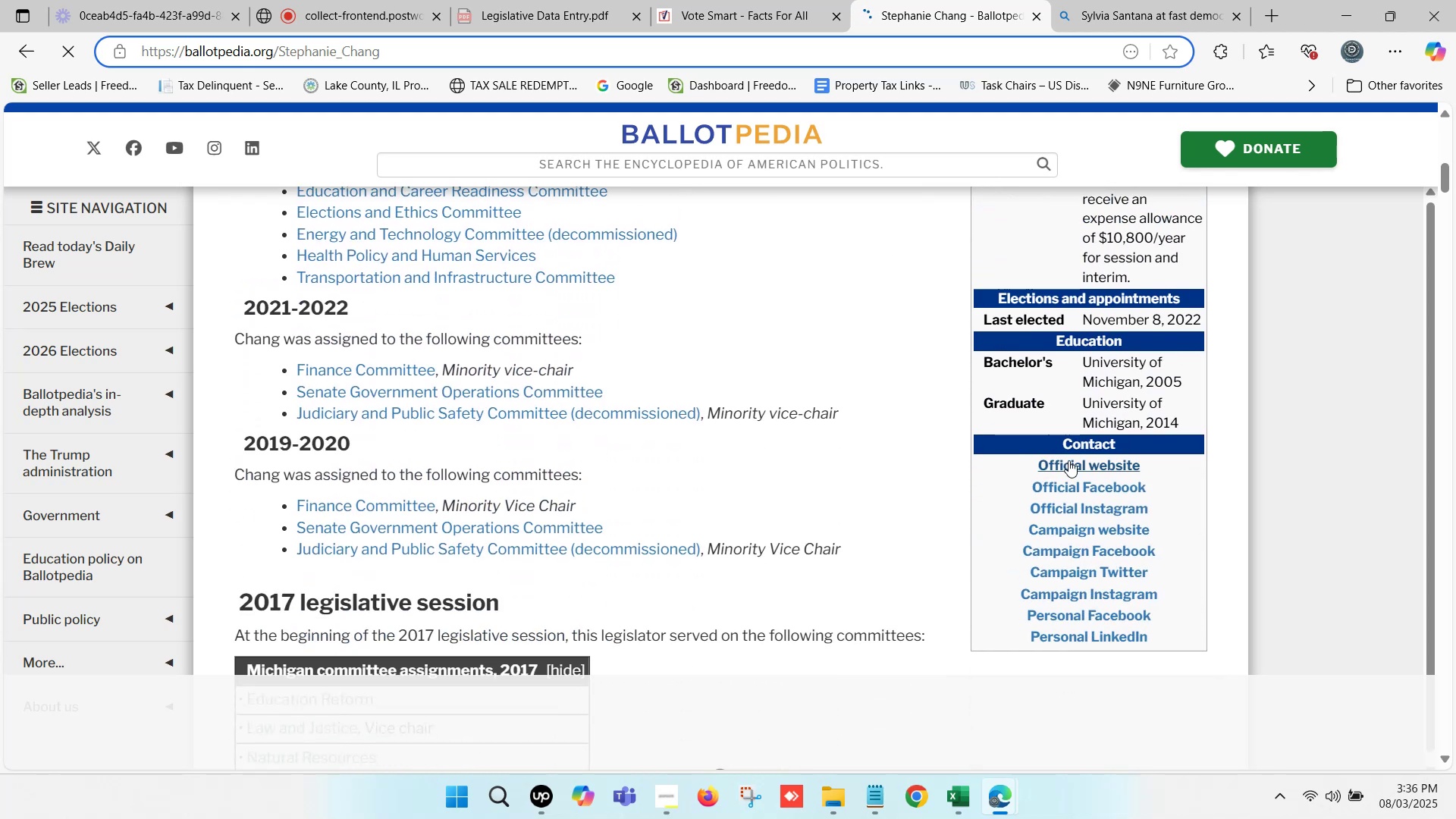 
hold_key(key=ControlLeft, duration=0.5)
left_click([1068, 460])
 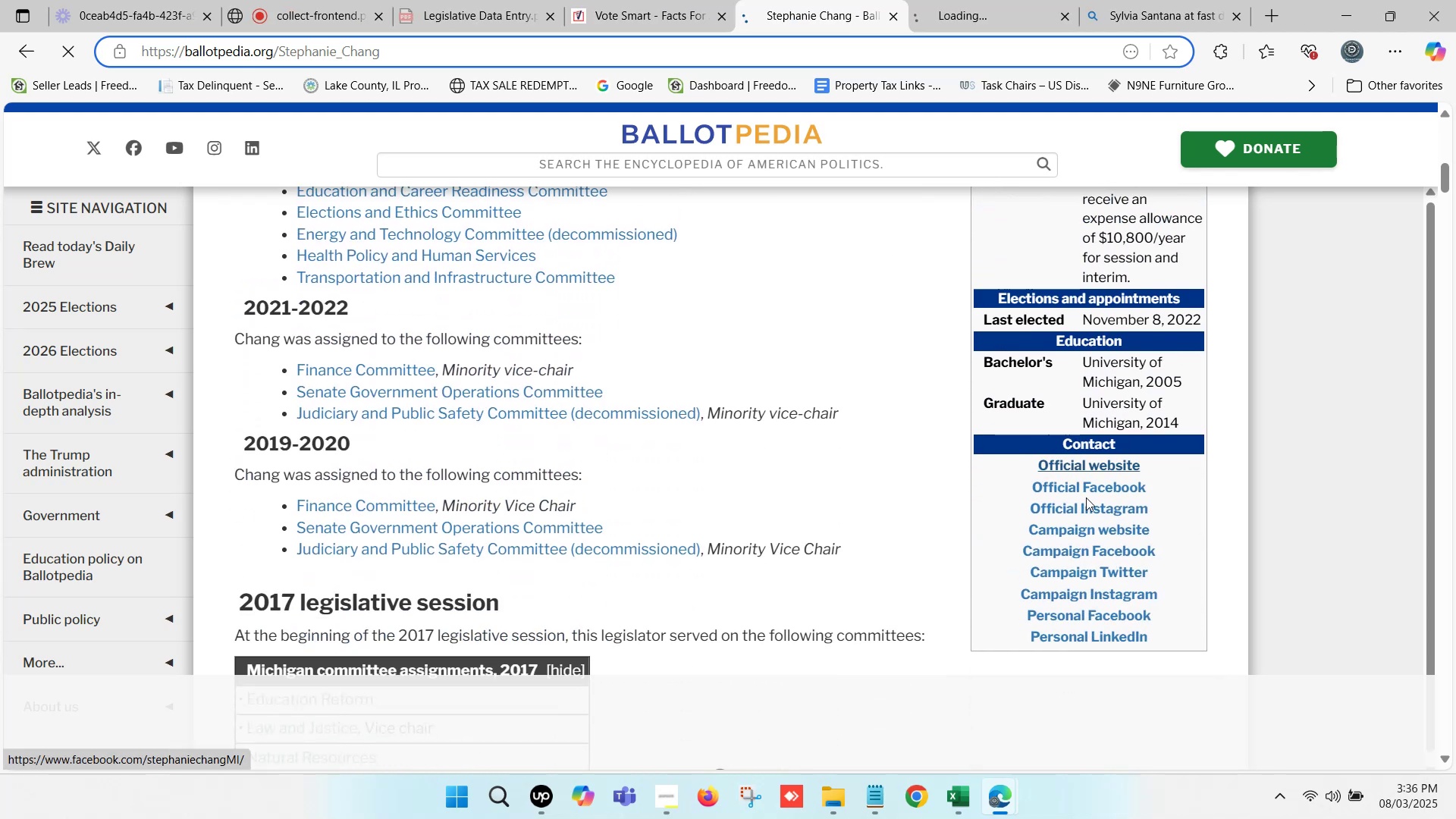 
hold_key(key=ControlLeft, duration=0.56)
left_click([1086, 531])
 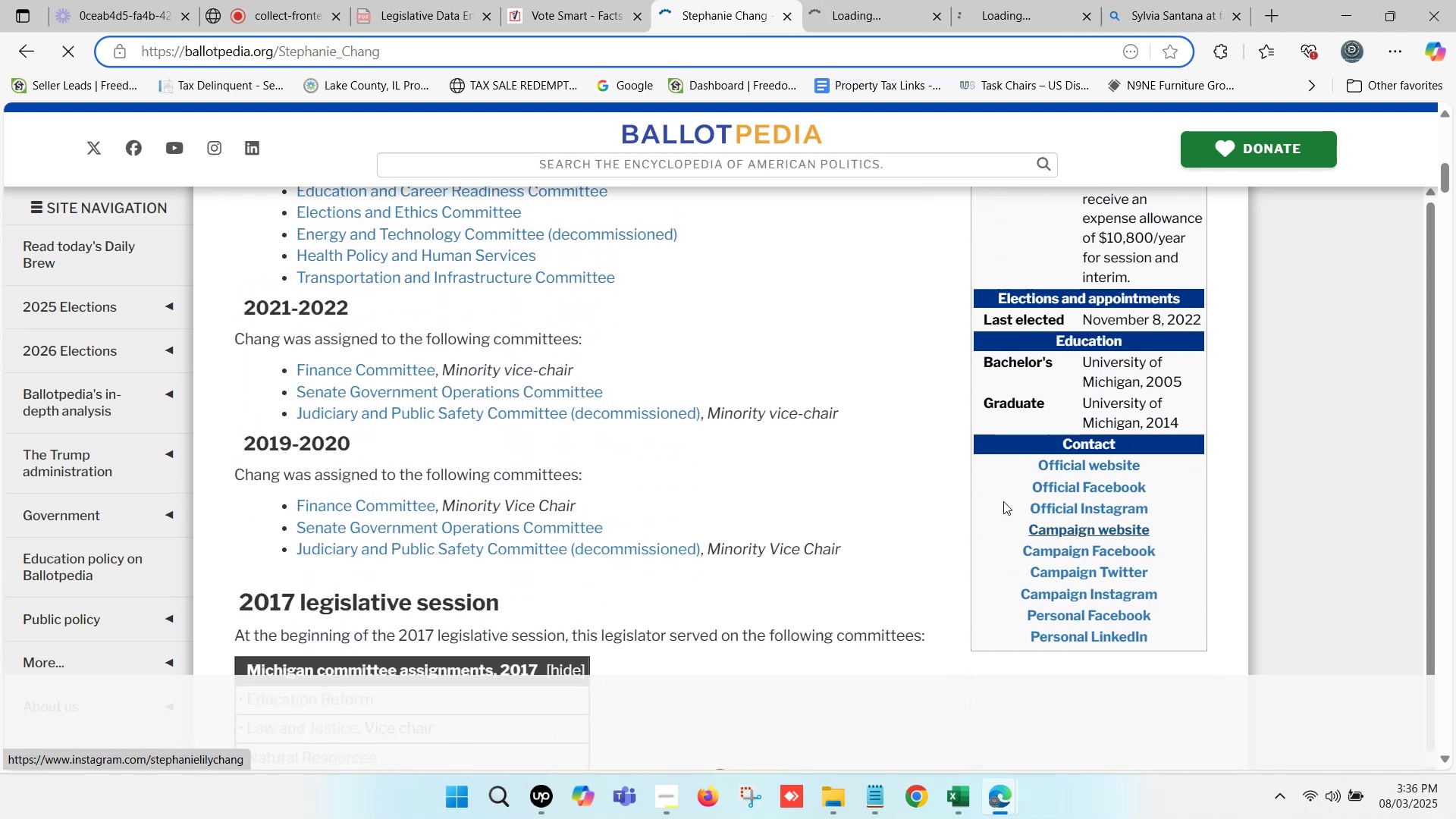 
scroll: coordinate [862, 438], scroll_direction: up, amount: 1.0
 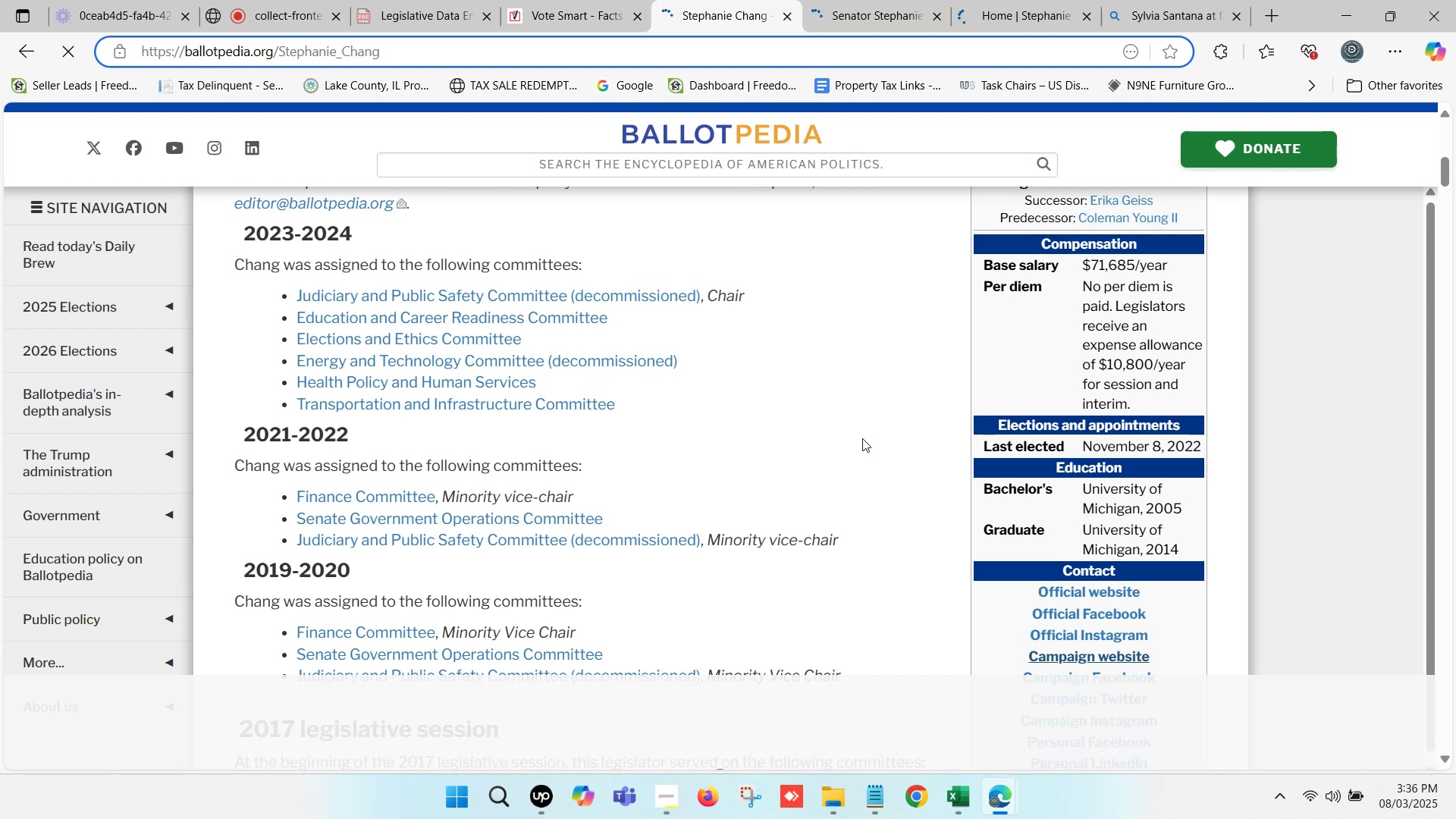 
wait(7.32)
 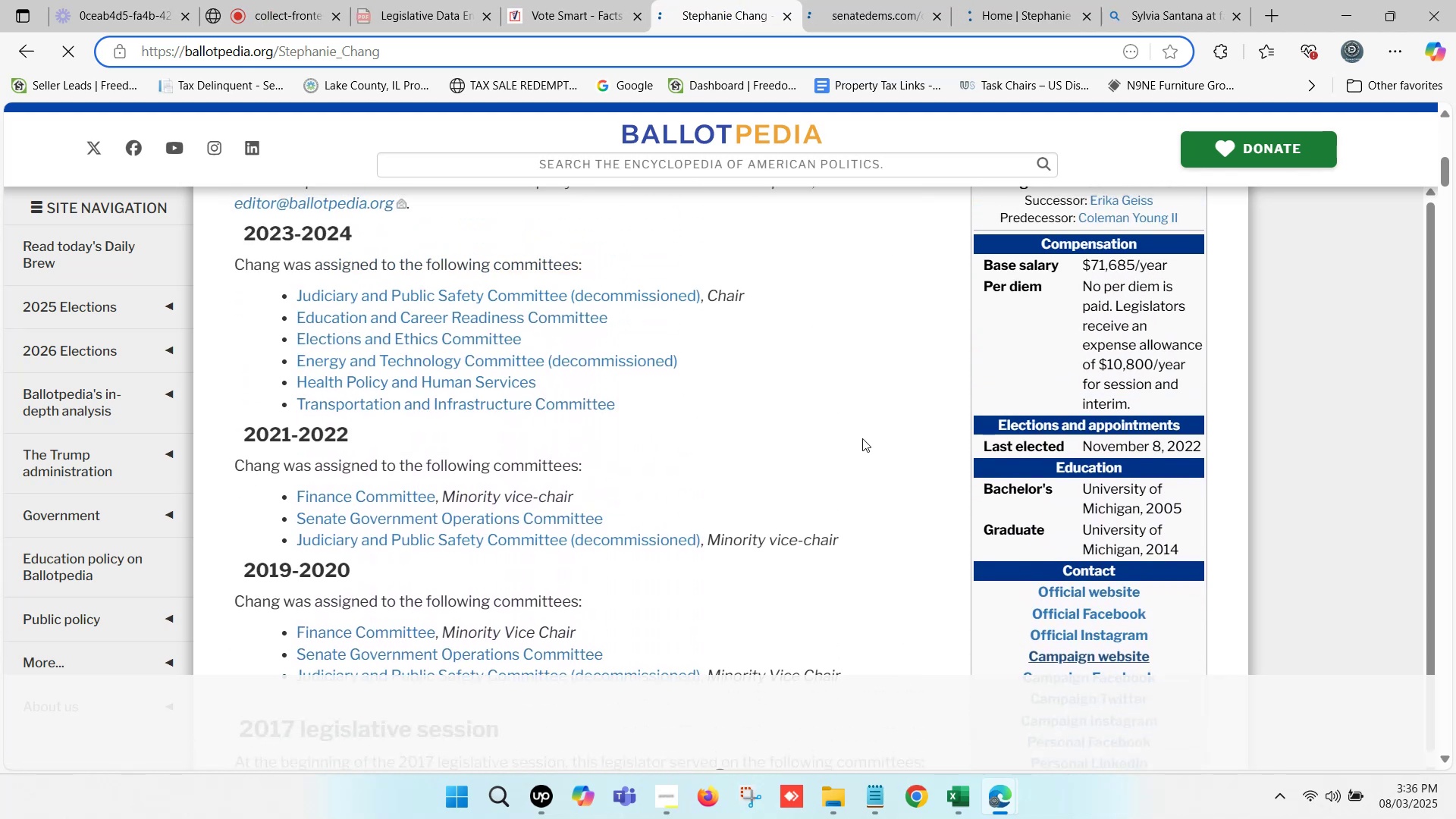 
scroll: coordinate [862, 438], scroll_direction: up, amount: 2.0
 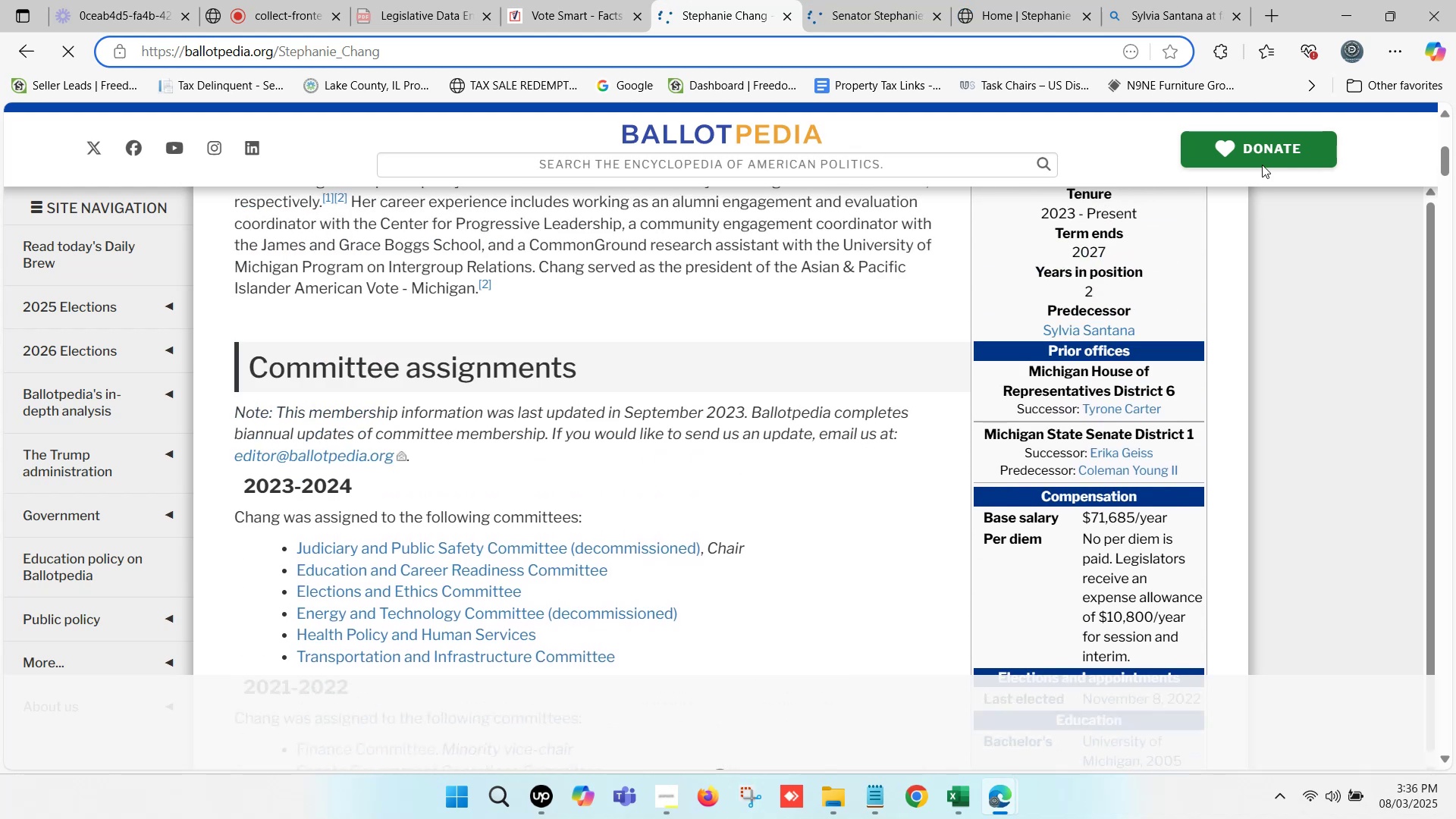 
left_click([1185, 0])
 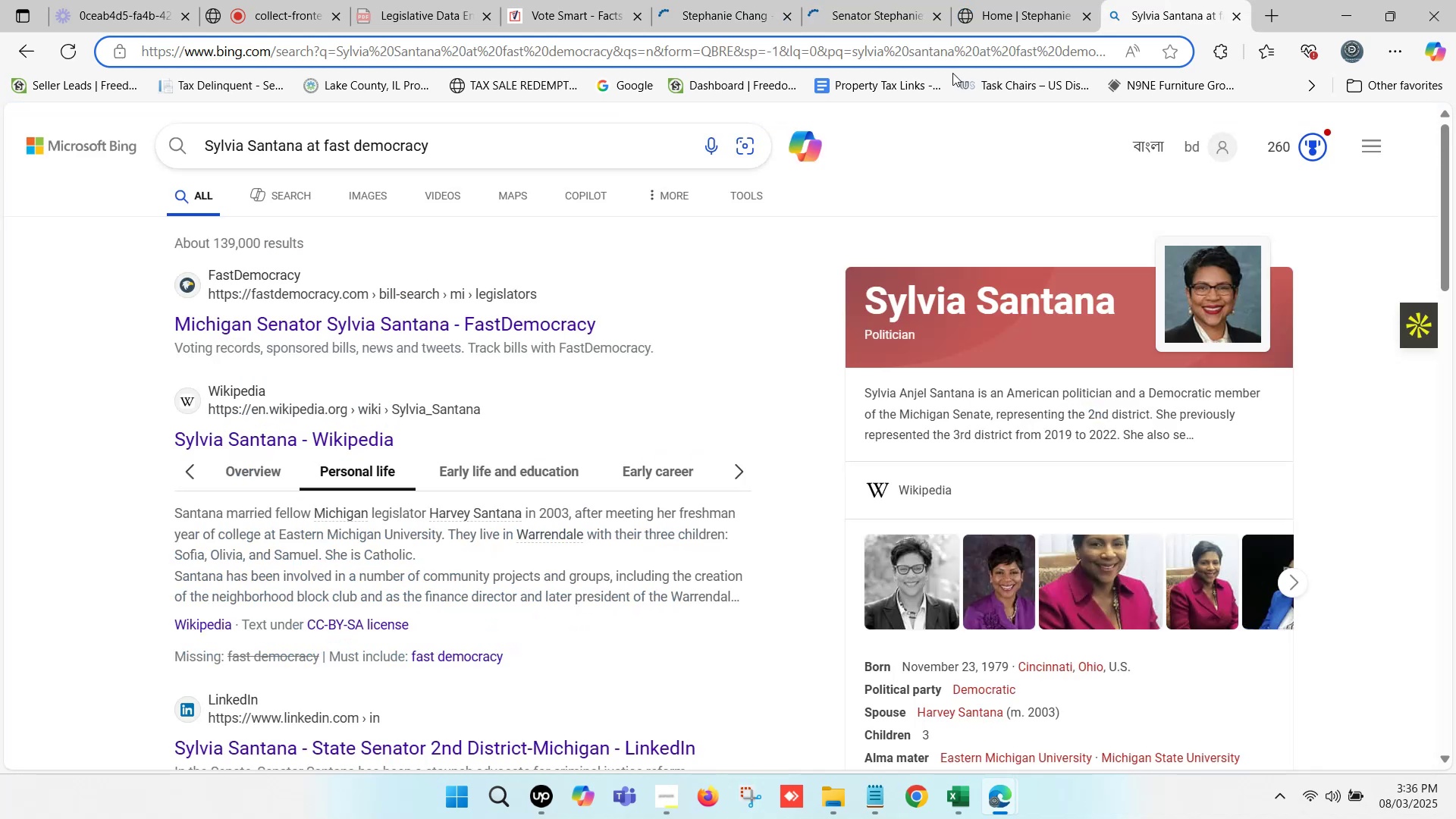 
scroll: coordinate [406, 253], scroll_direction: up, amount: 5.0
 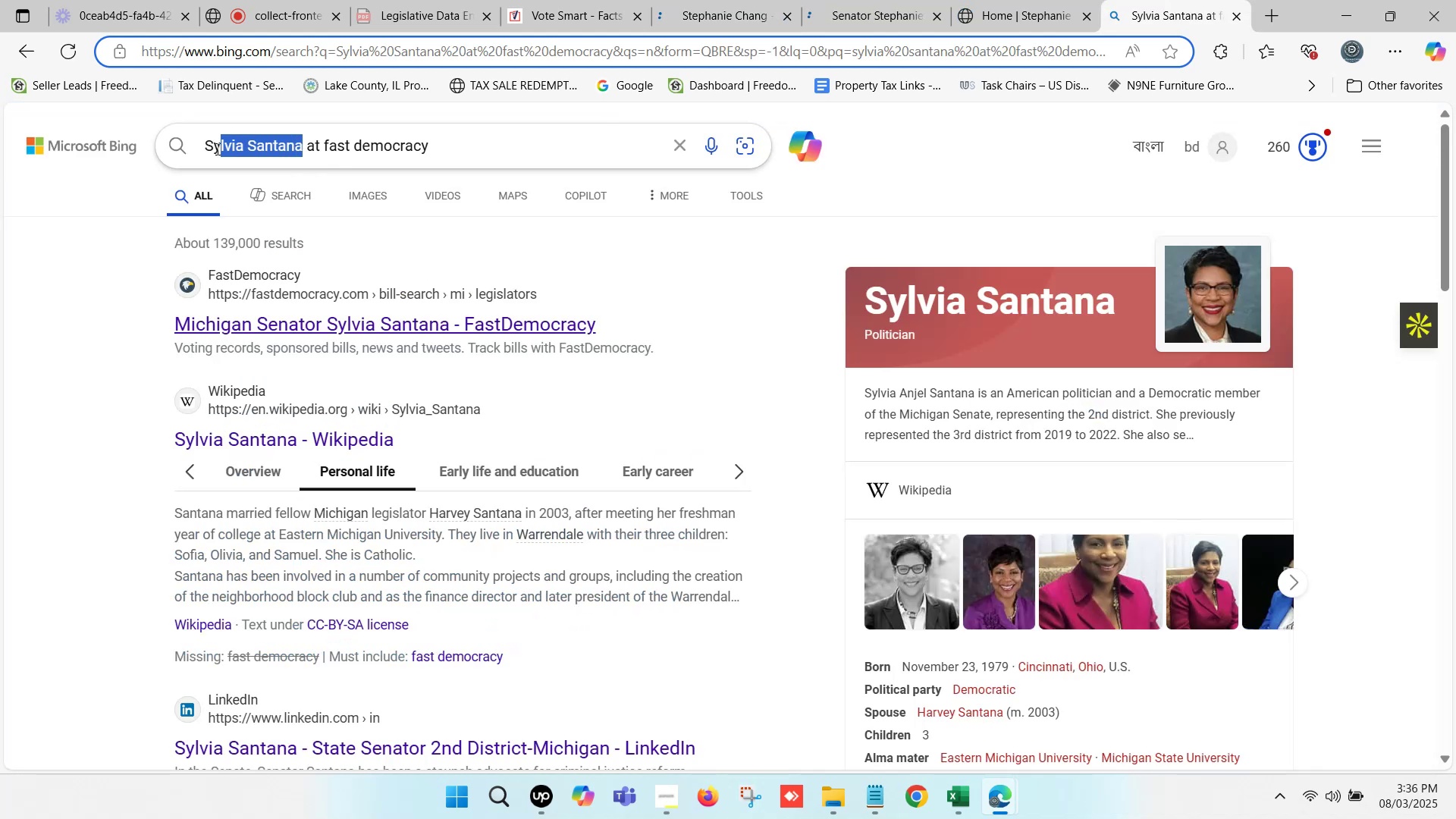 
key(Control+ControlLeft)
 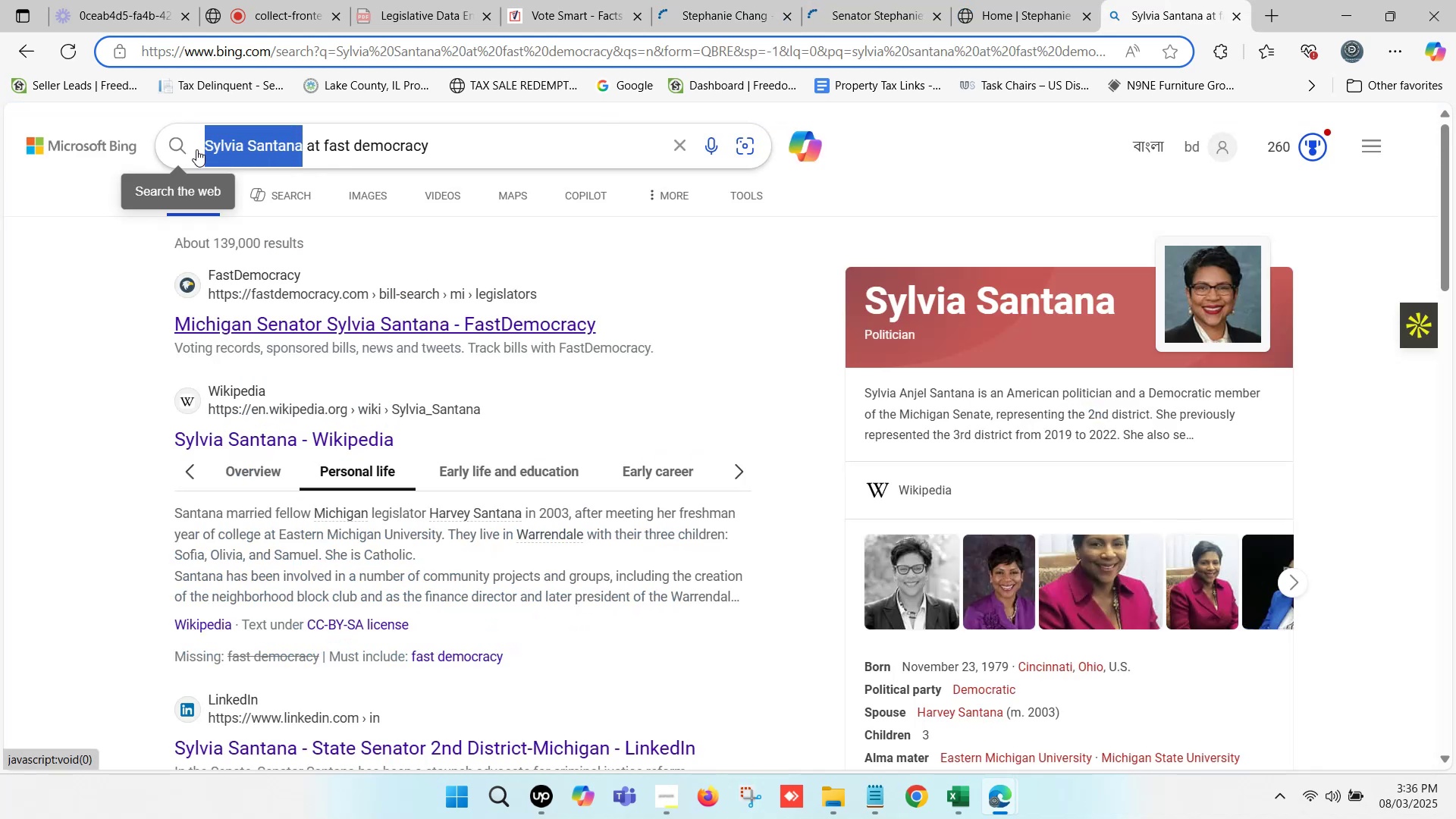 
key(Control+V)
 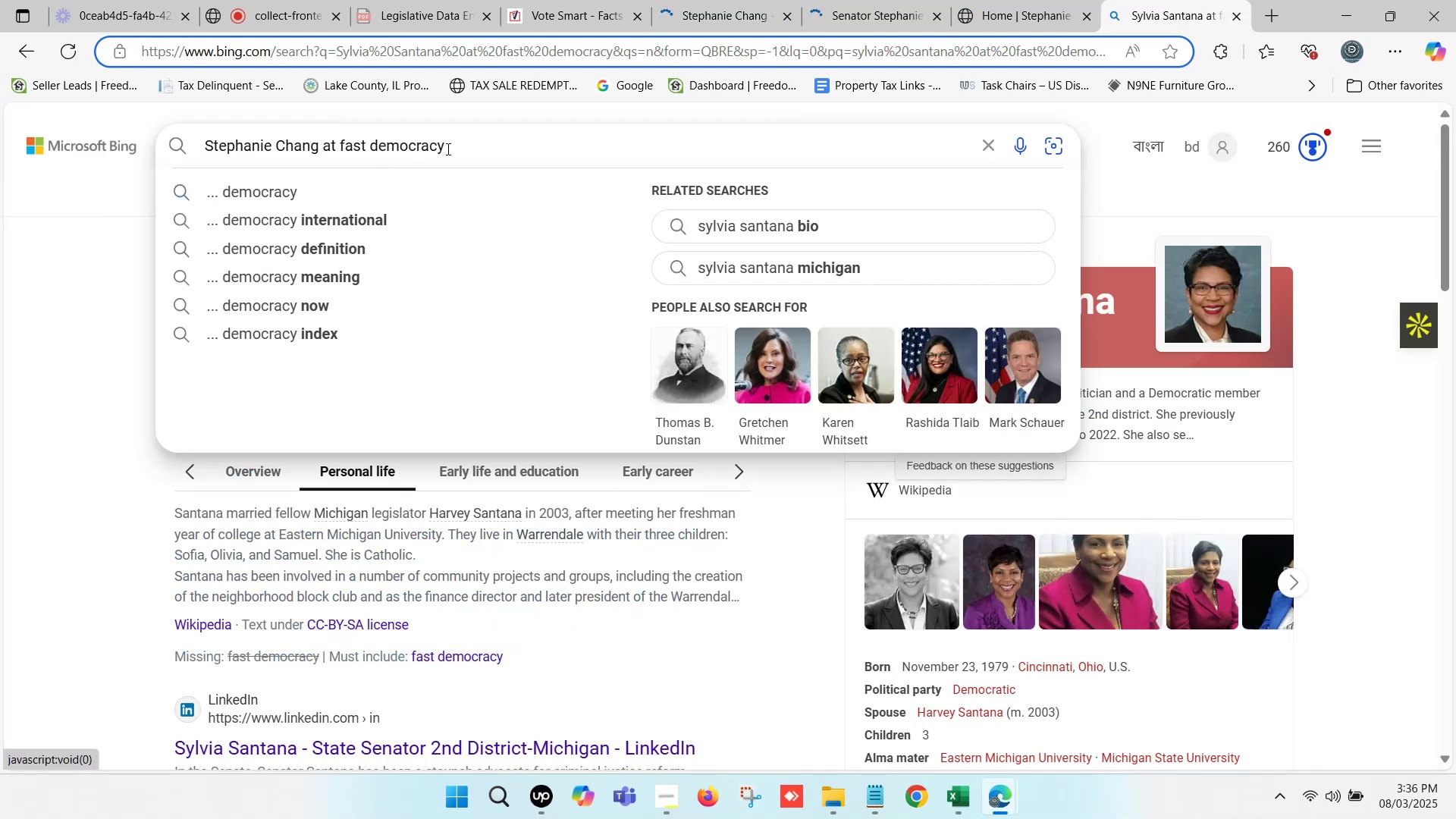 
double_click([453, 149])
 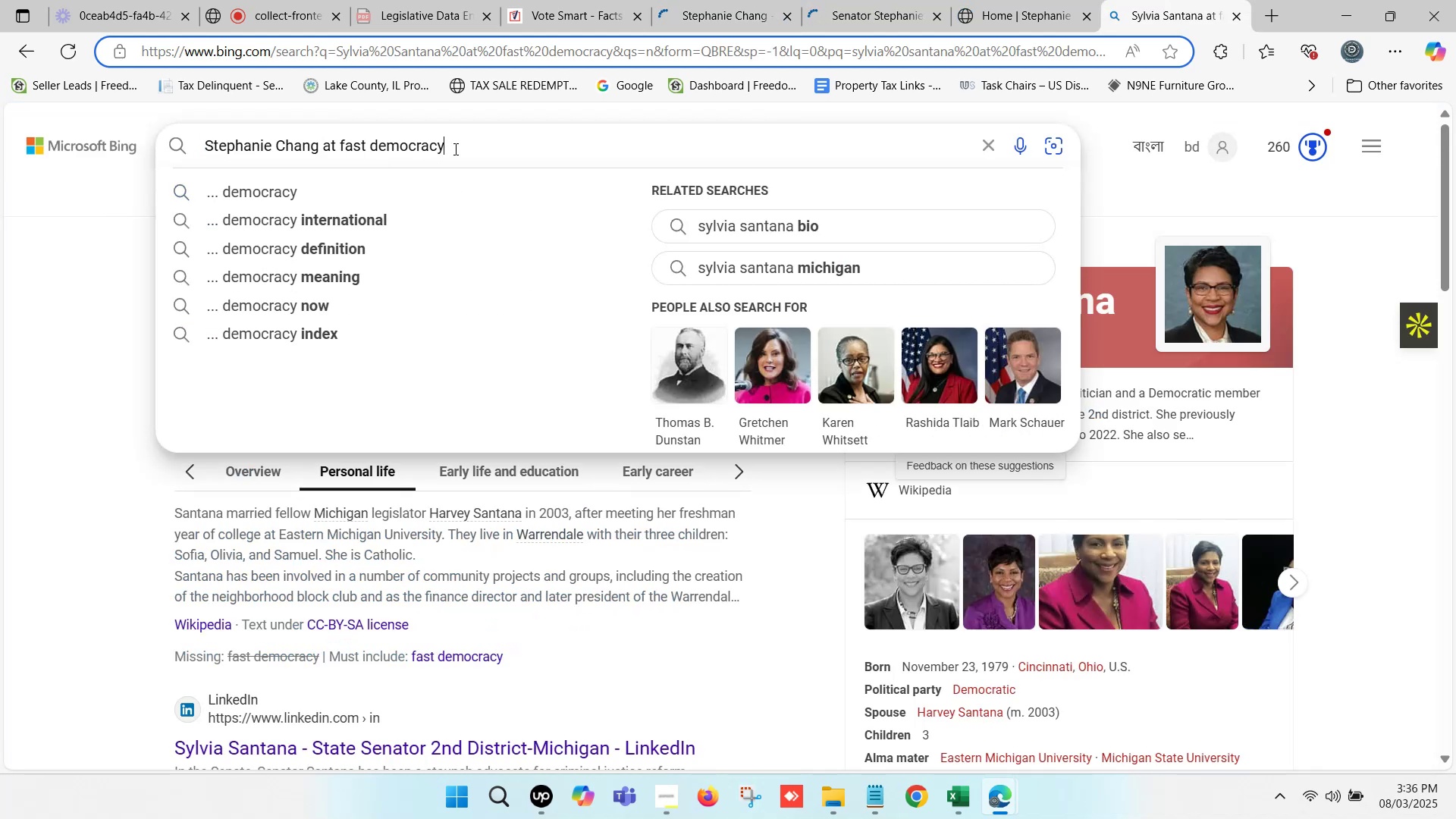 
key(Enter)
 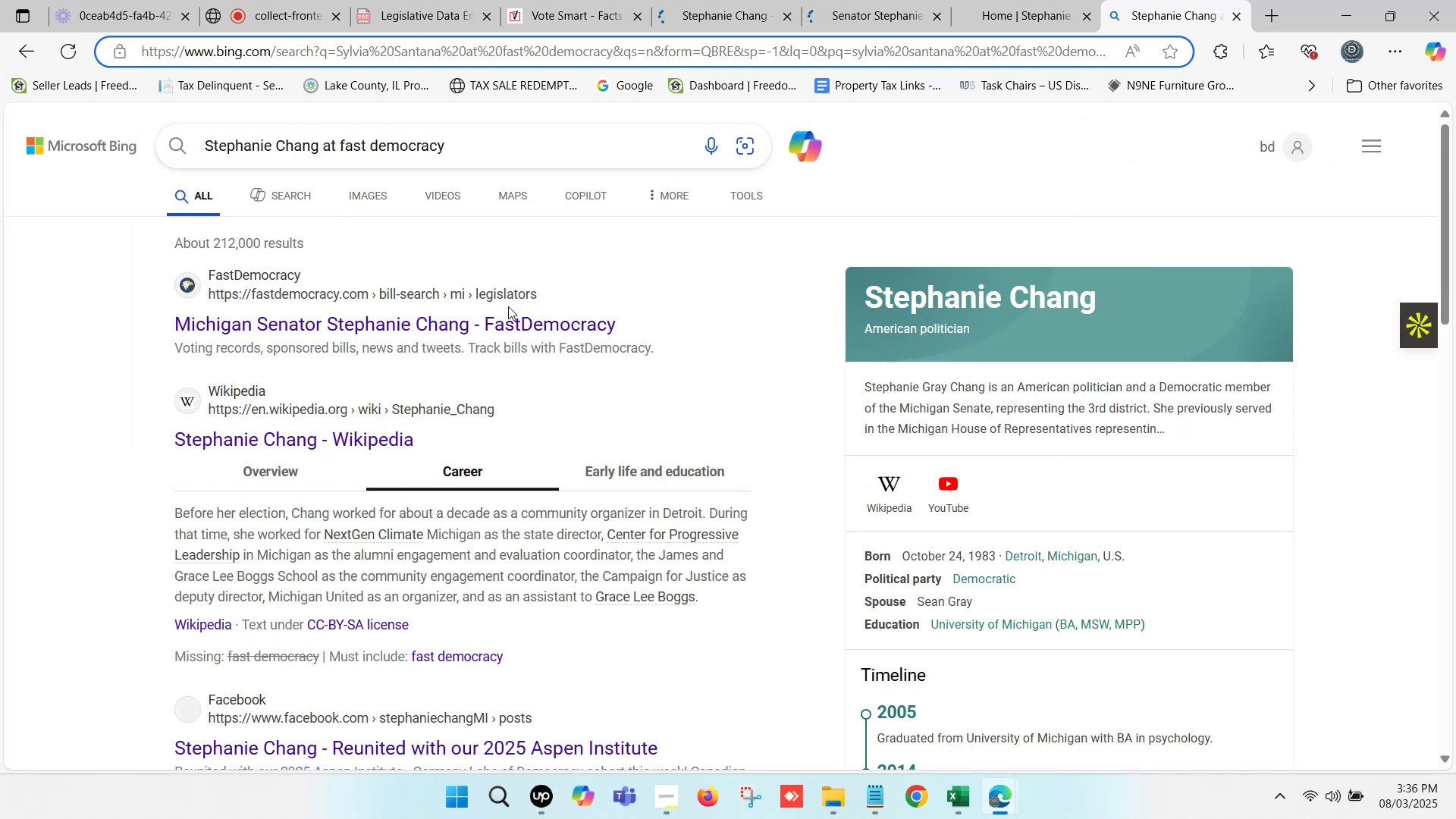 
left_click([507, 327])
 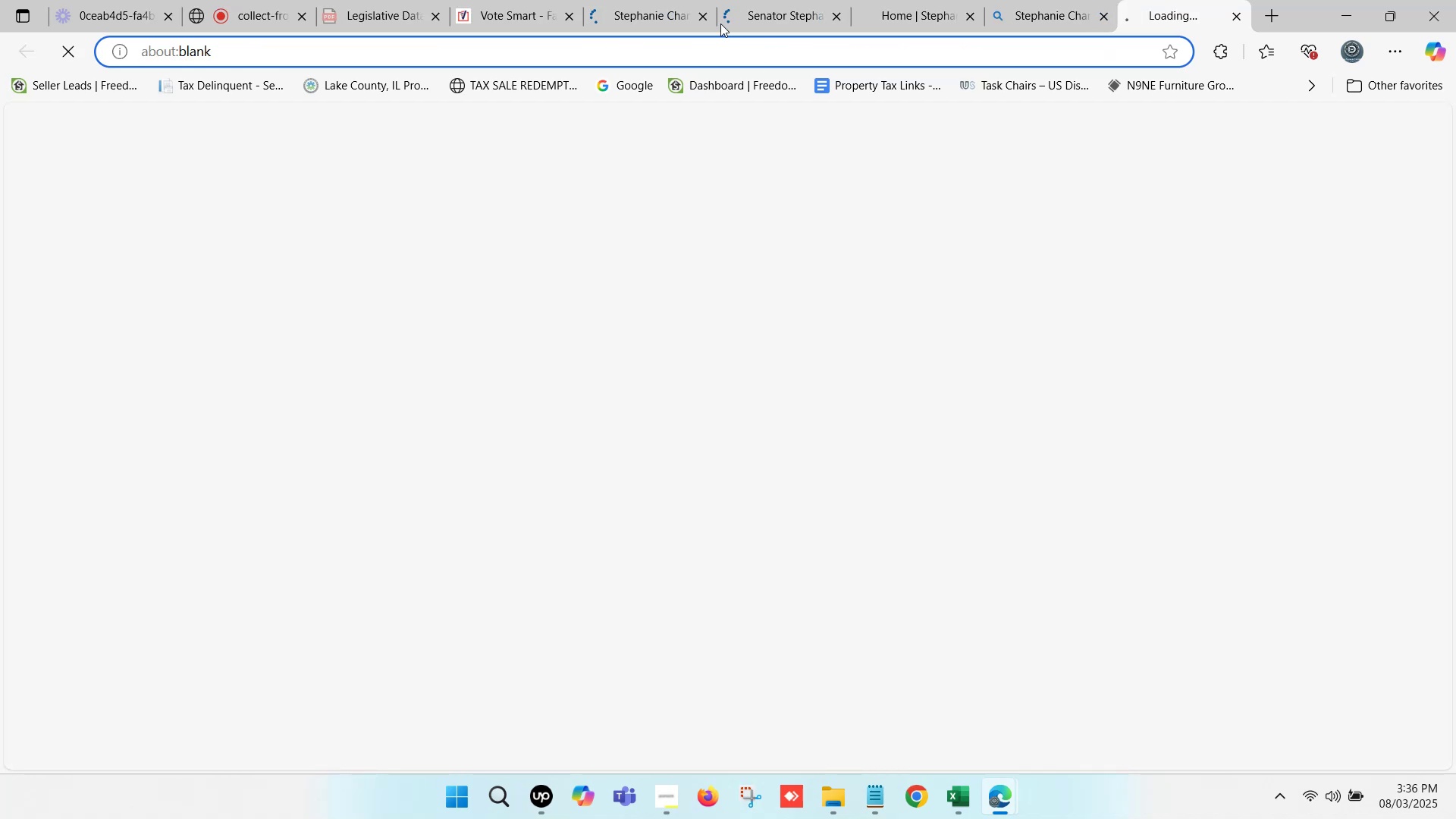 
left_click([672, 0])
 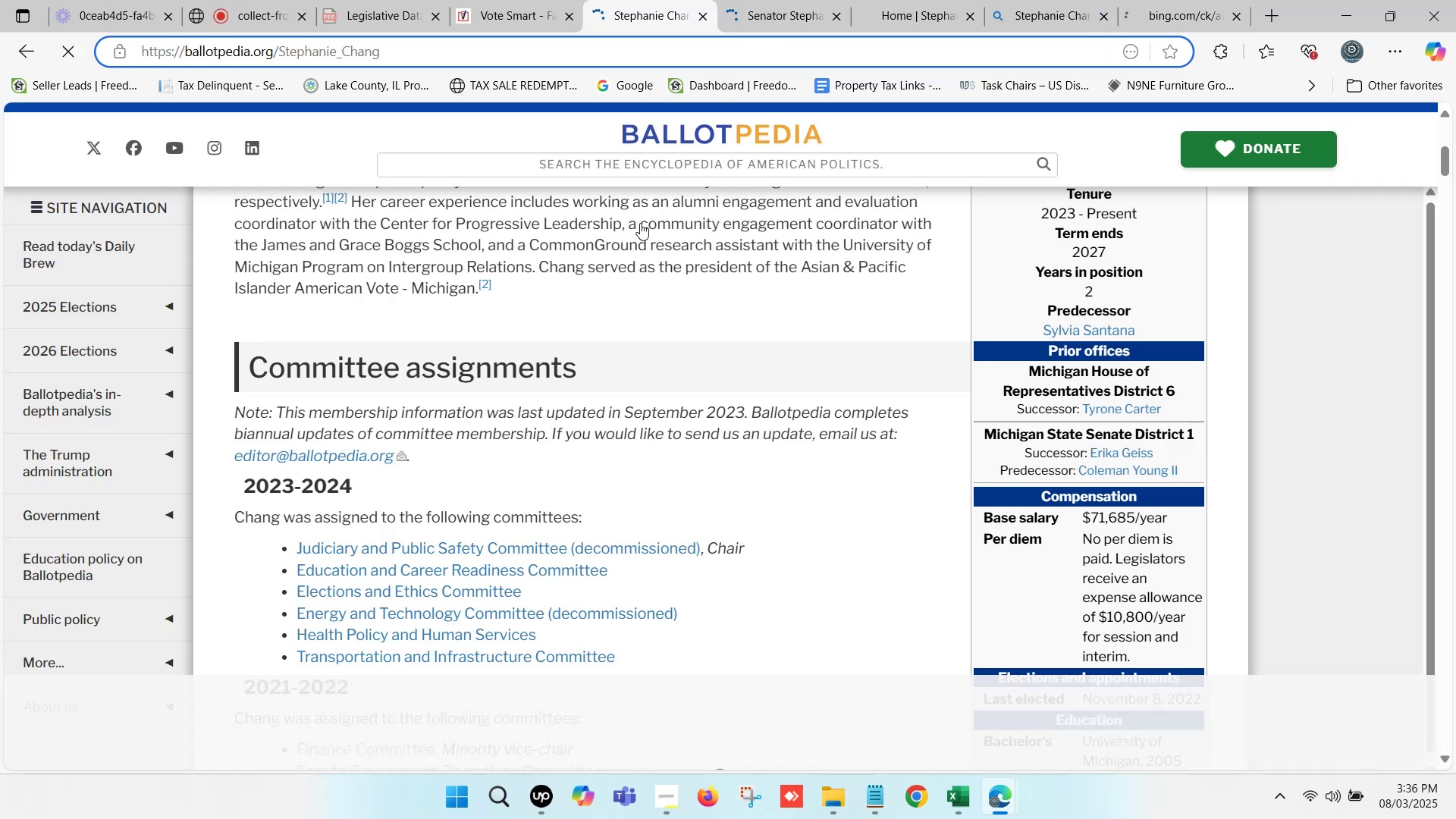 
scroll: coordinate [685, 374], scroll_direction: up, amount: 10.0
 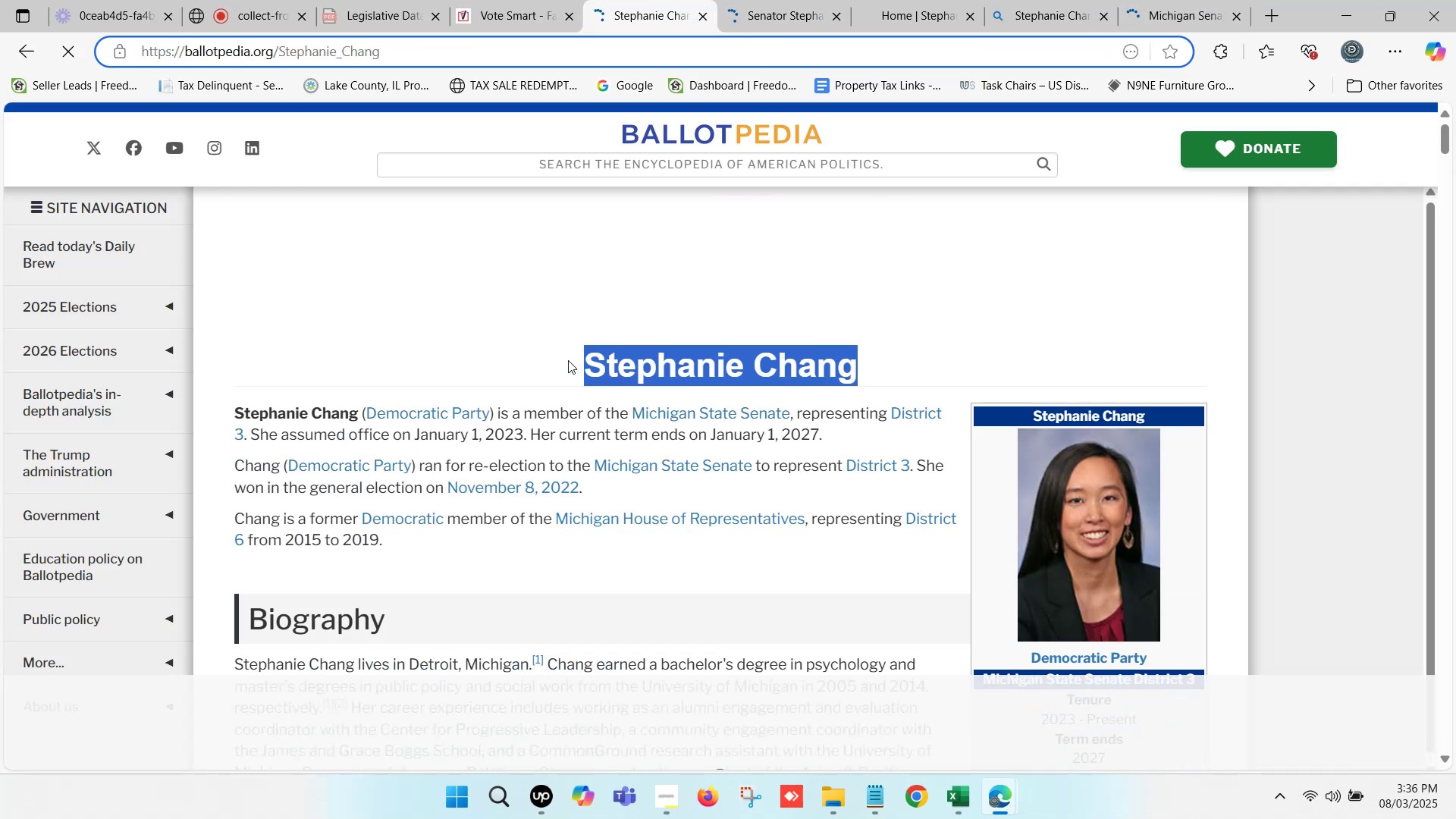 
key(Control+ControlLeft)
 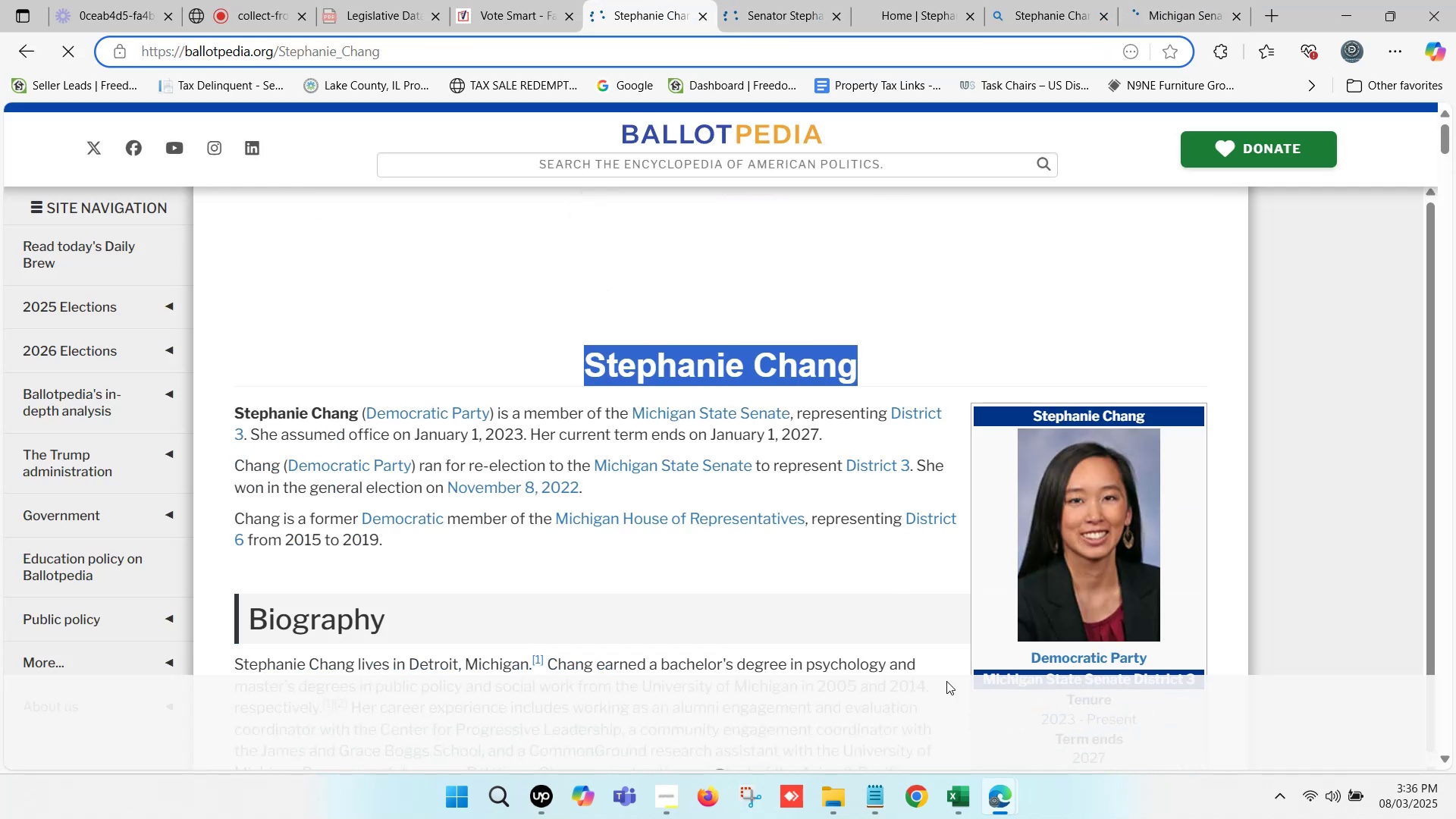 
key(Control+C)
 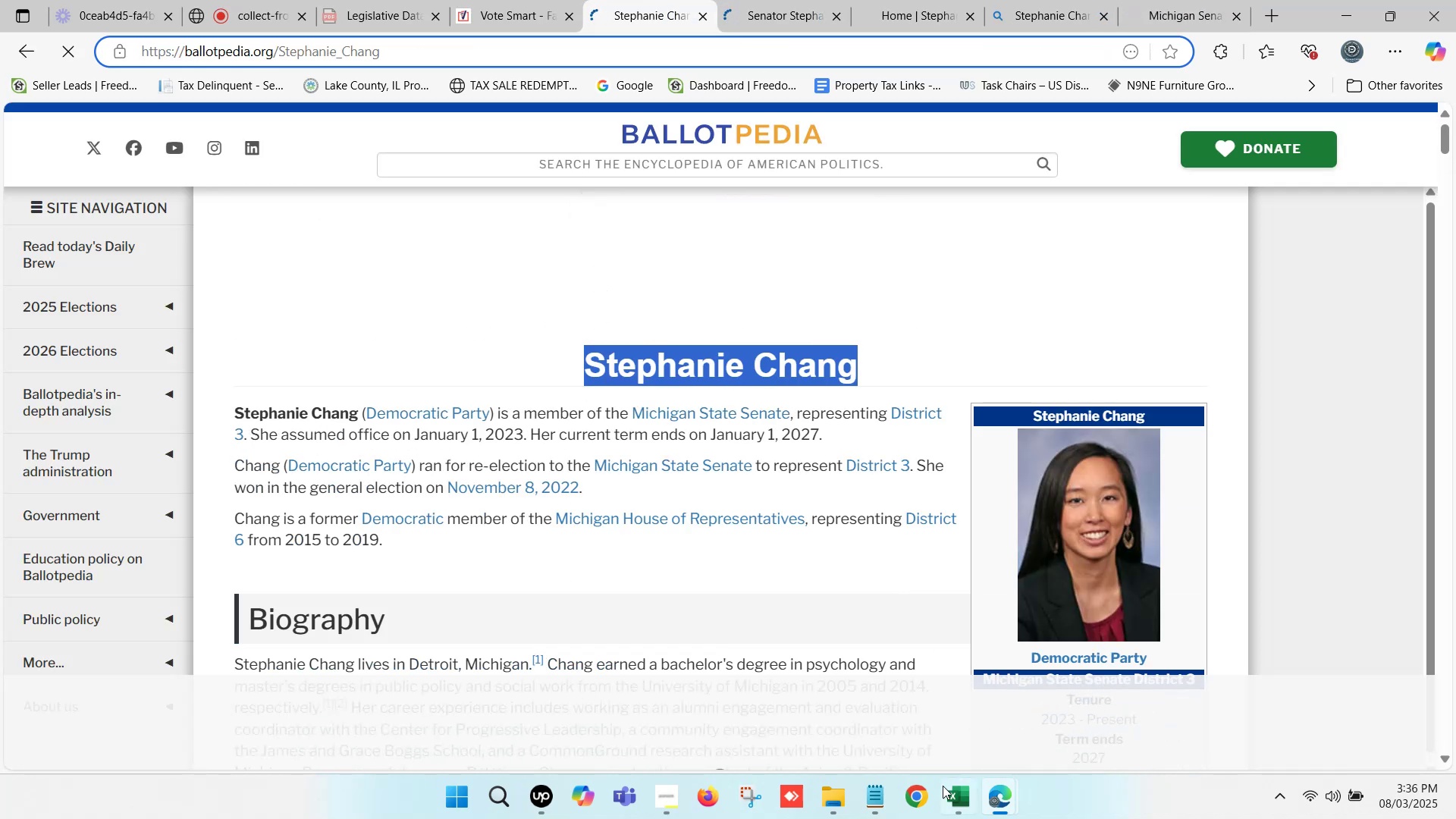 
left_click([946, 791])
 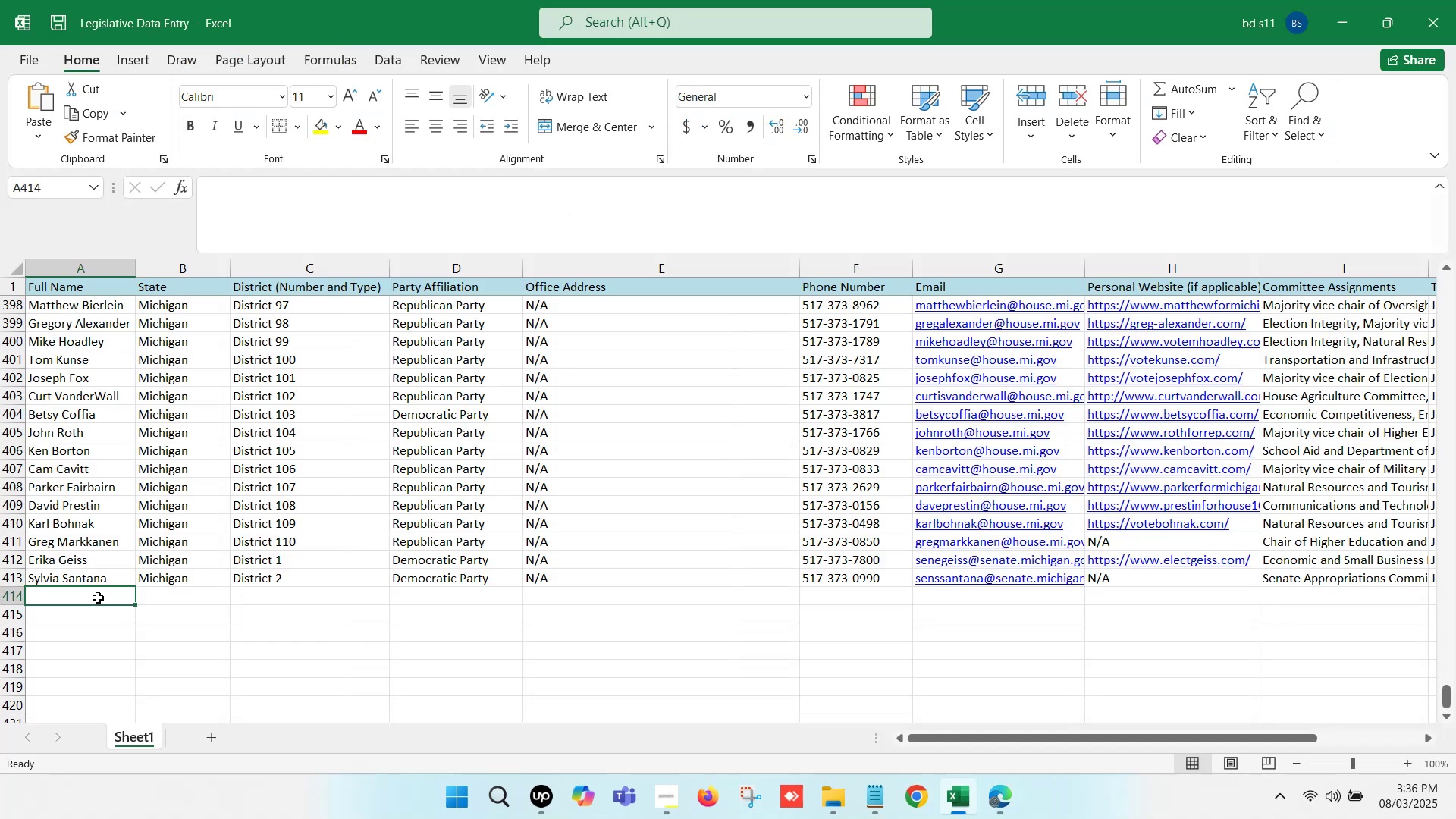 
double_click([98, 597])
 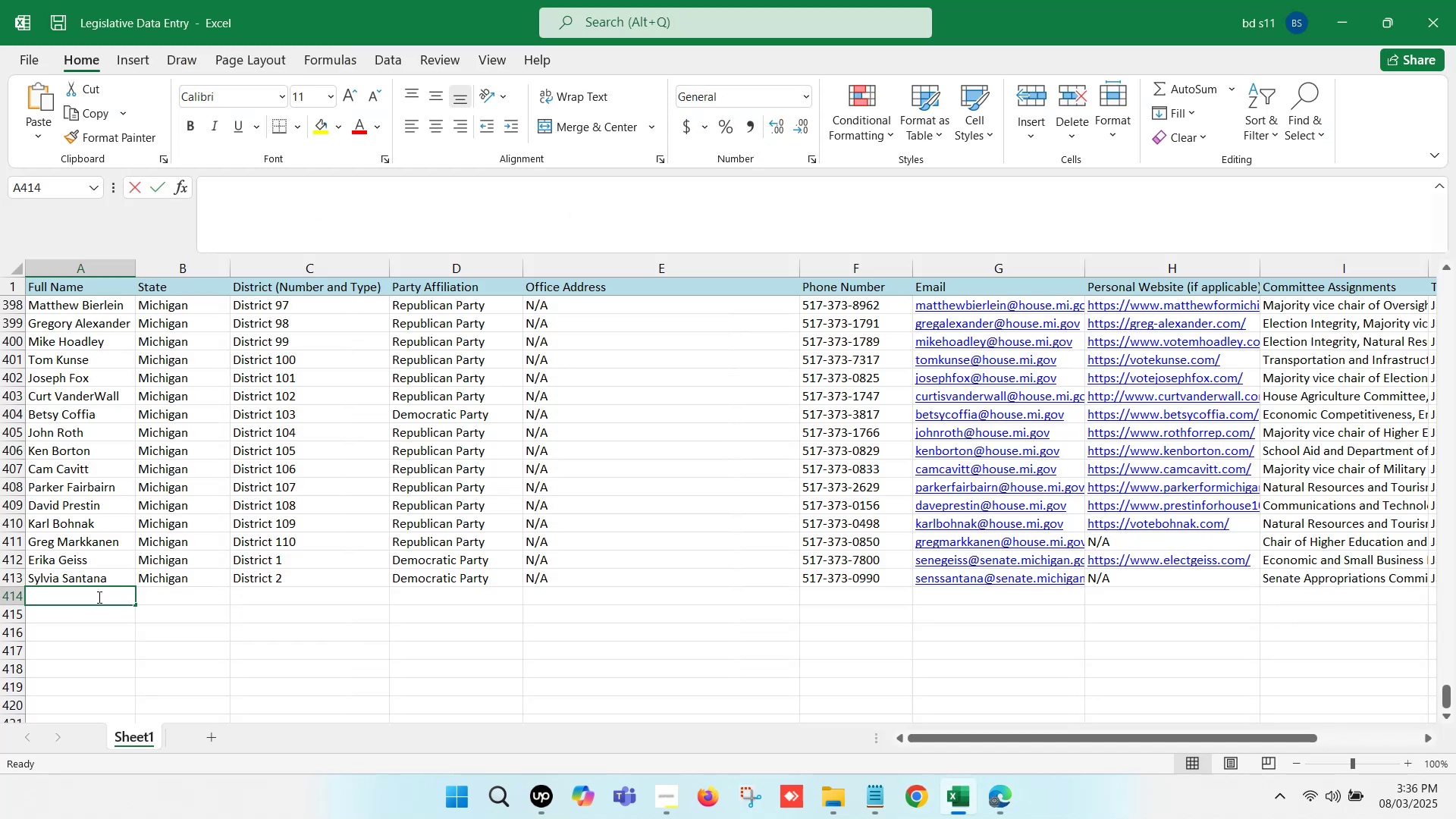 
key(Control+ControlLeft)
 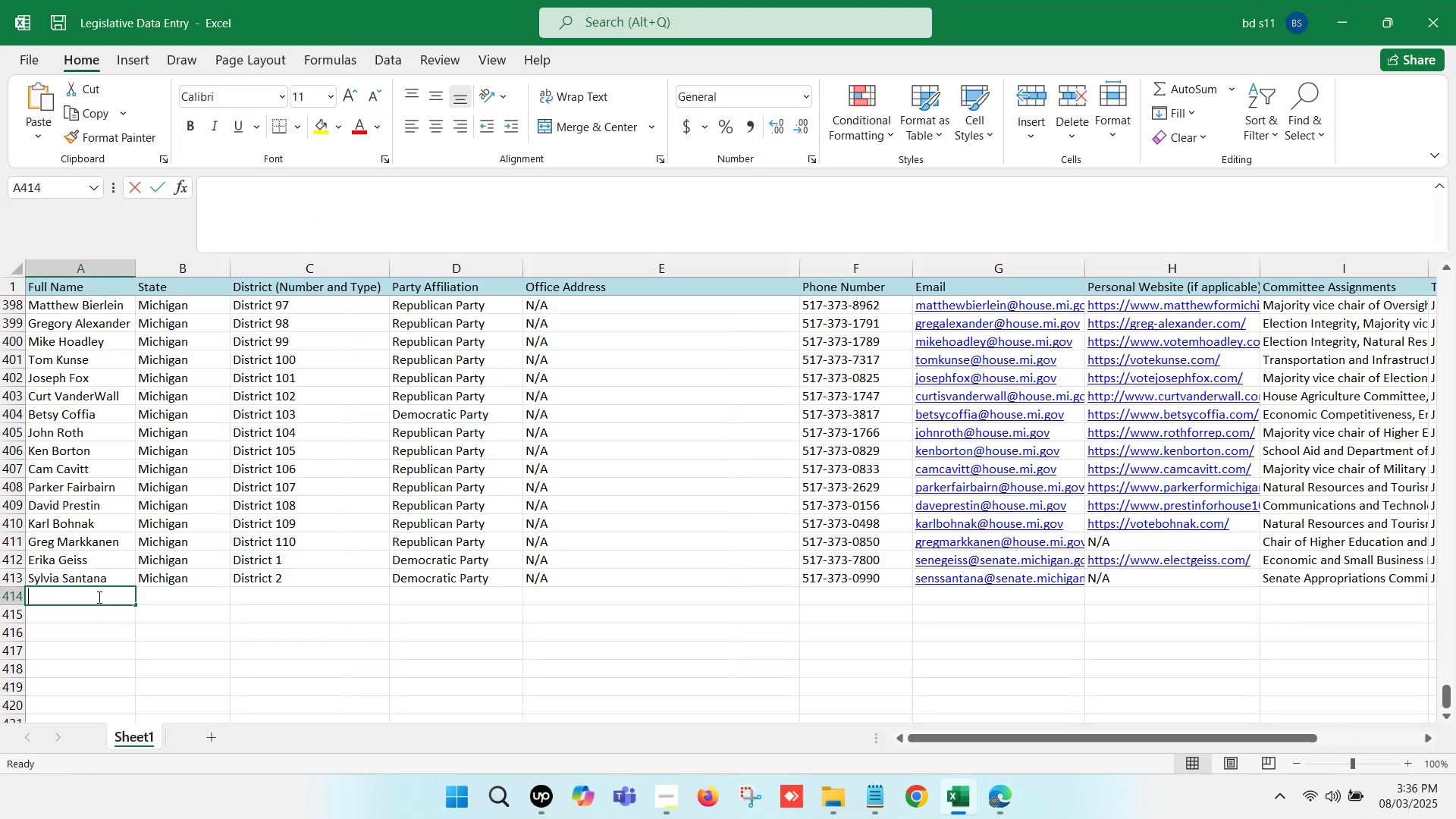 
key(Control+V)
 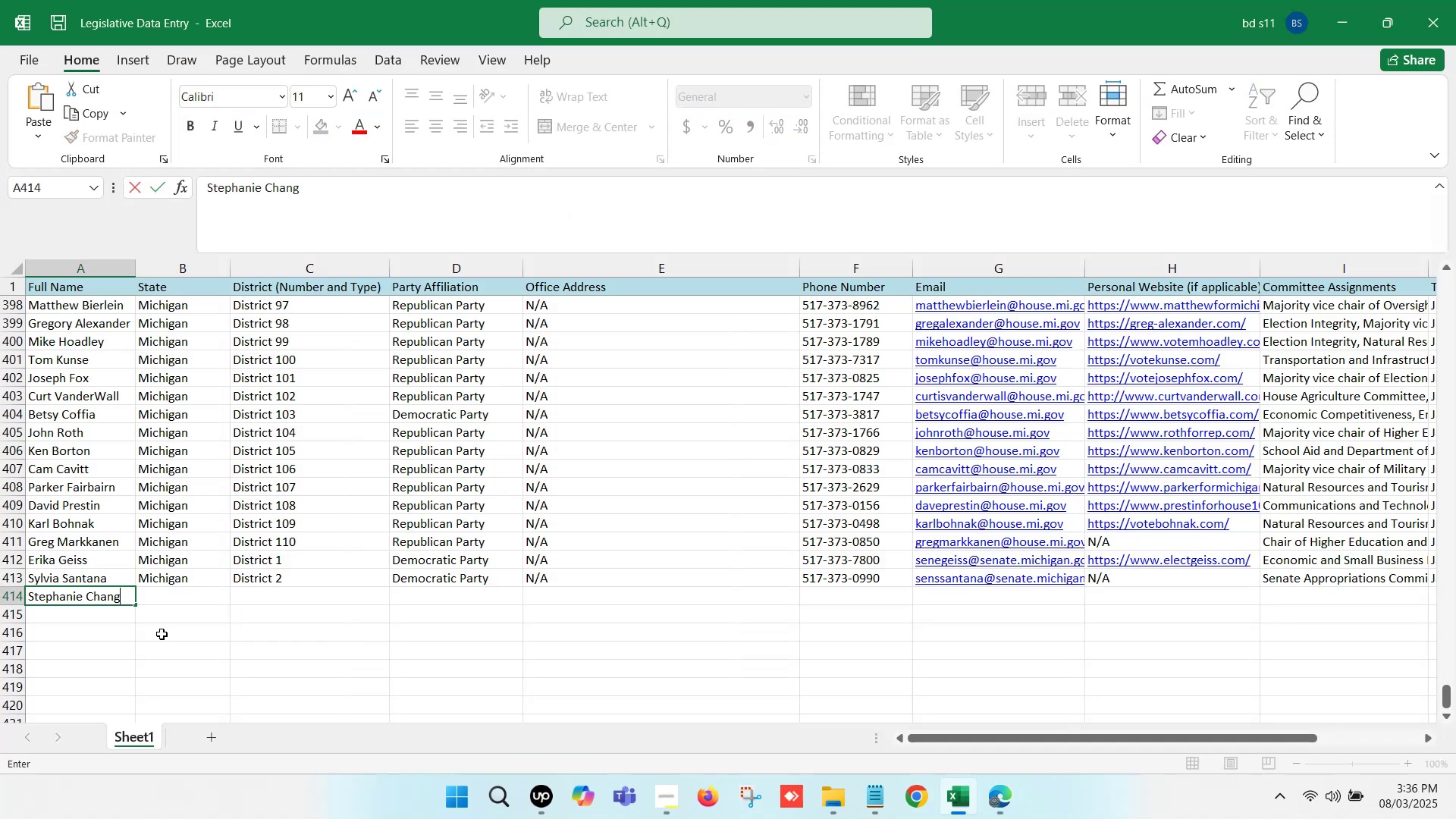 
left_click([165, 635])
 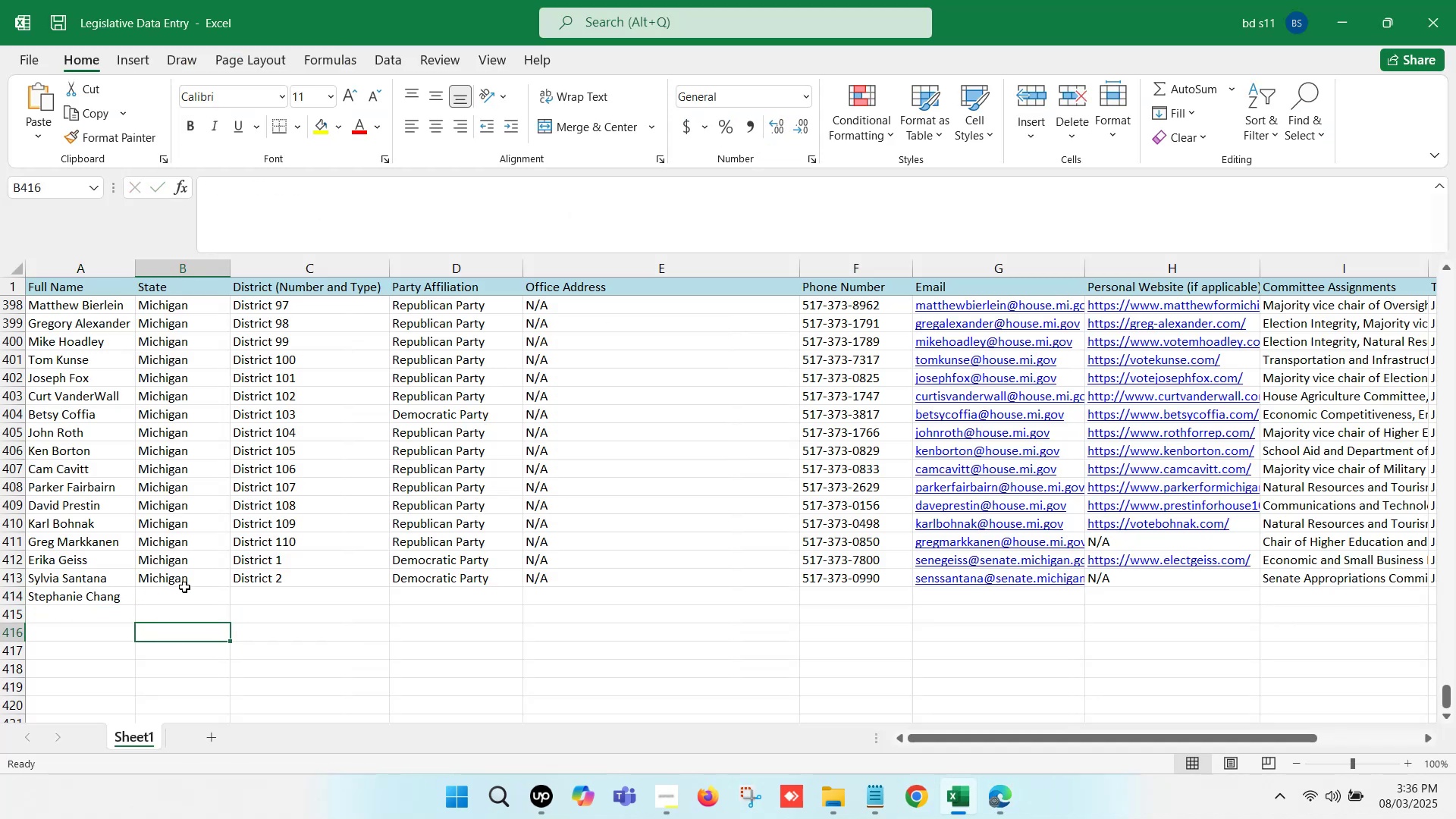 
left_click([184, 582])
 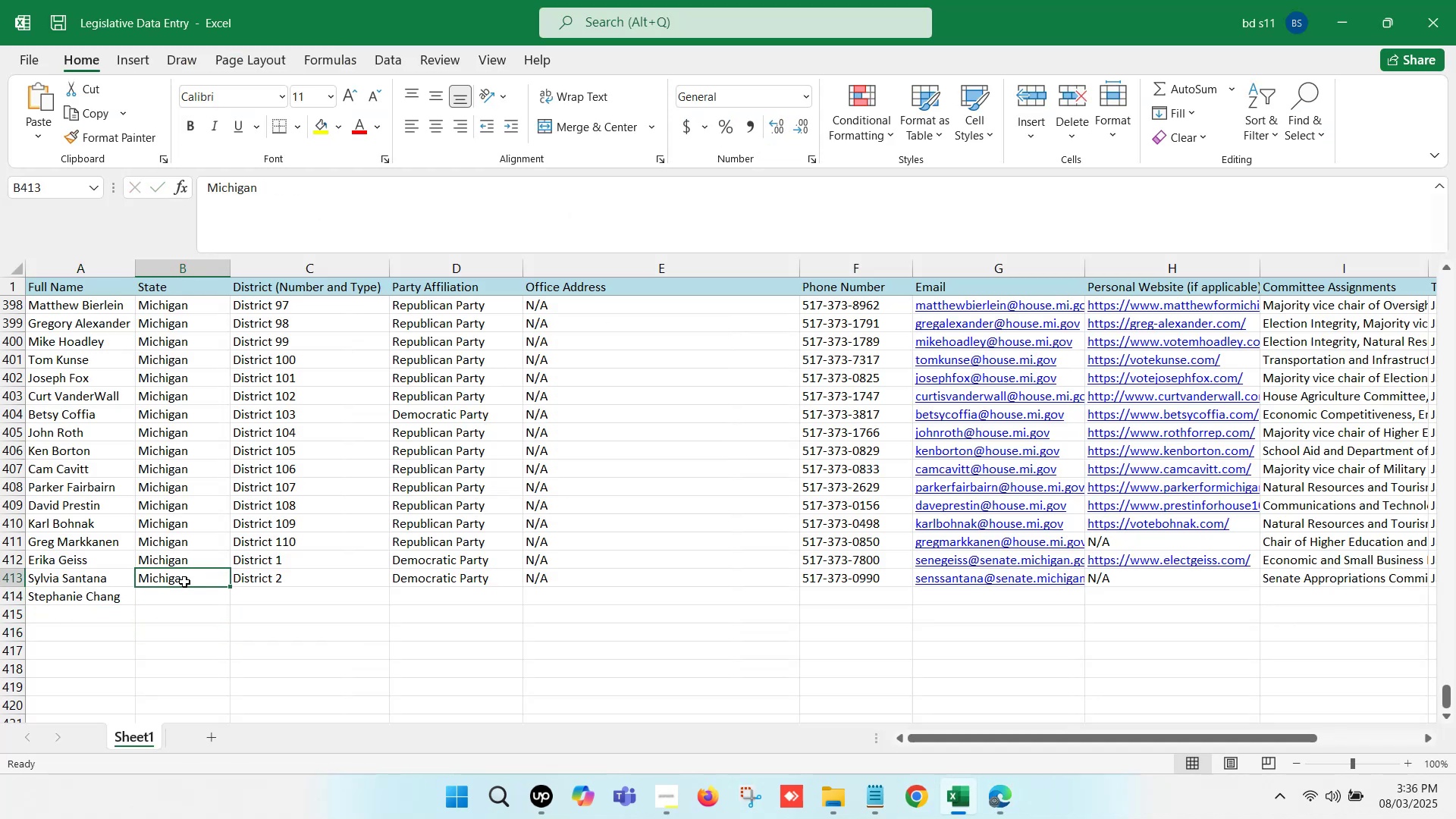 
key(Control+ControlLeft)
 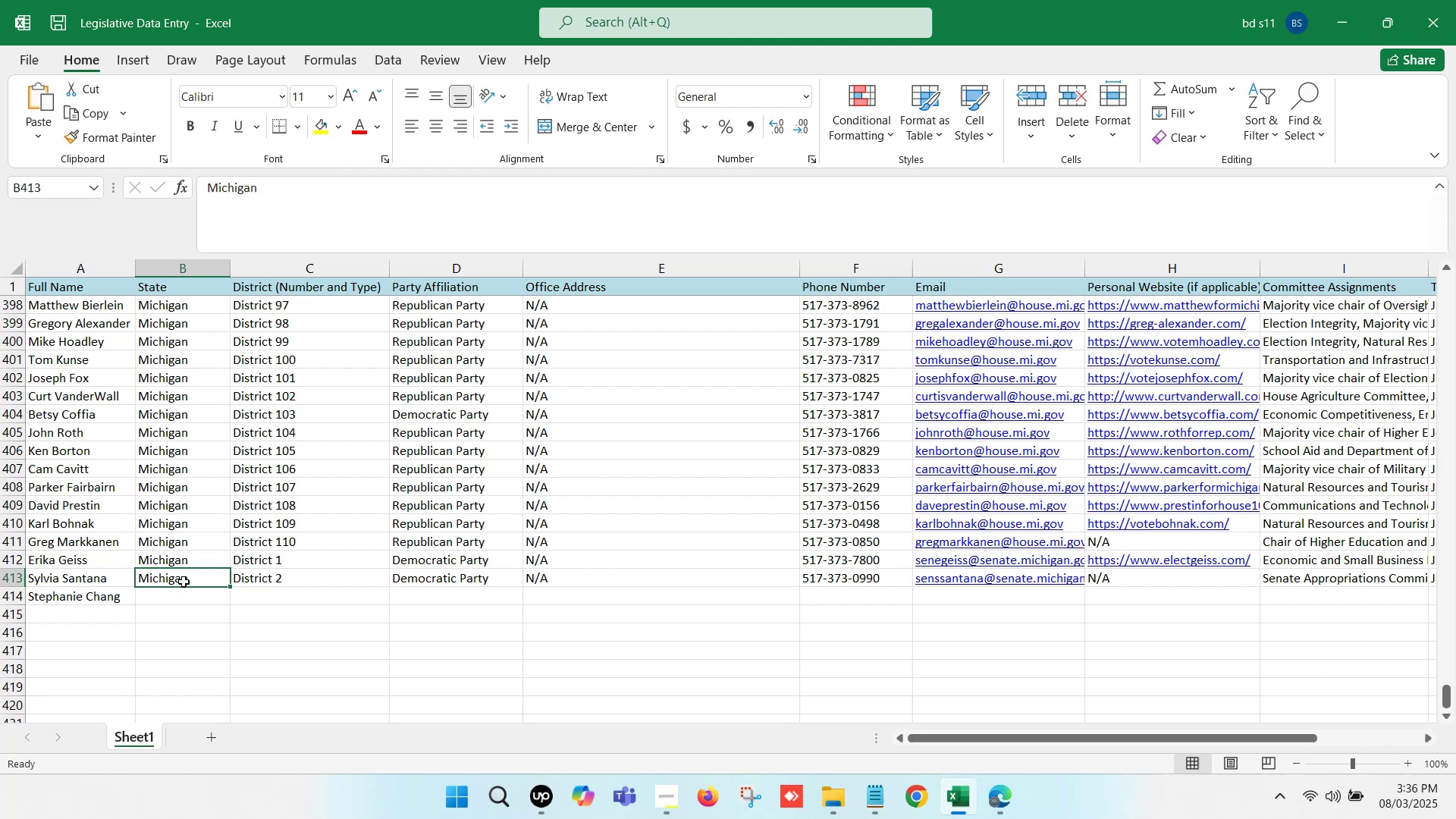 
key(Control+C)
 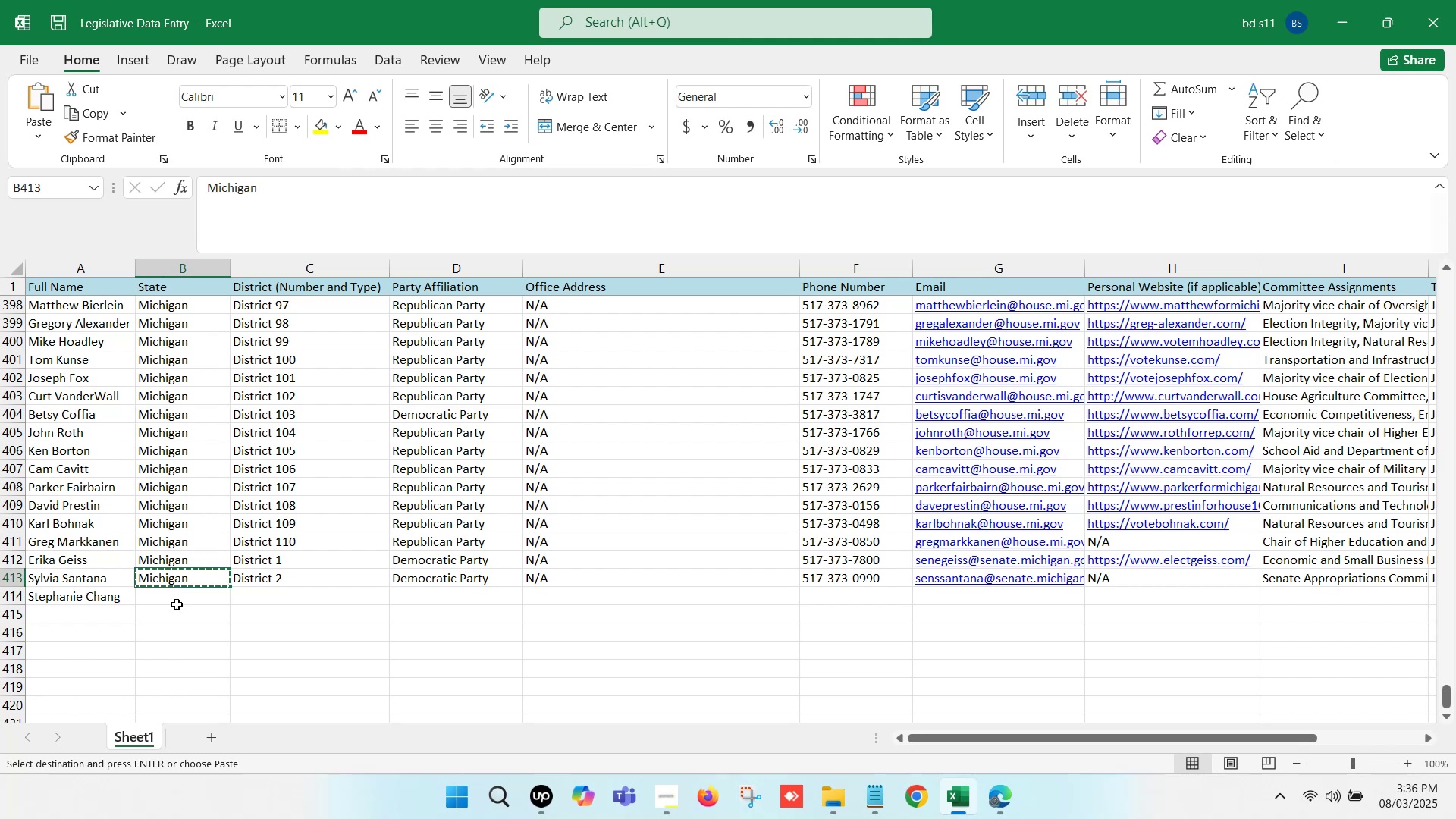 
key(Control+ControlLeft)
 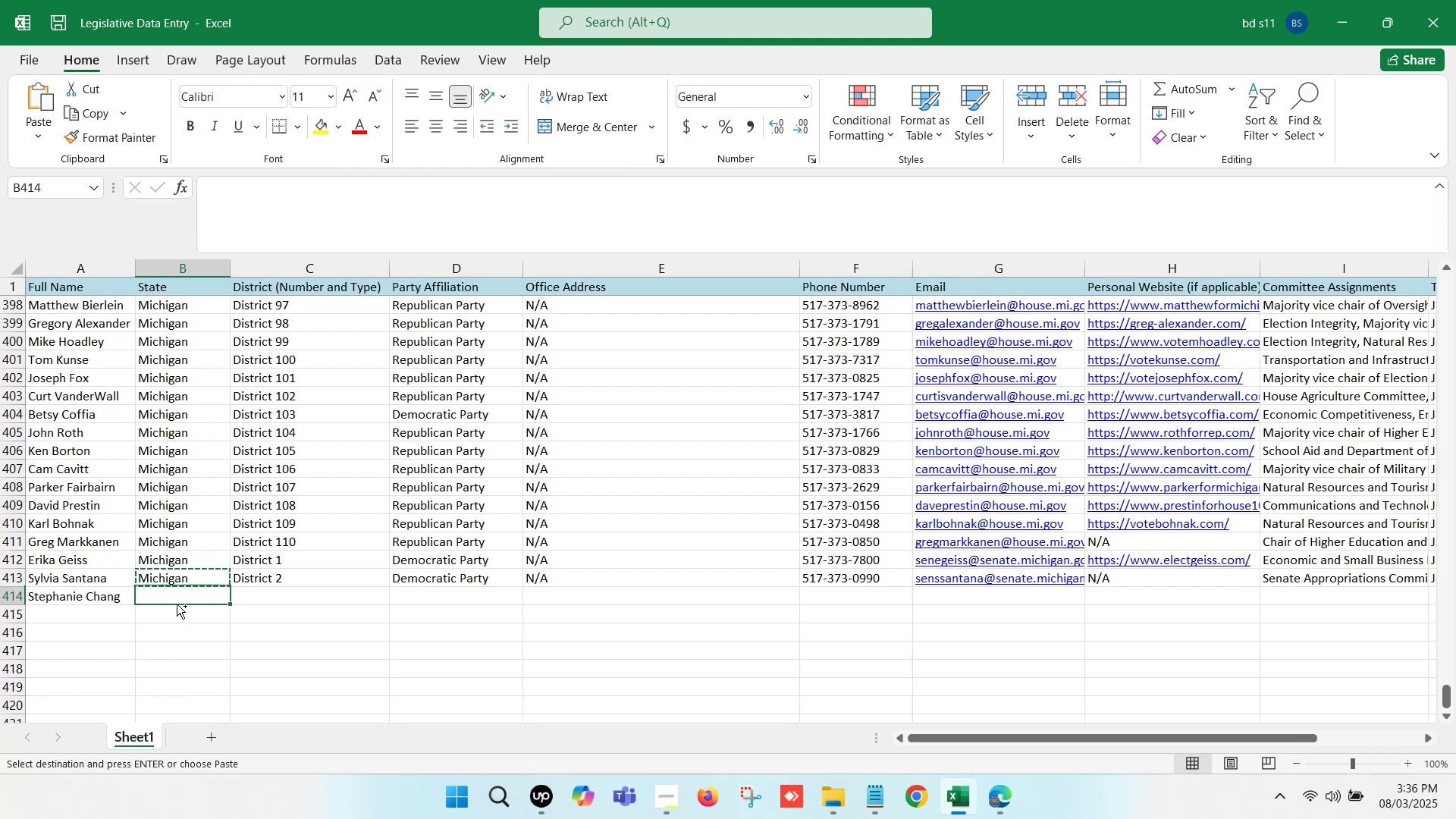 
left_click([177, 604])
 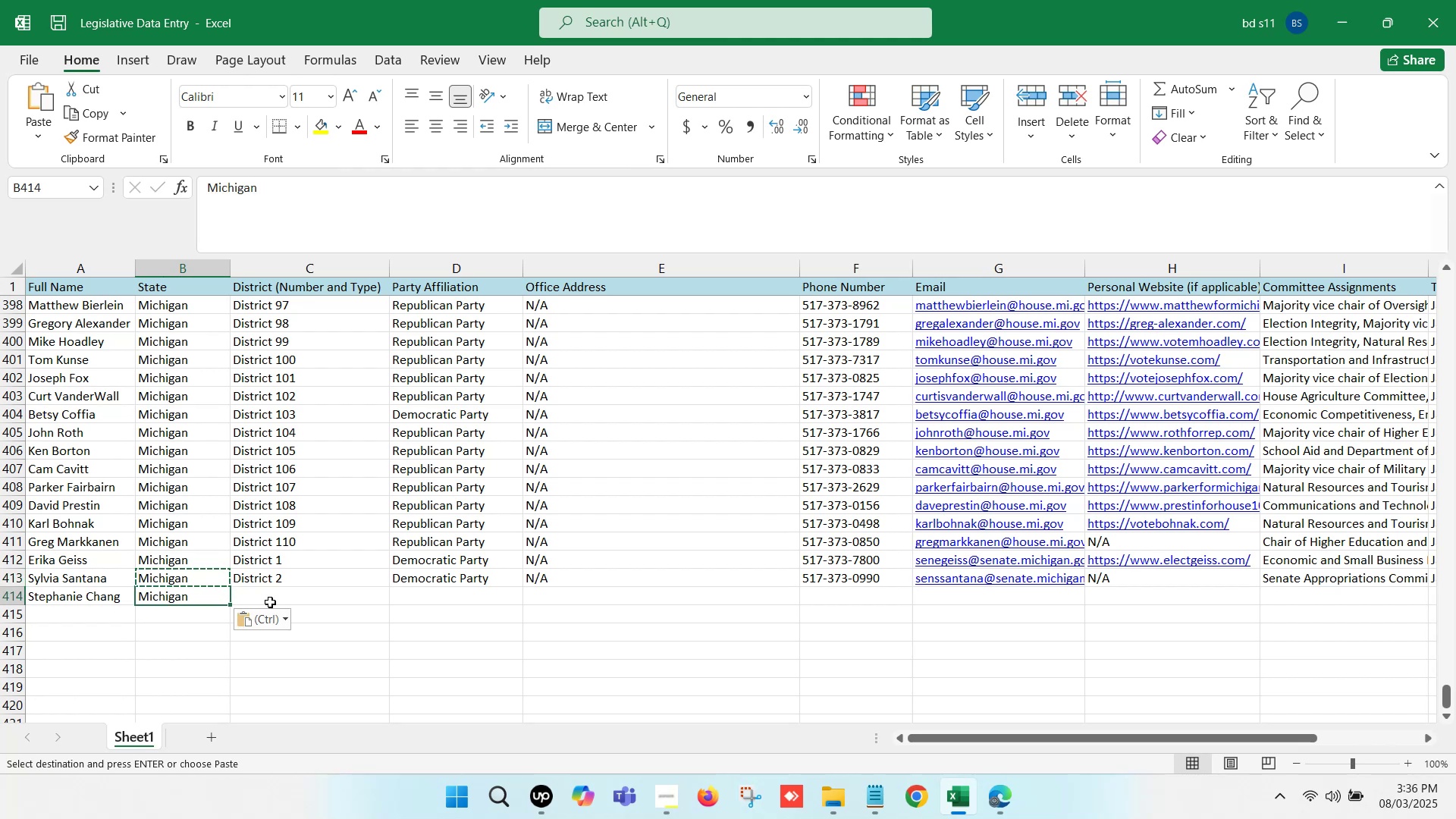 
key(Control+V)
 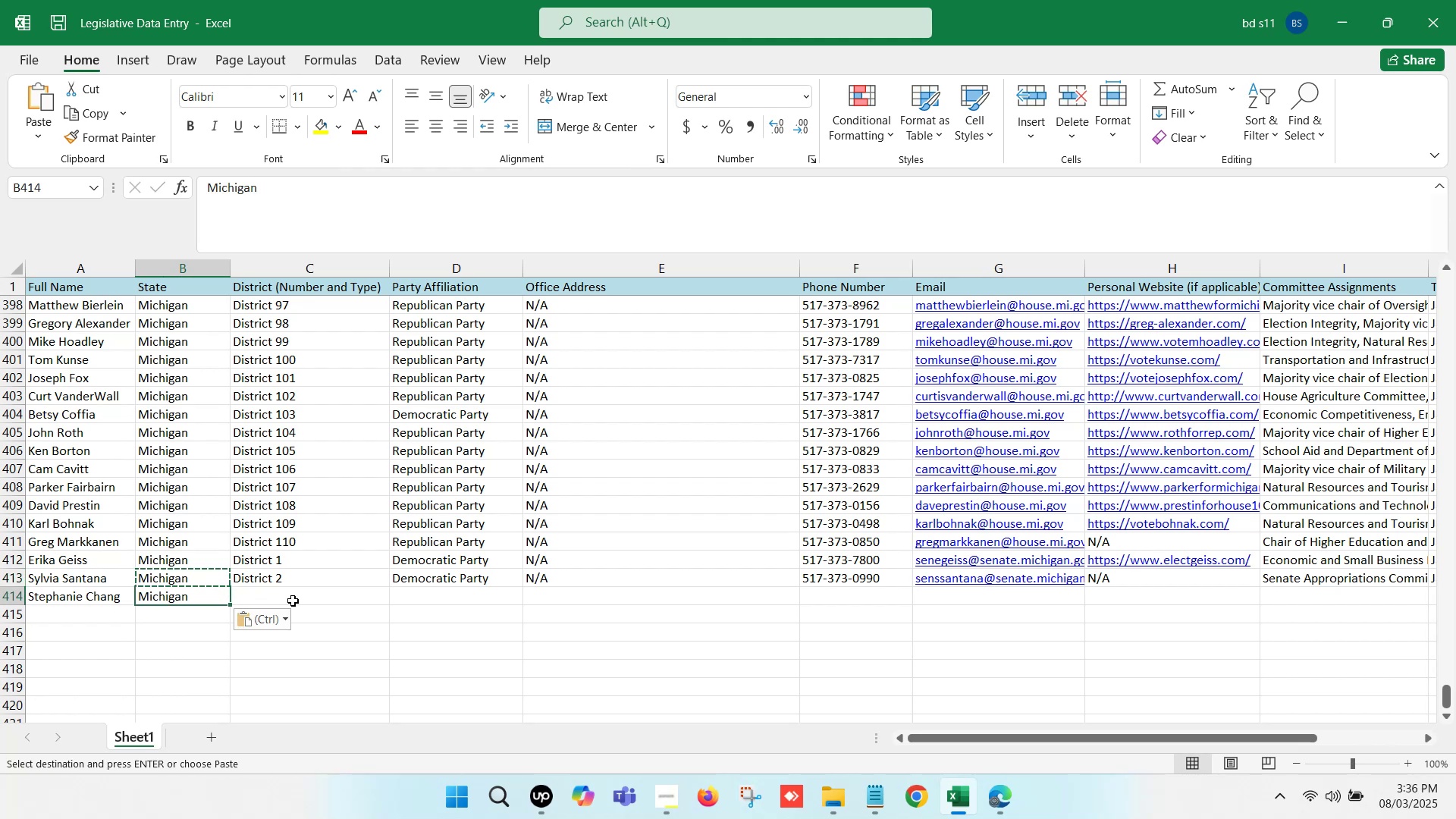 
left_click([305, 595])
 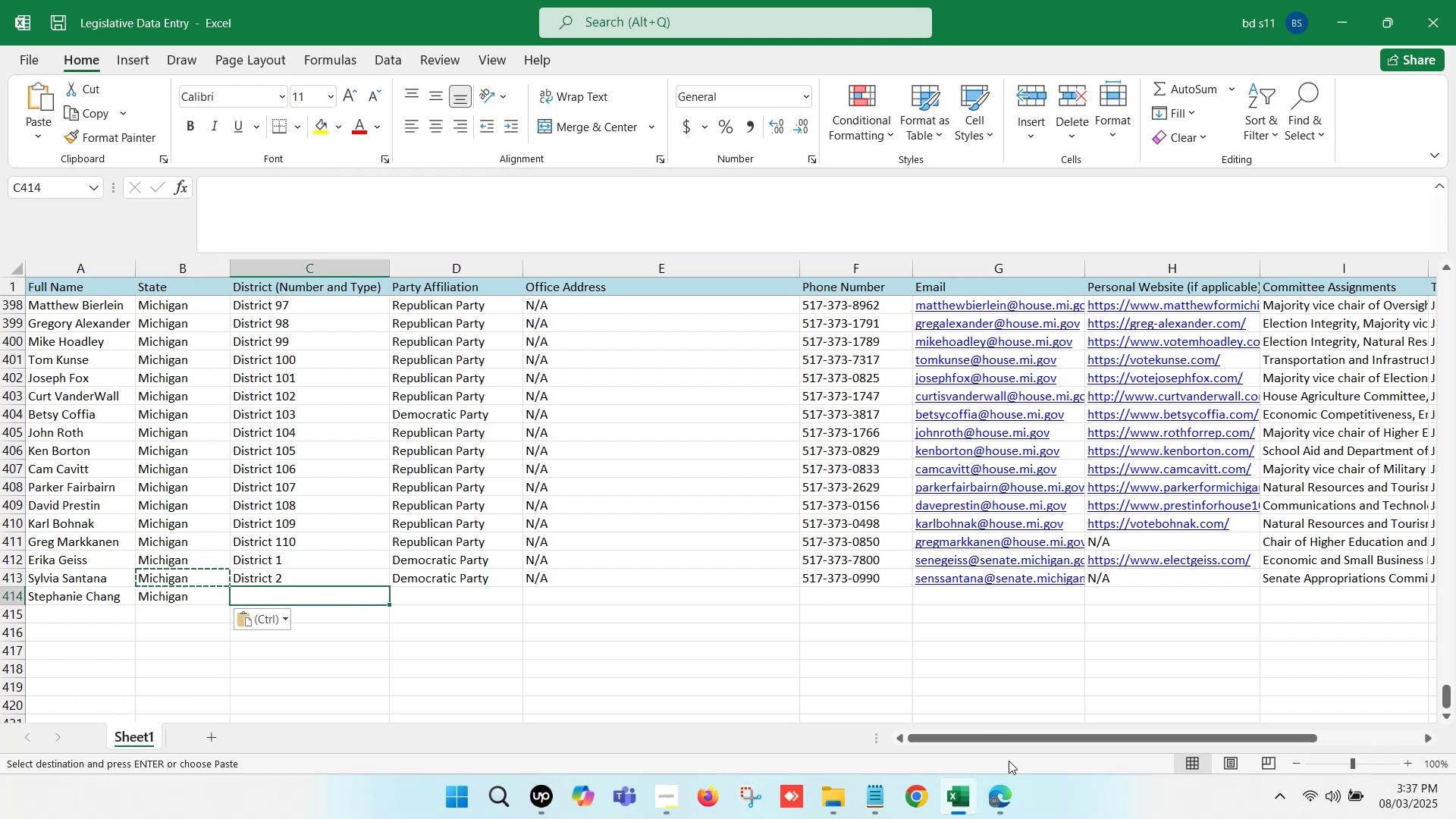 
left_click([1007, 785])
 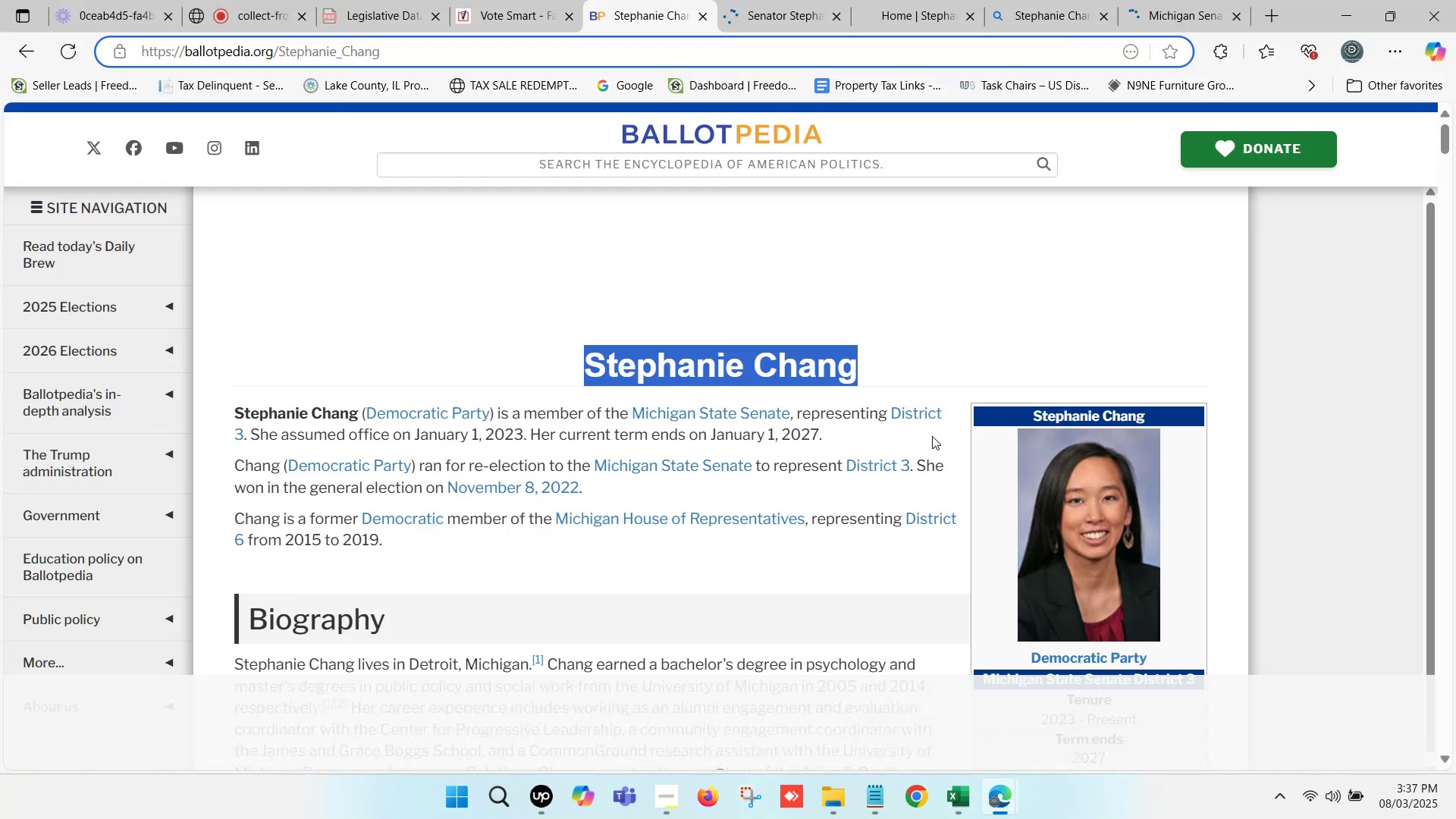 
left_click([957, 784])
 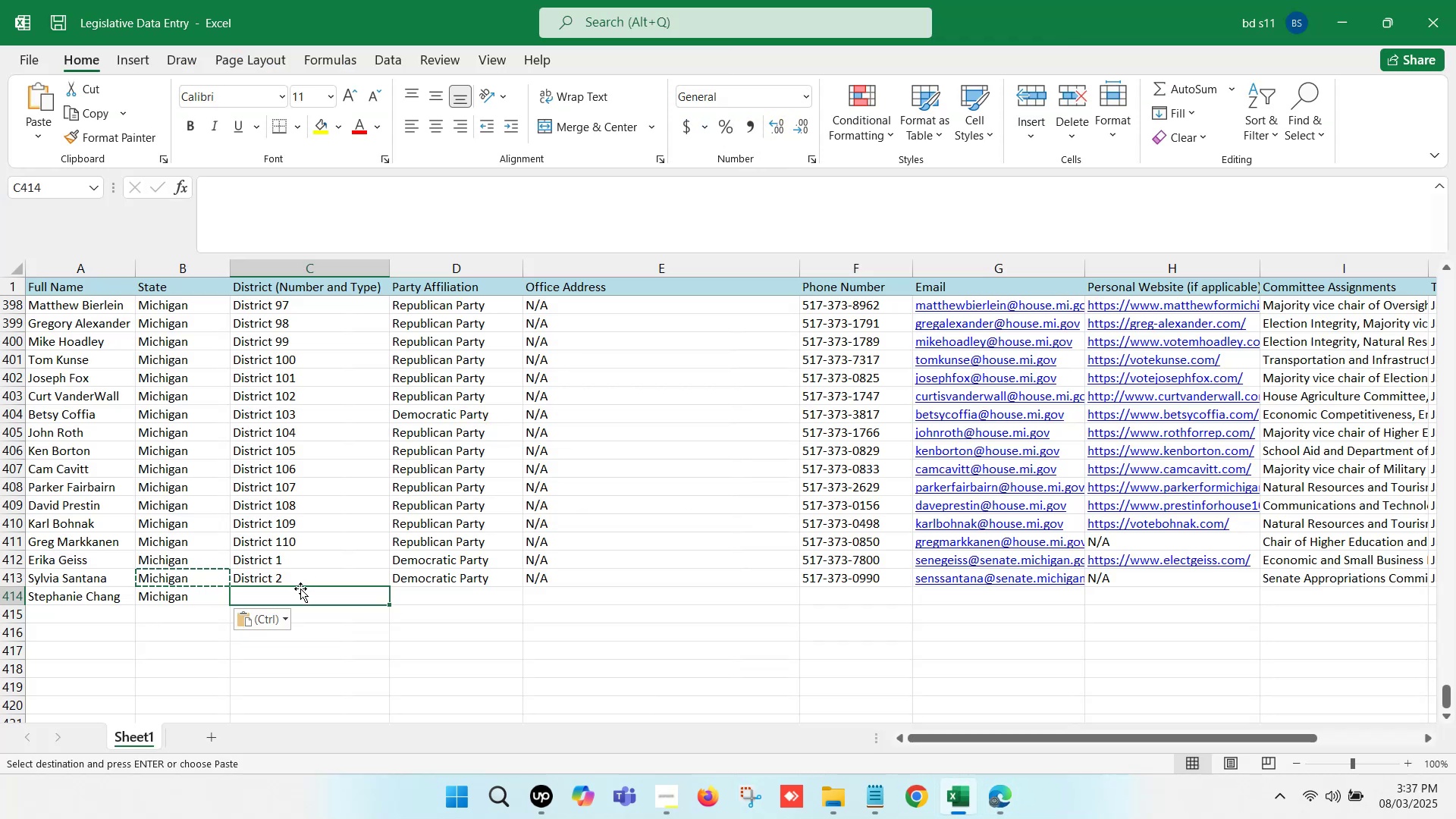 
key(Control+D)
 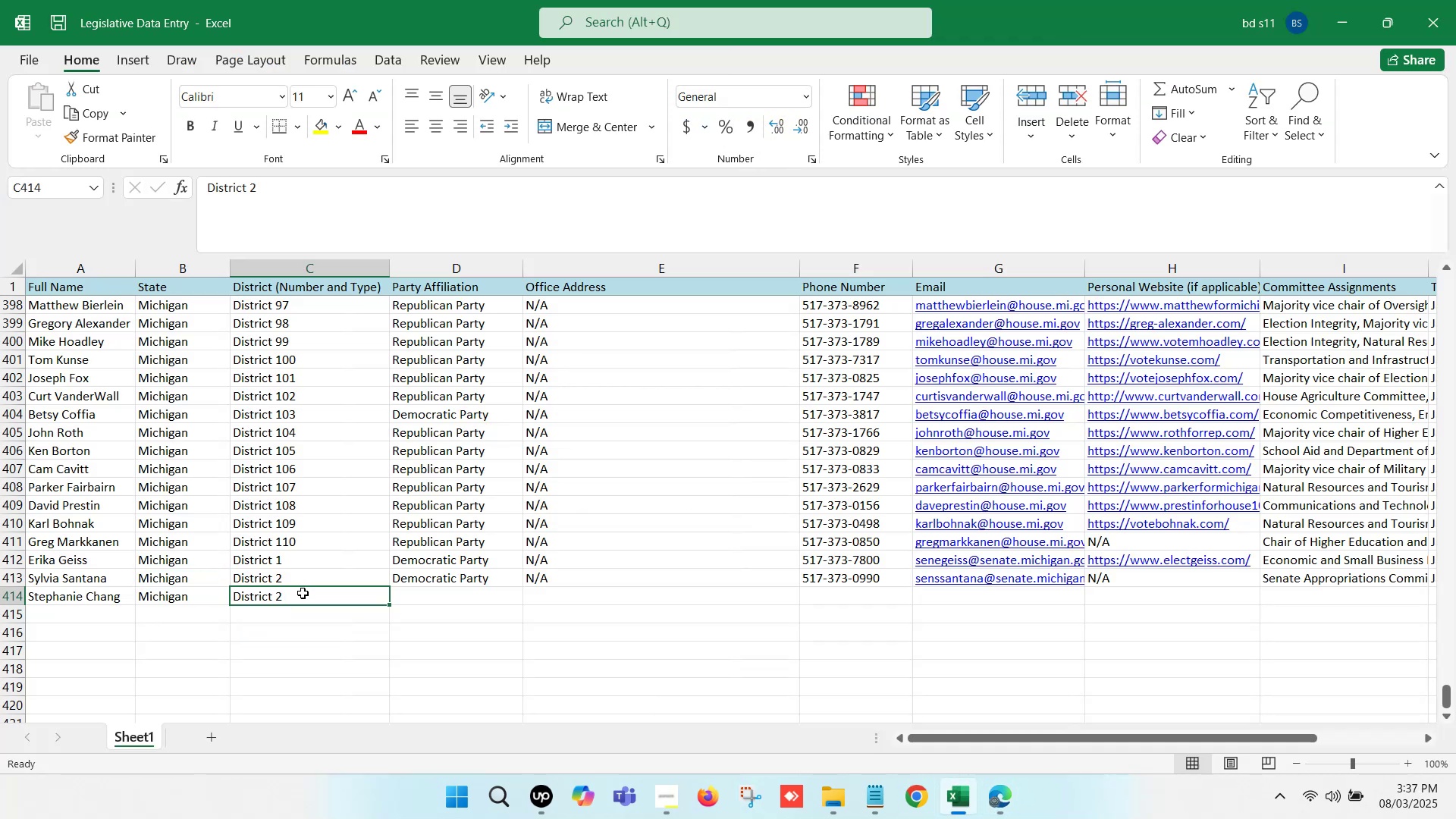 
double_click([303, 593])
 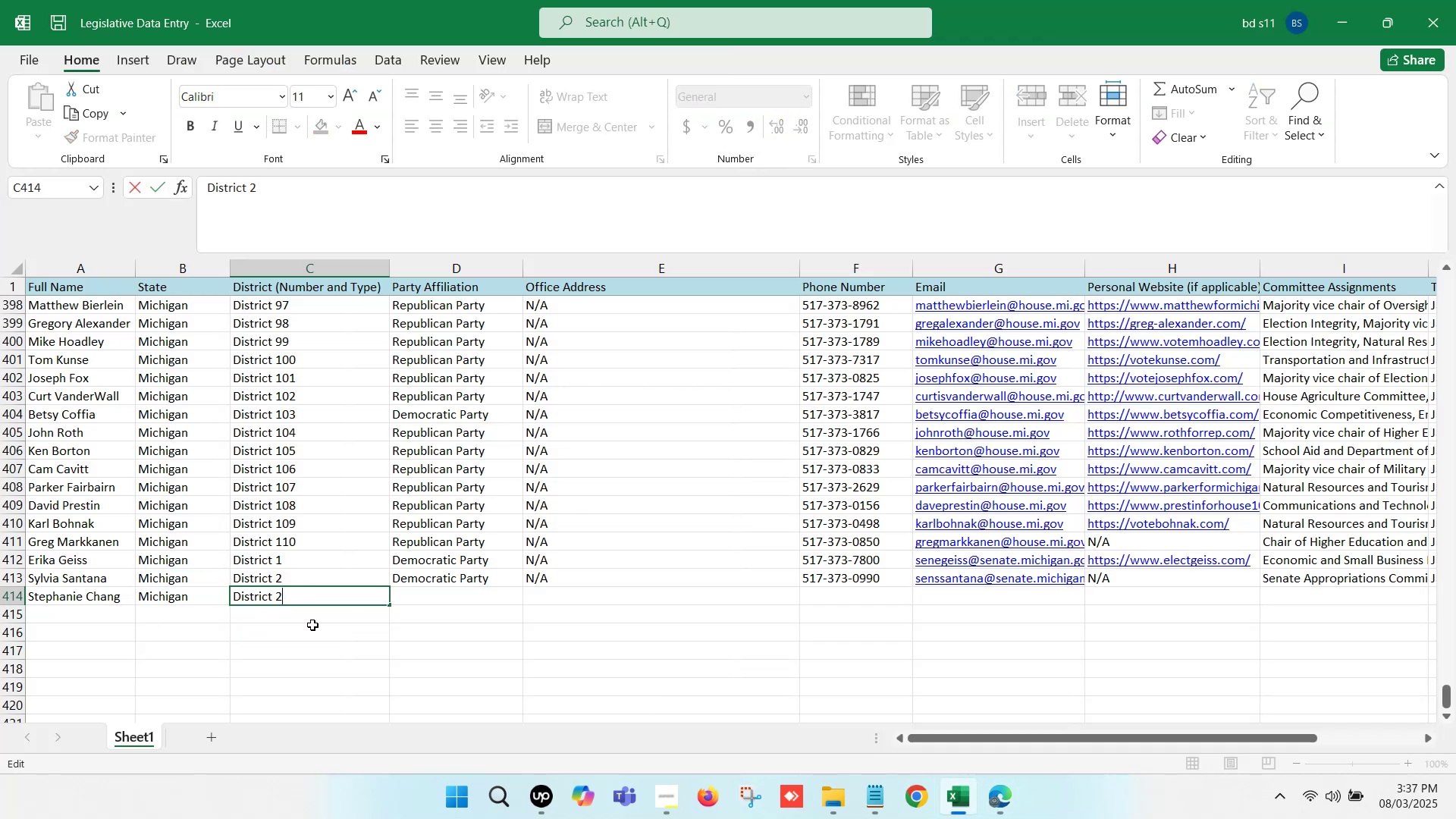 
key(Backspace)
 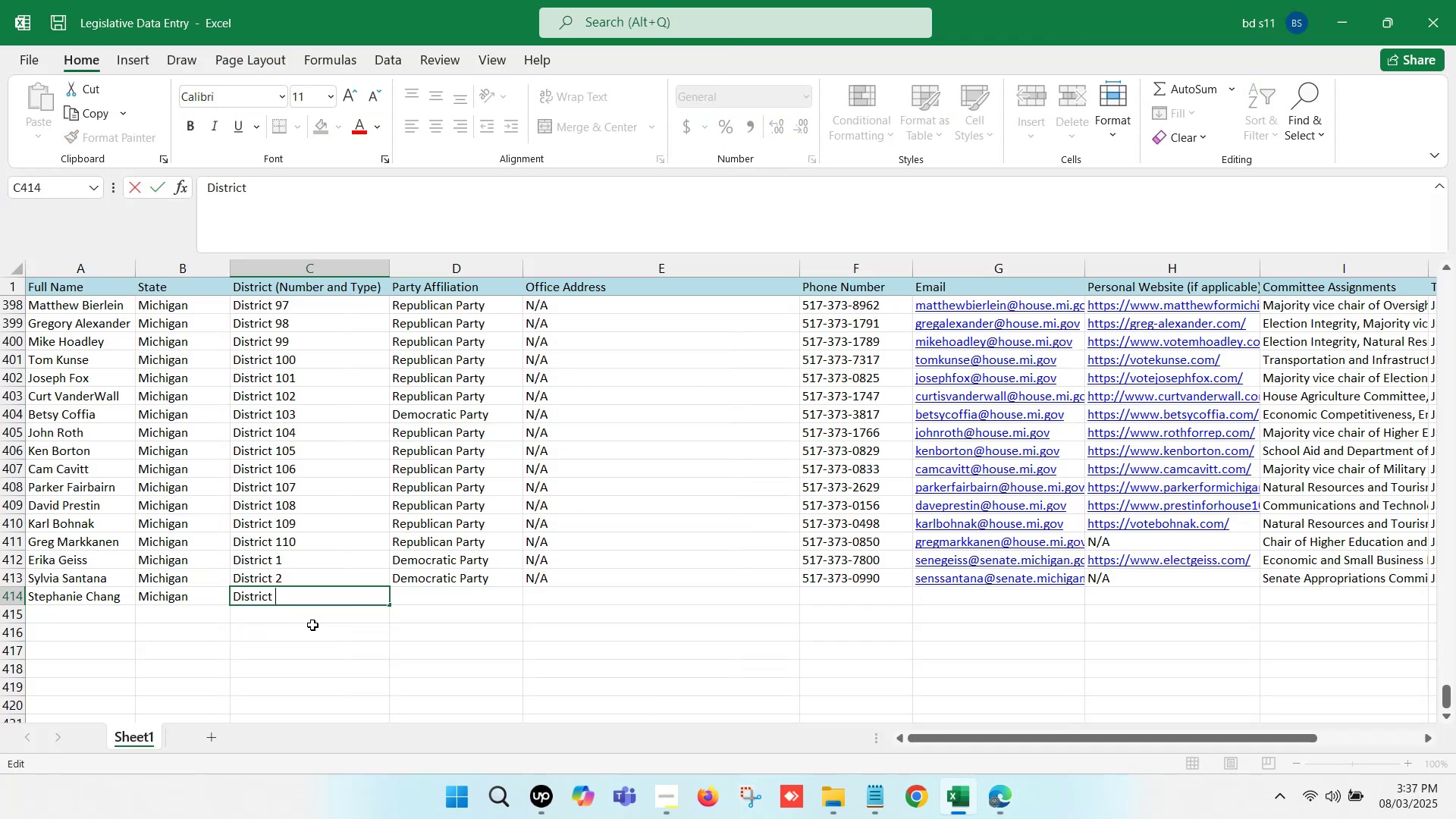 
key(3)
 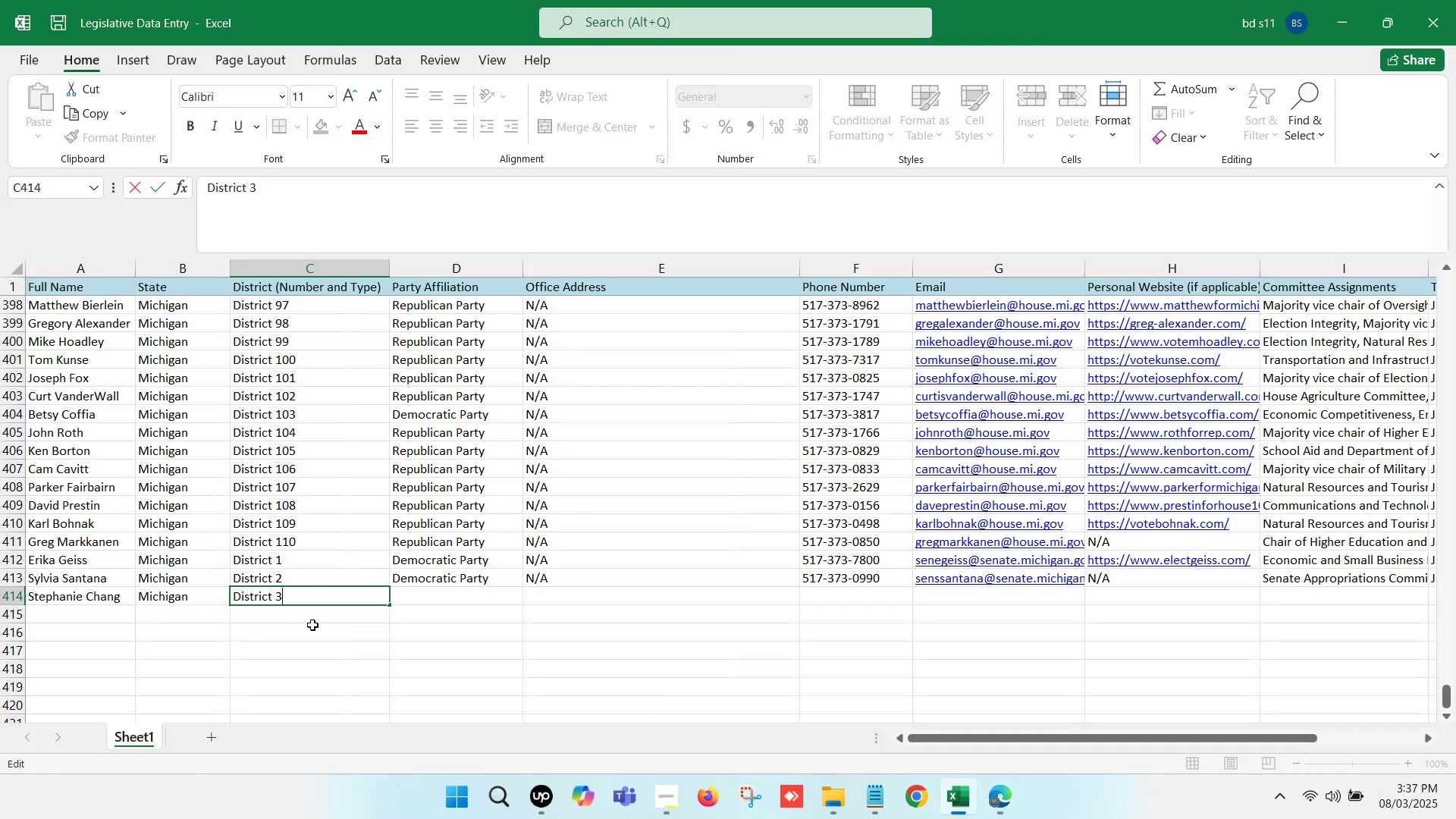 
left_click([312, 625])
 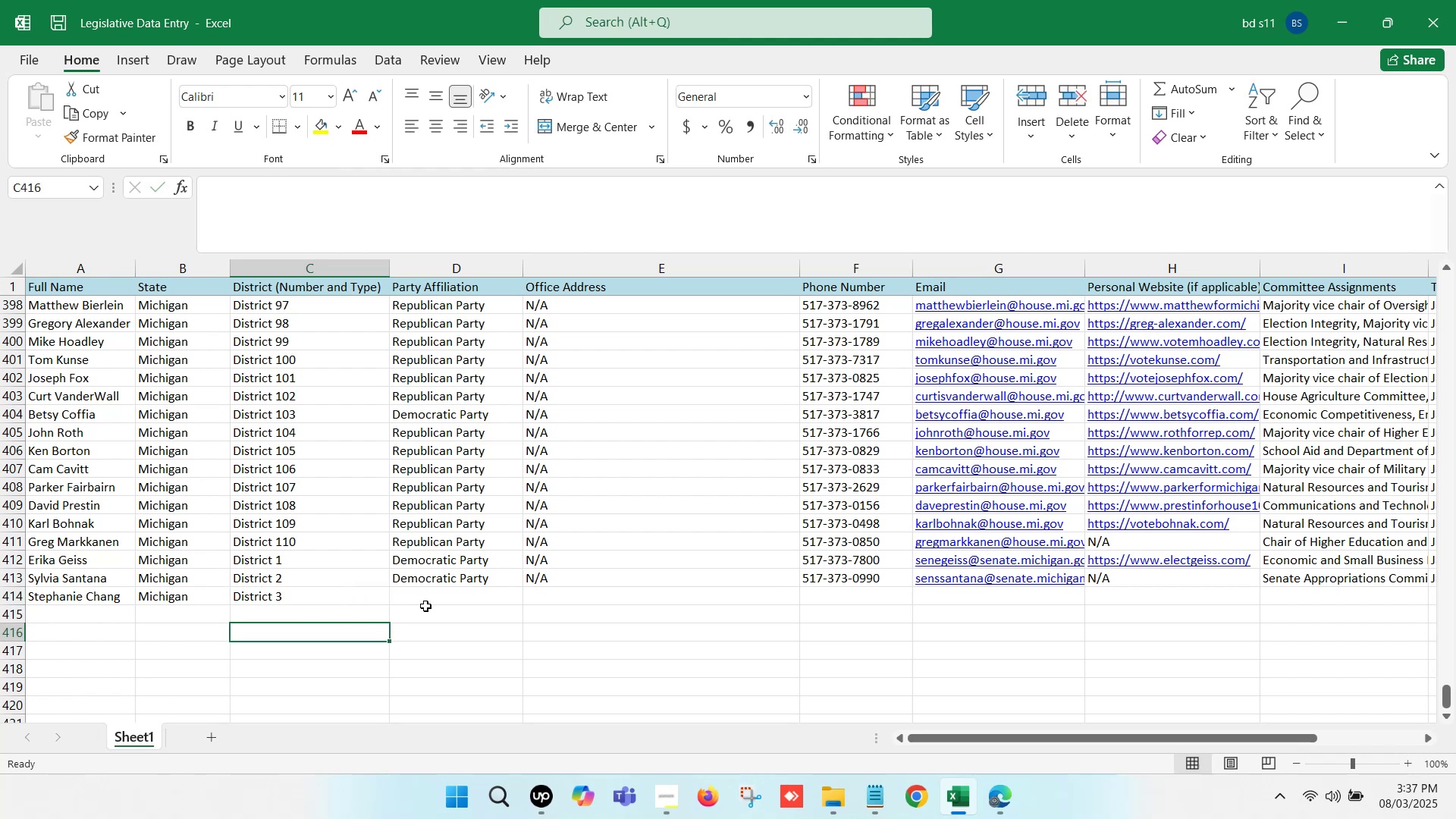 
left_click([436, 600])
 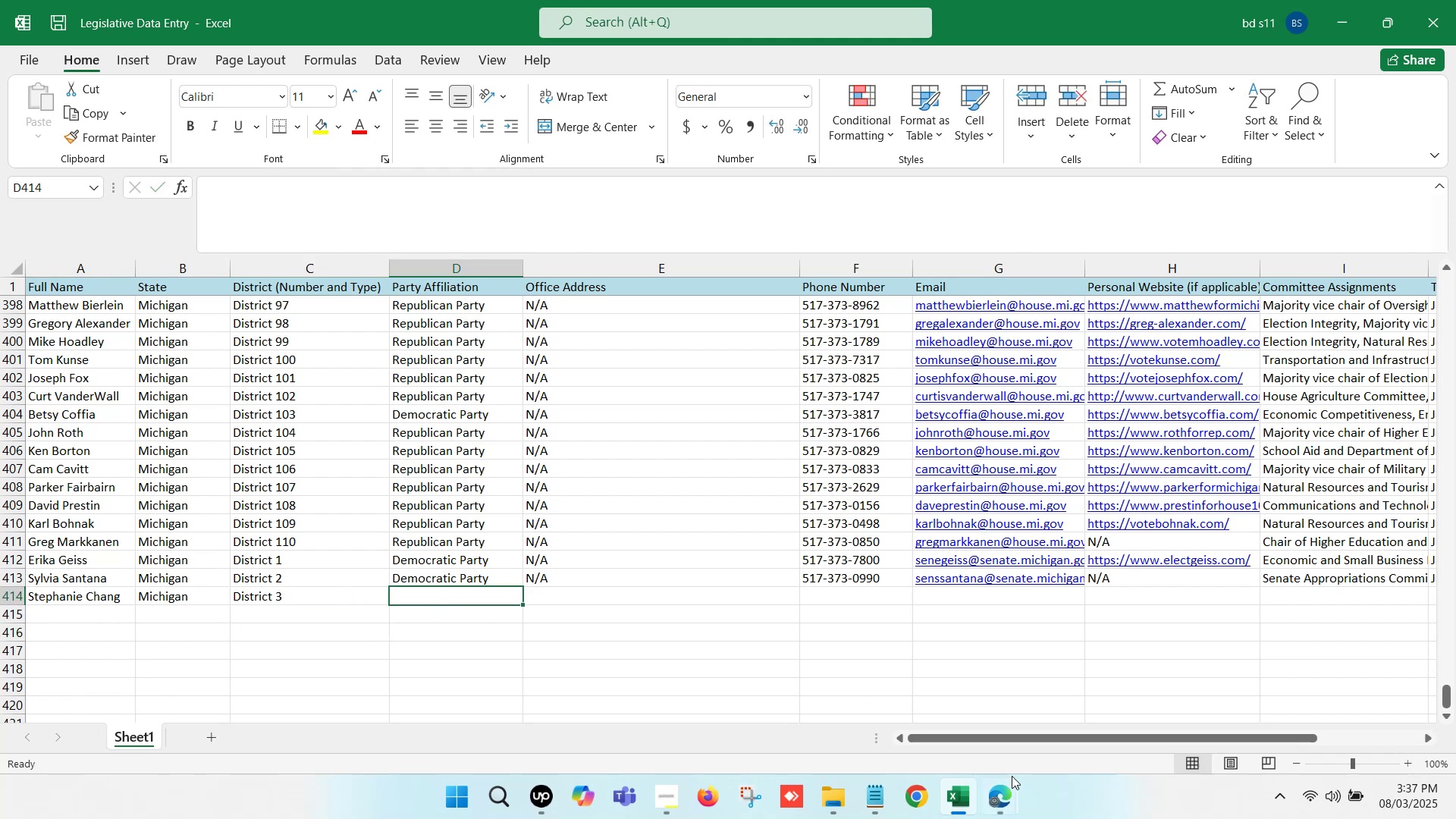 
left_click([1018, 807])
 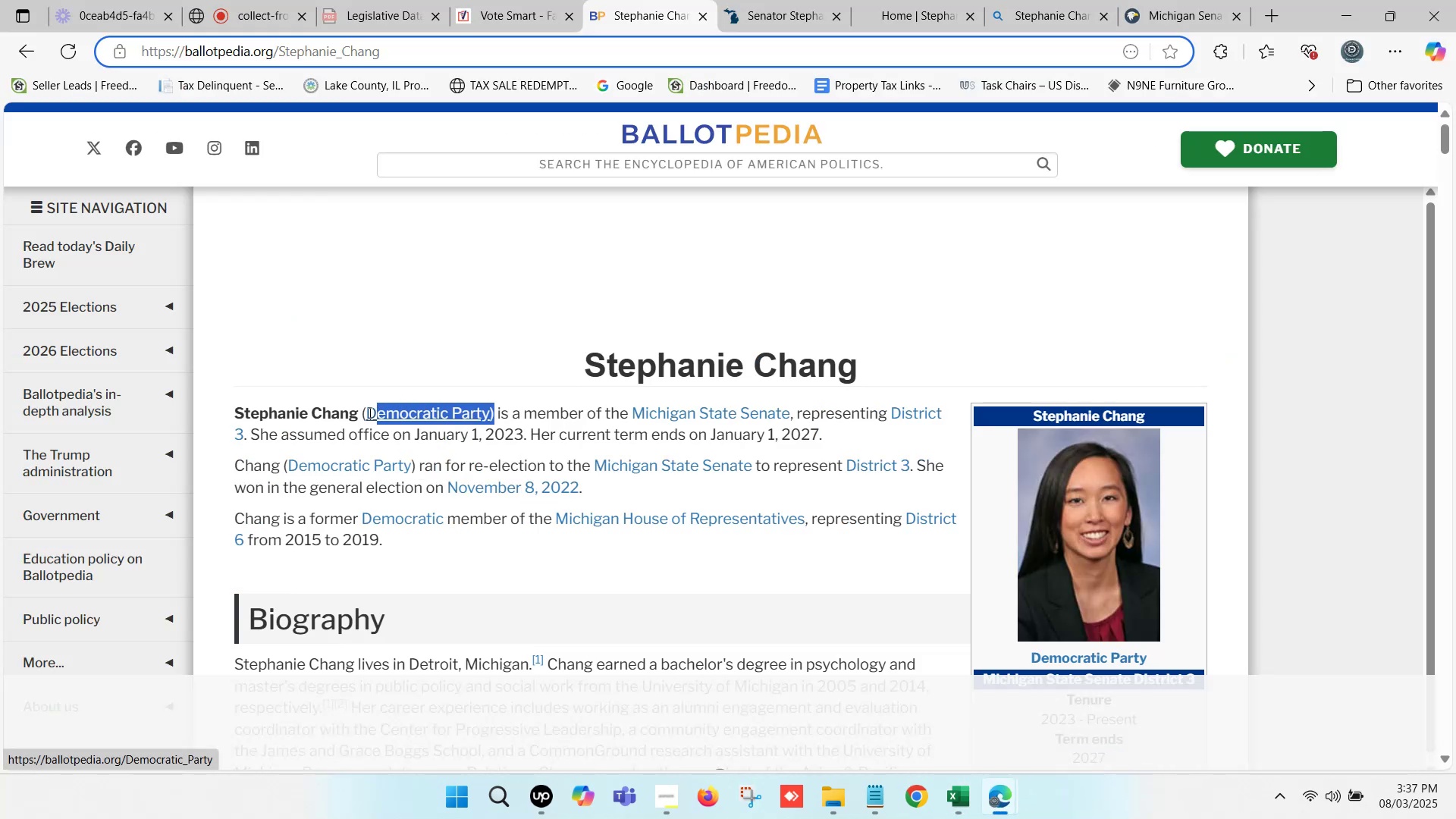 
wait(5.33)
 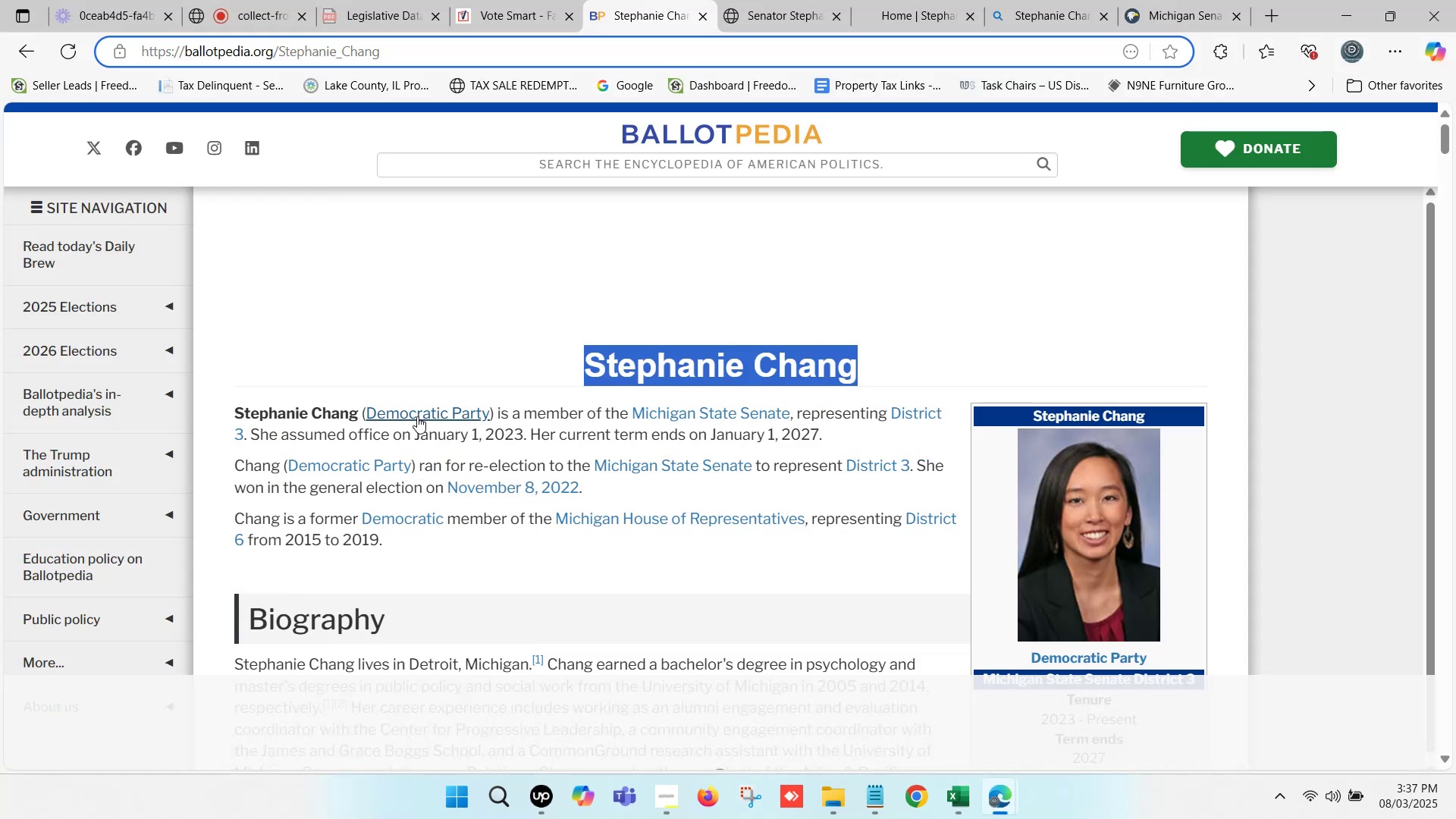 
key(Control+C)
 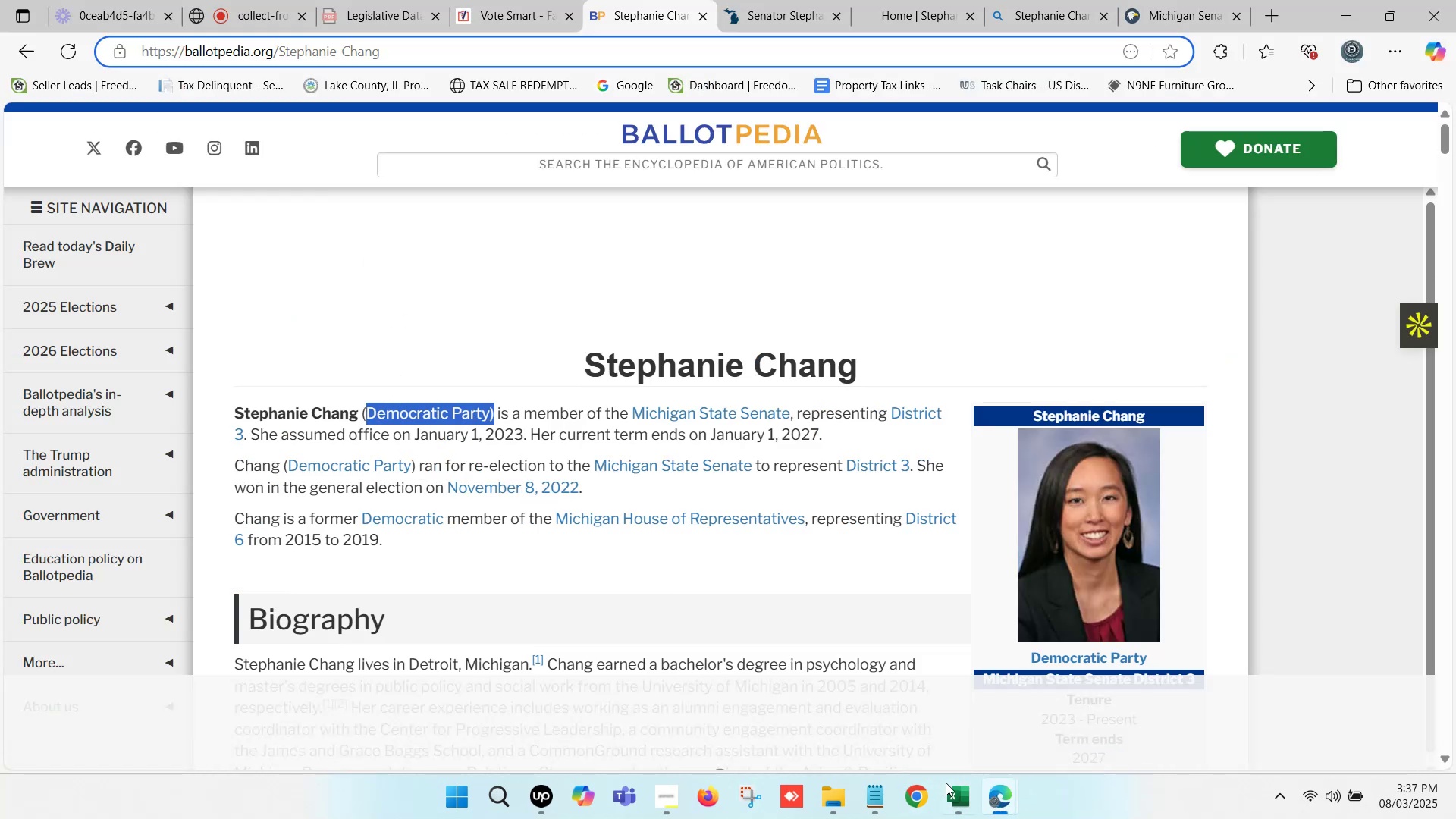 
left_click([951, 786])
 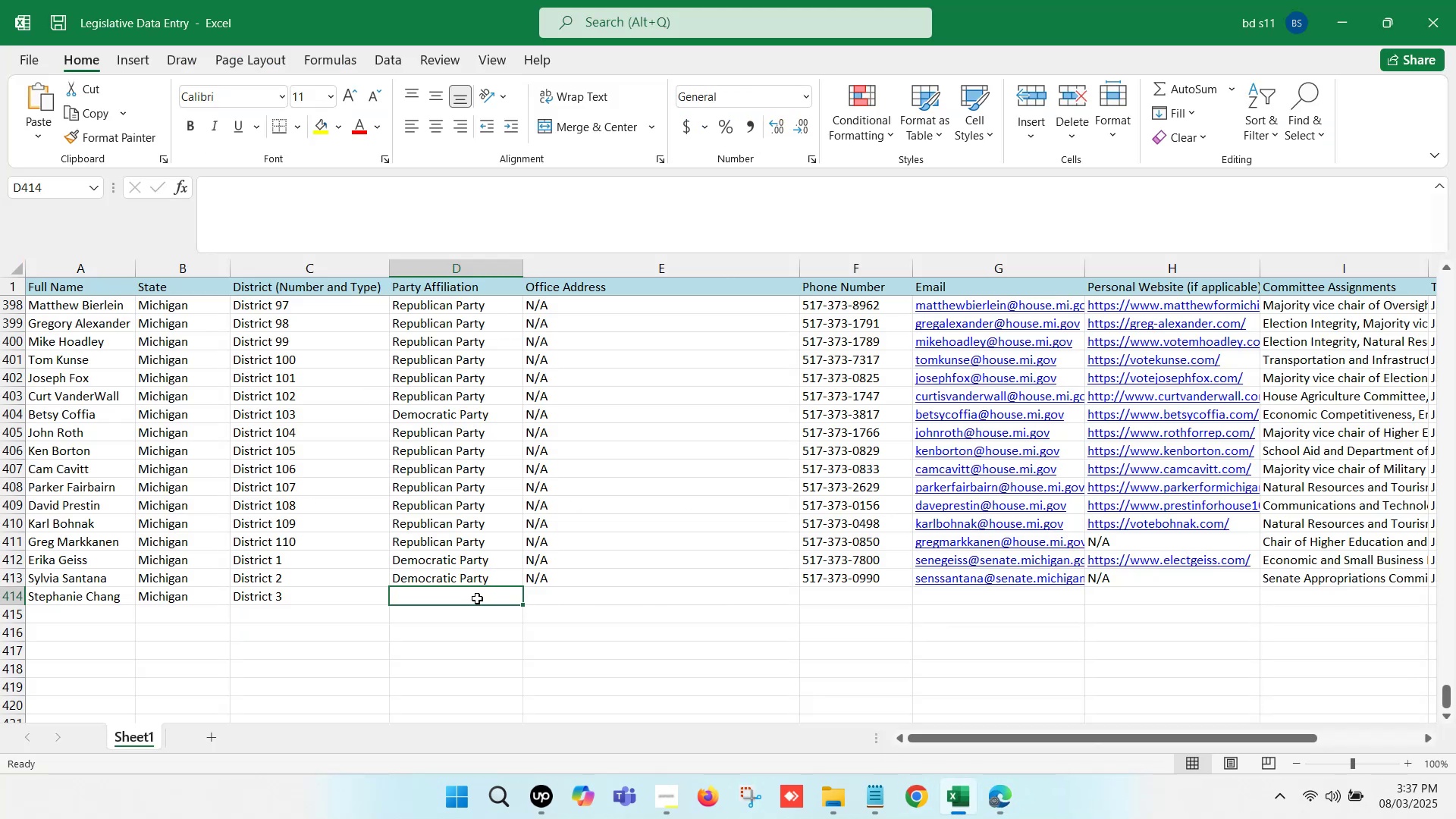 
double_click([476, 598])
 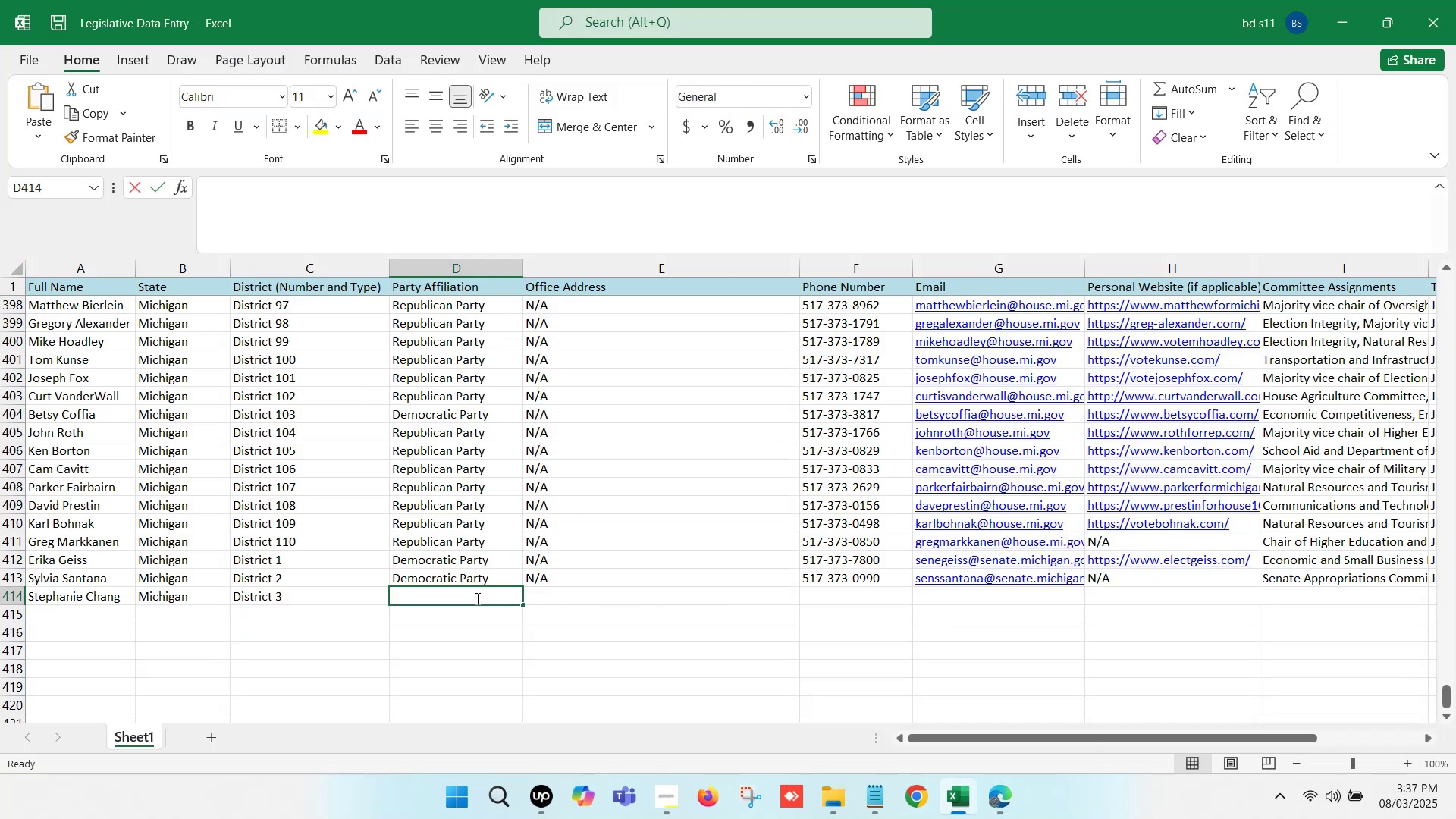 
key(Control+ControlLeft)
 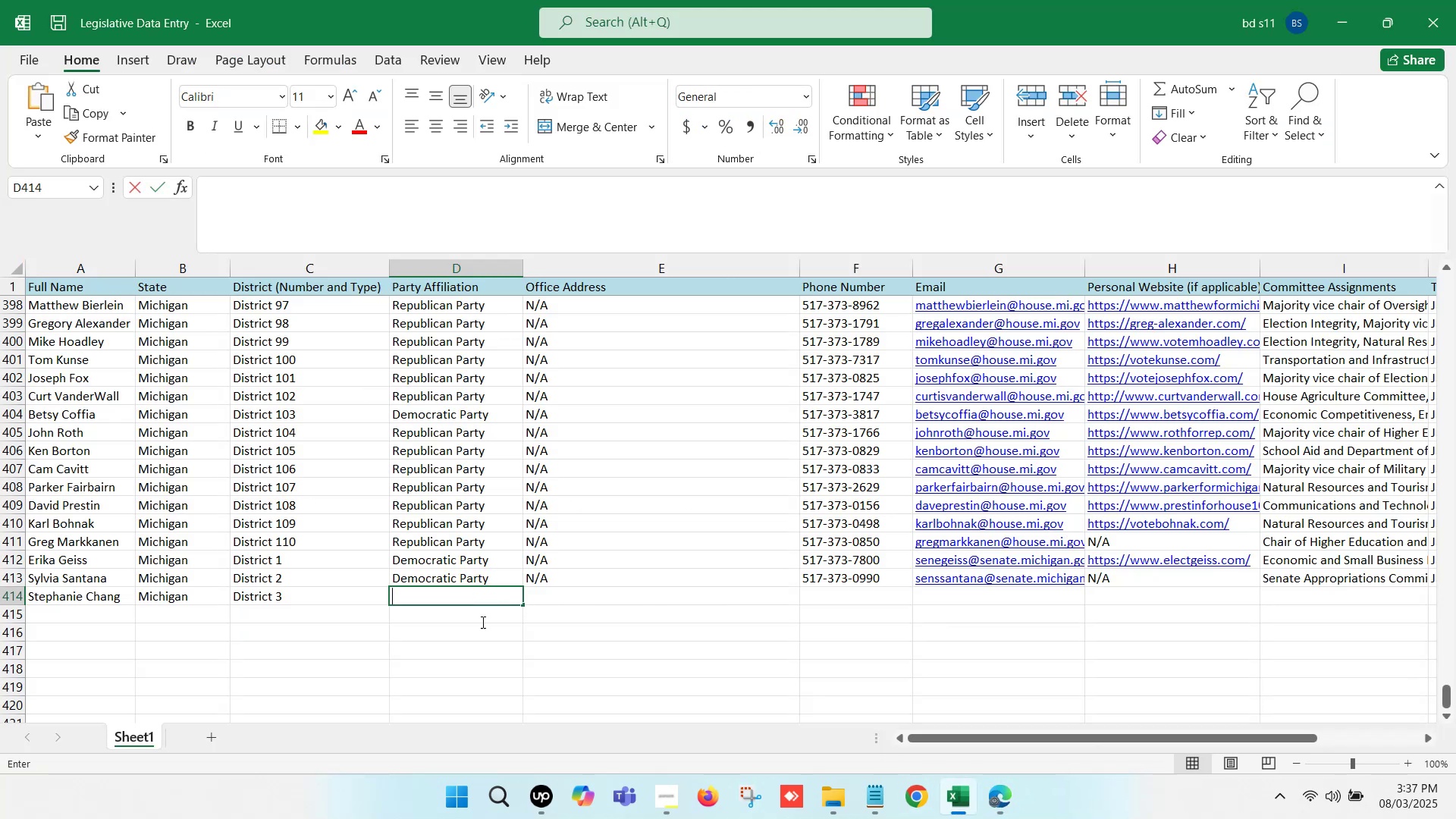 
key(Control+V)
 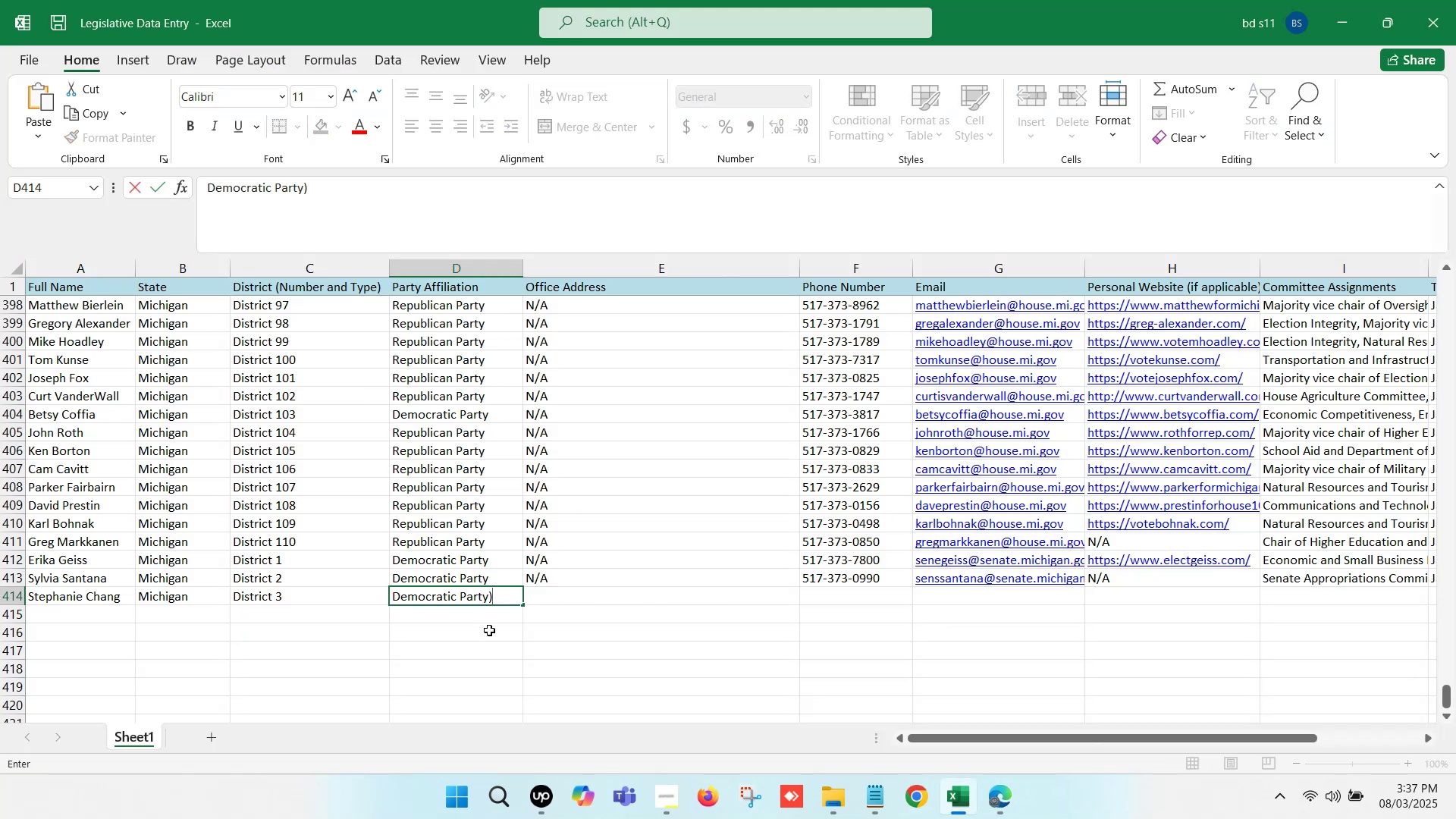 
key(Backspace)
 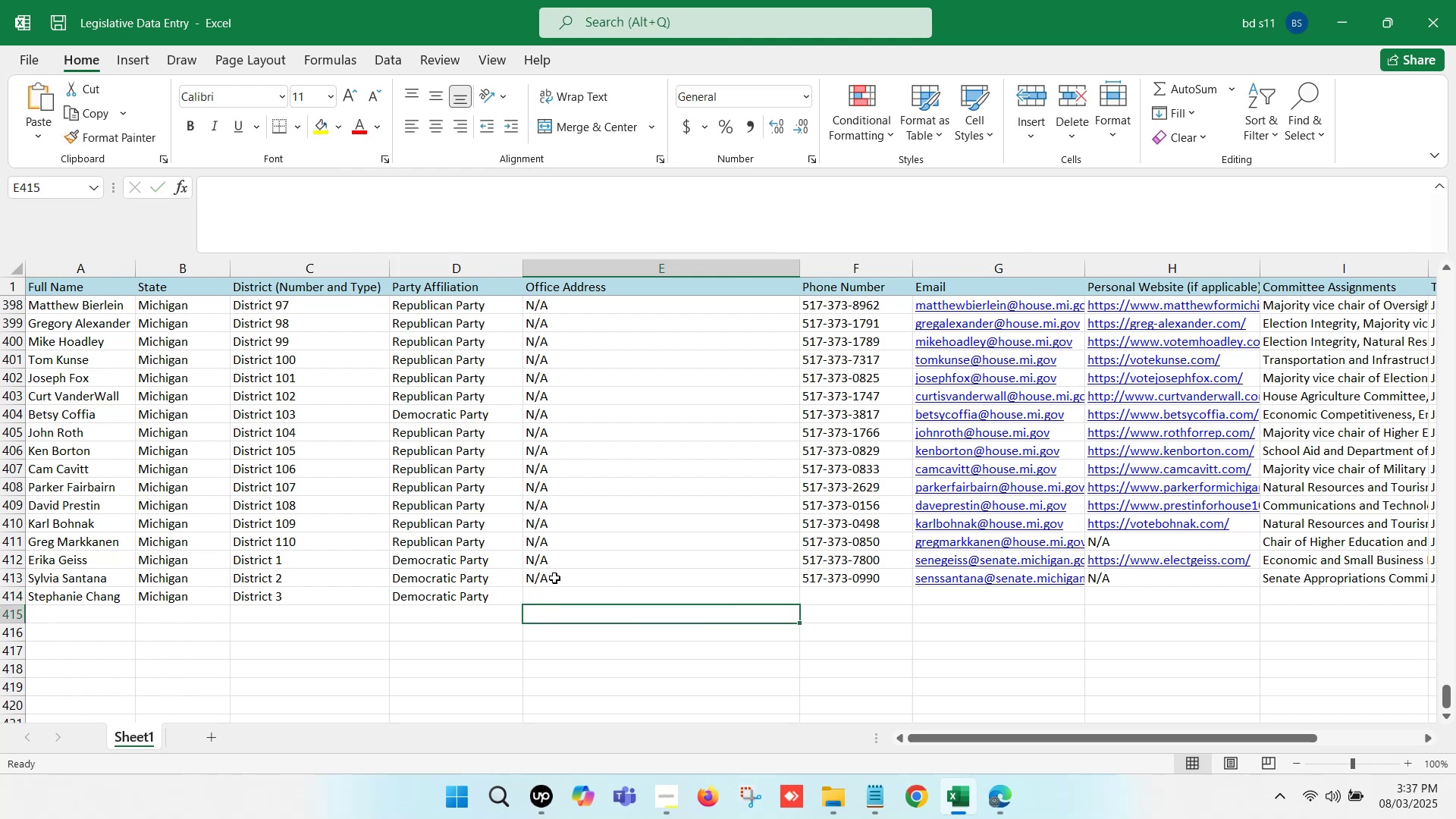 
left_click([555, 576])
 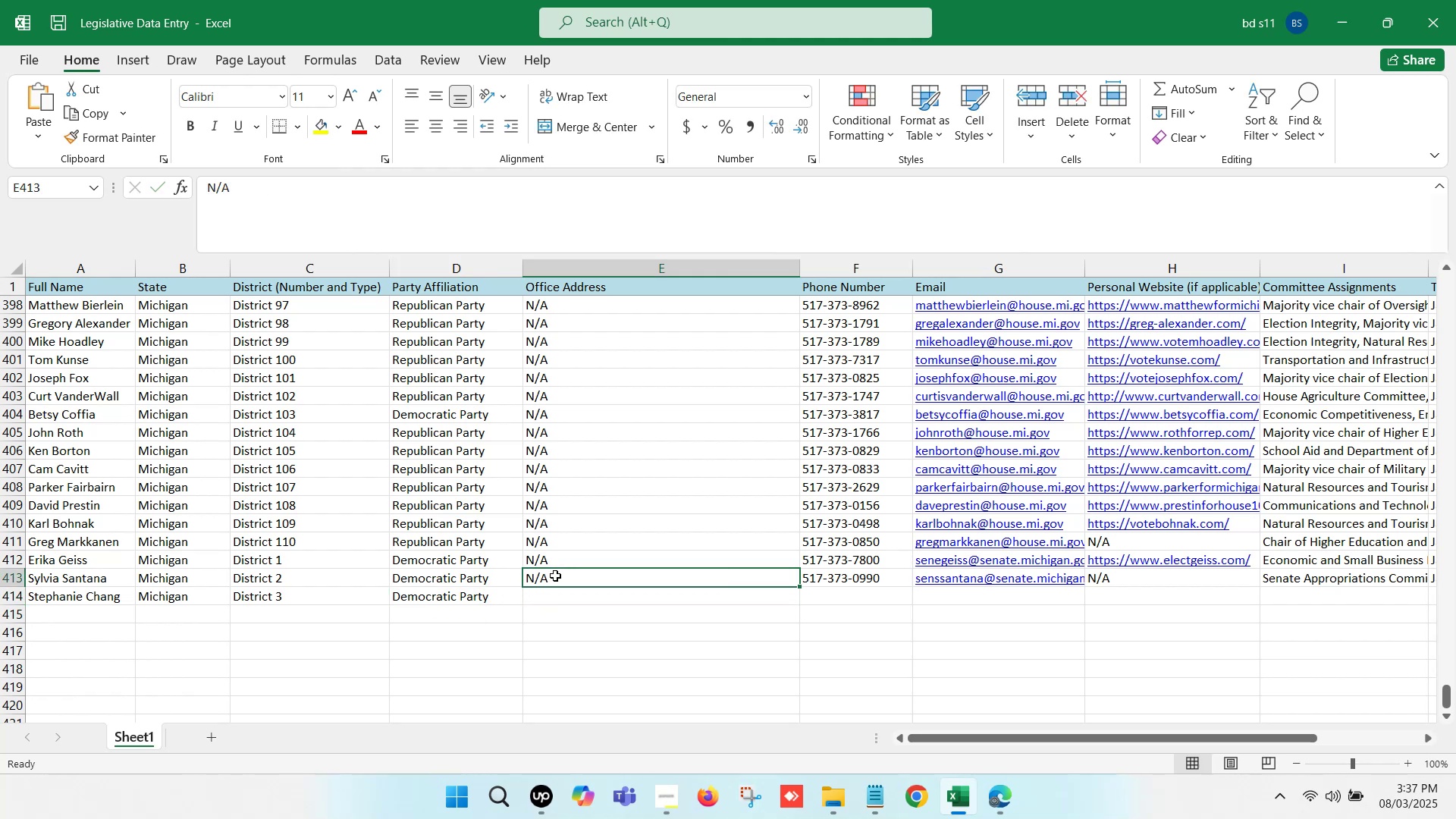 
key(Control+ControlLeft)
 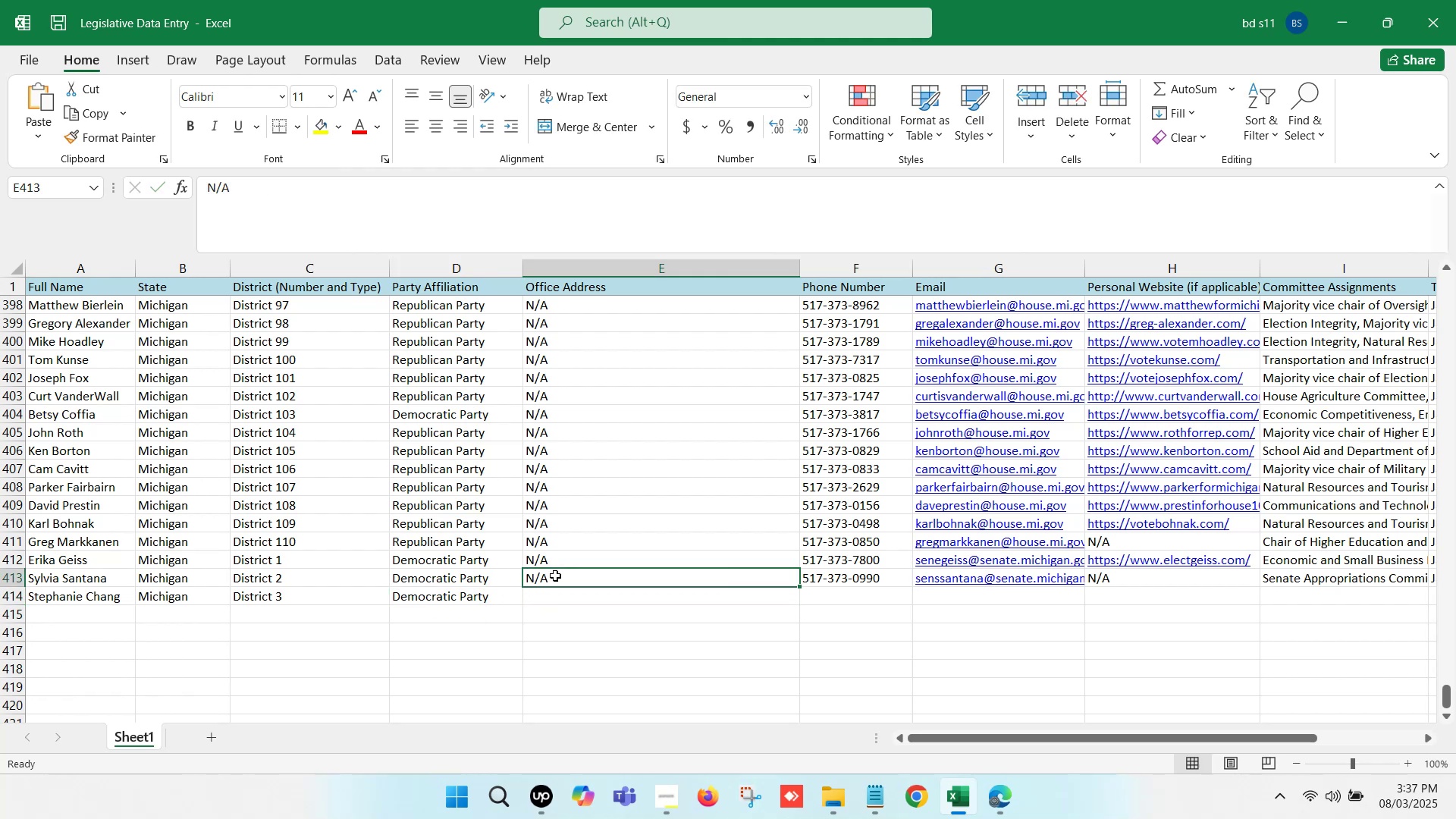 
key(Control+C)
 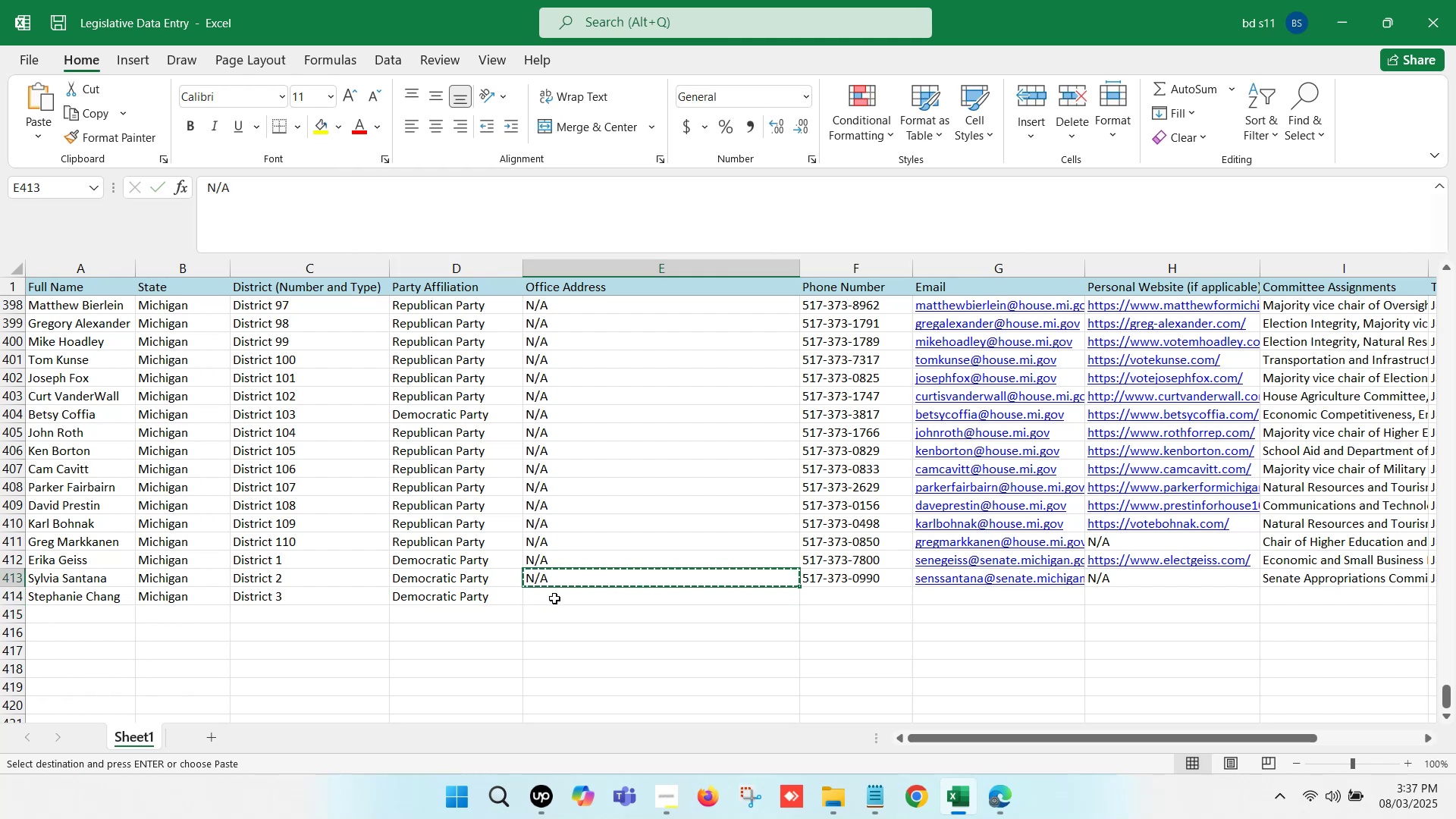 
left_click([554, 598])
 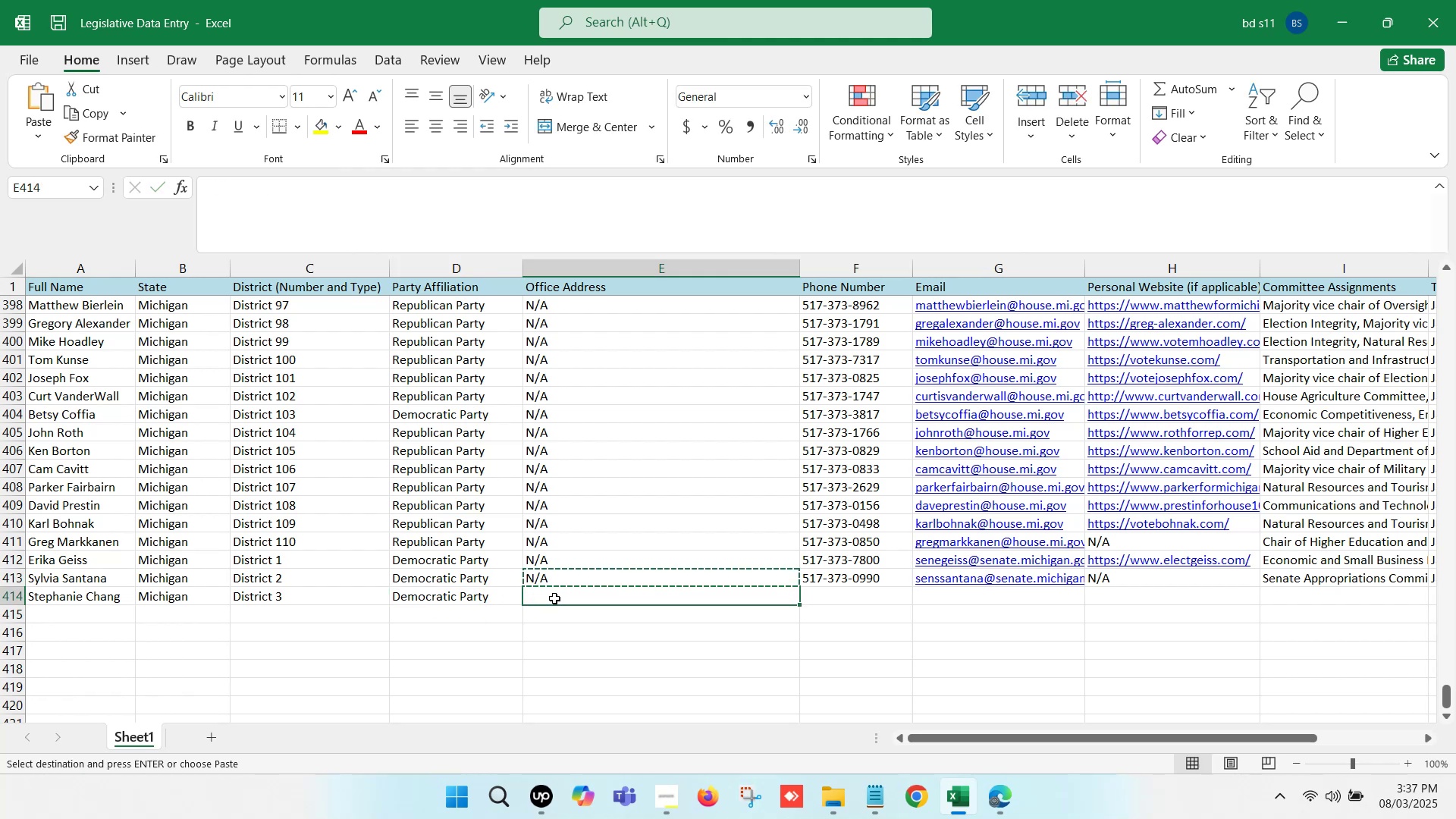 
key(Control+ControlLeft)
 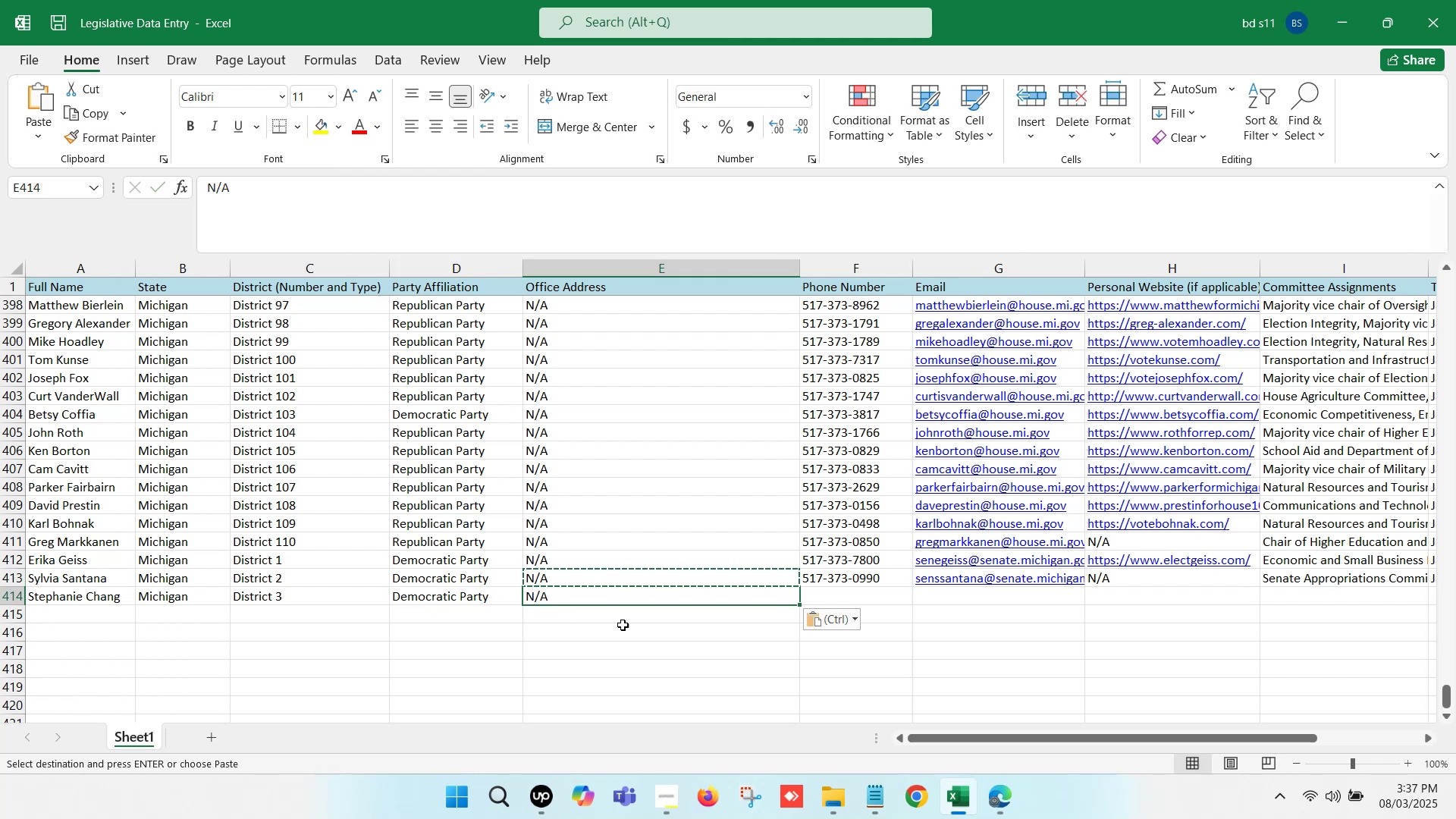 
key(Control+V)
 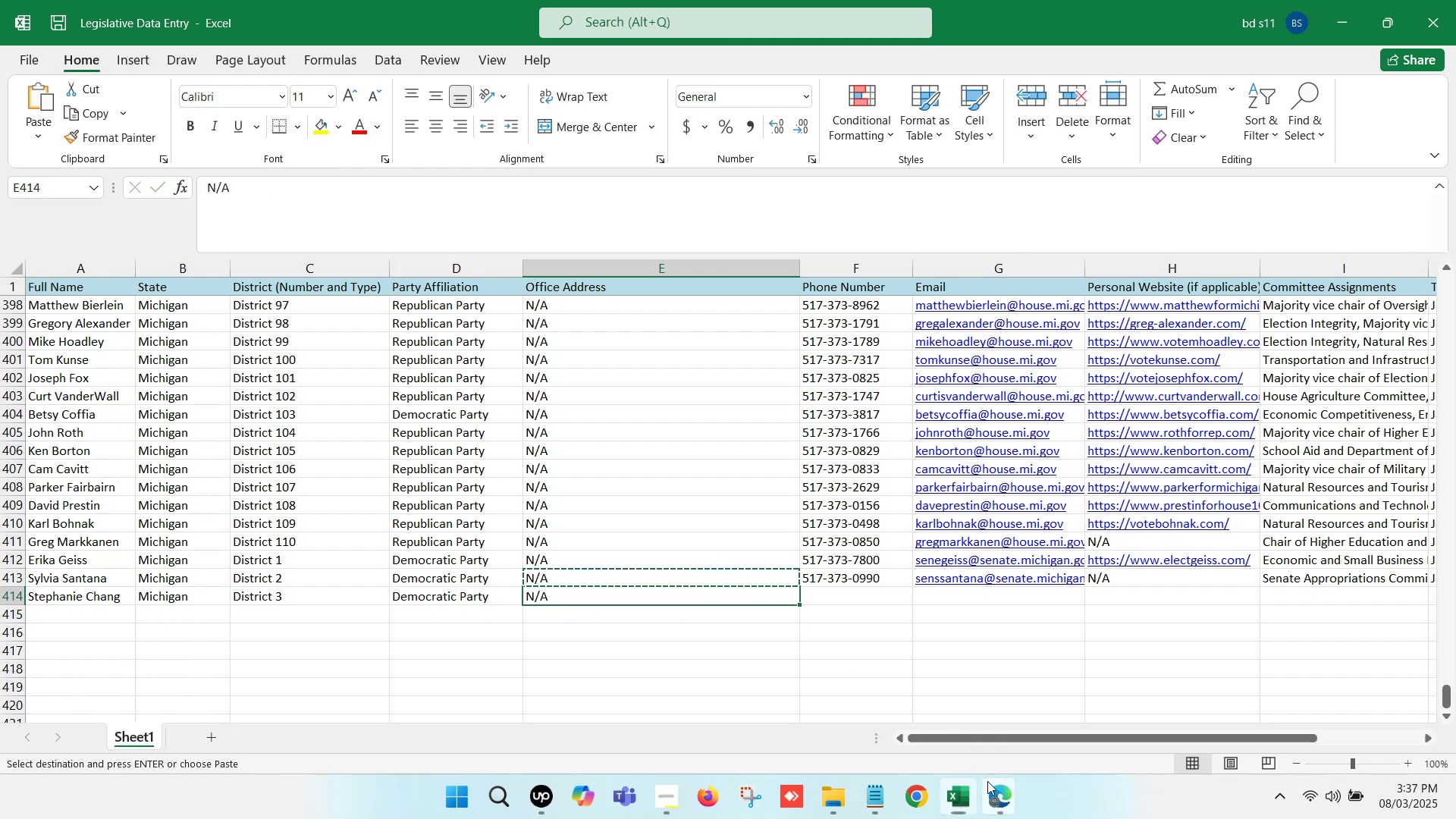 
left_click([852, 703])
 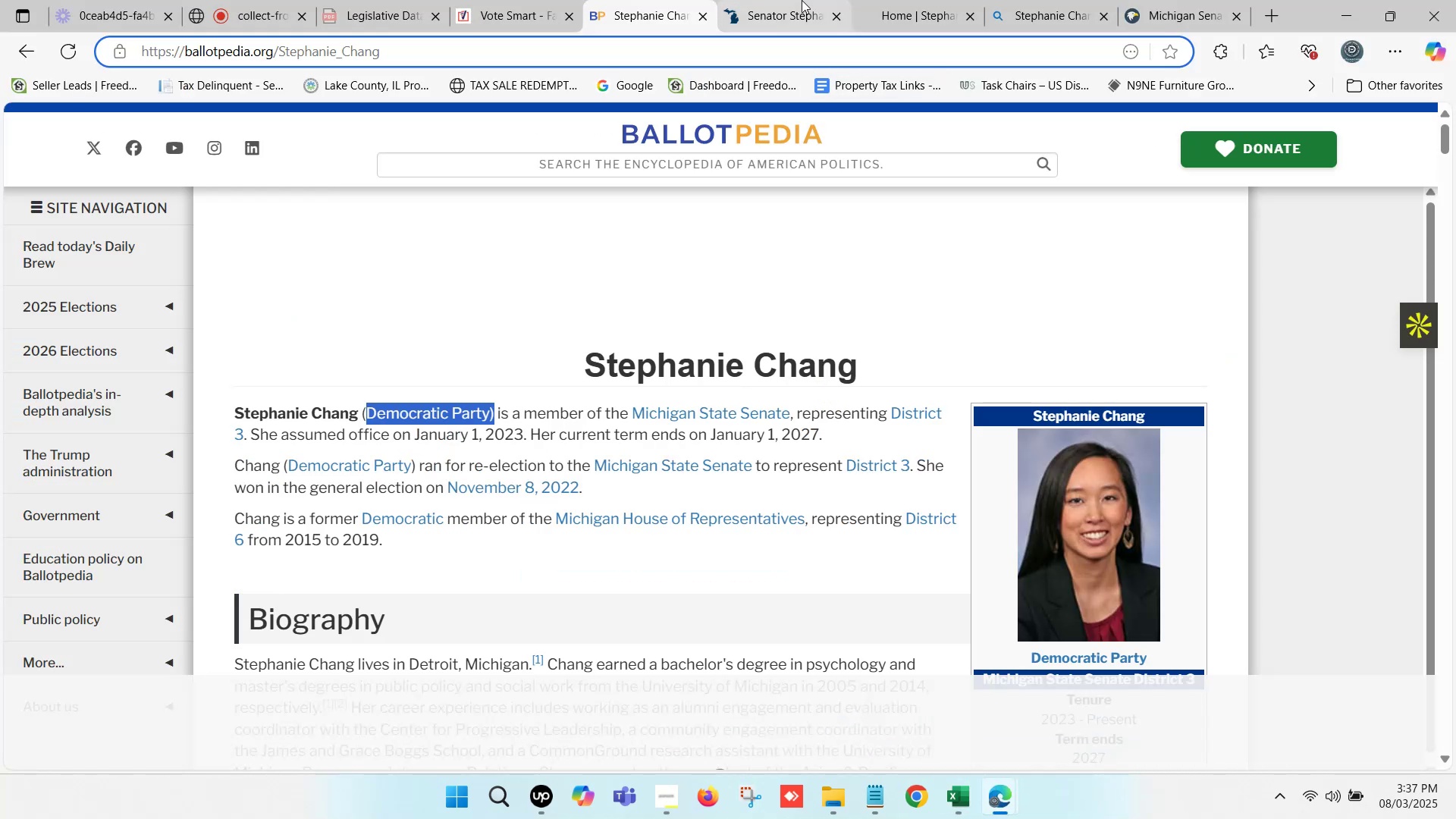 
left_click([800, 0])
 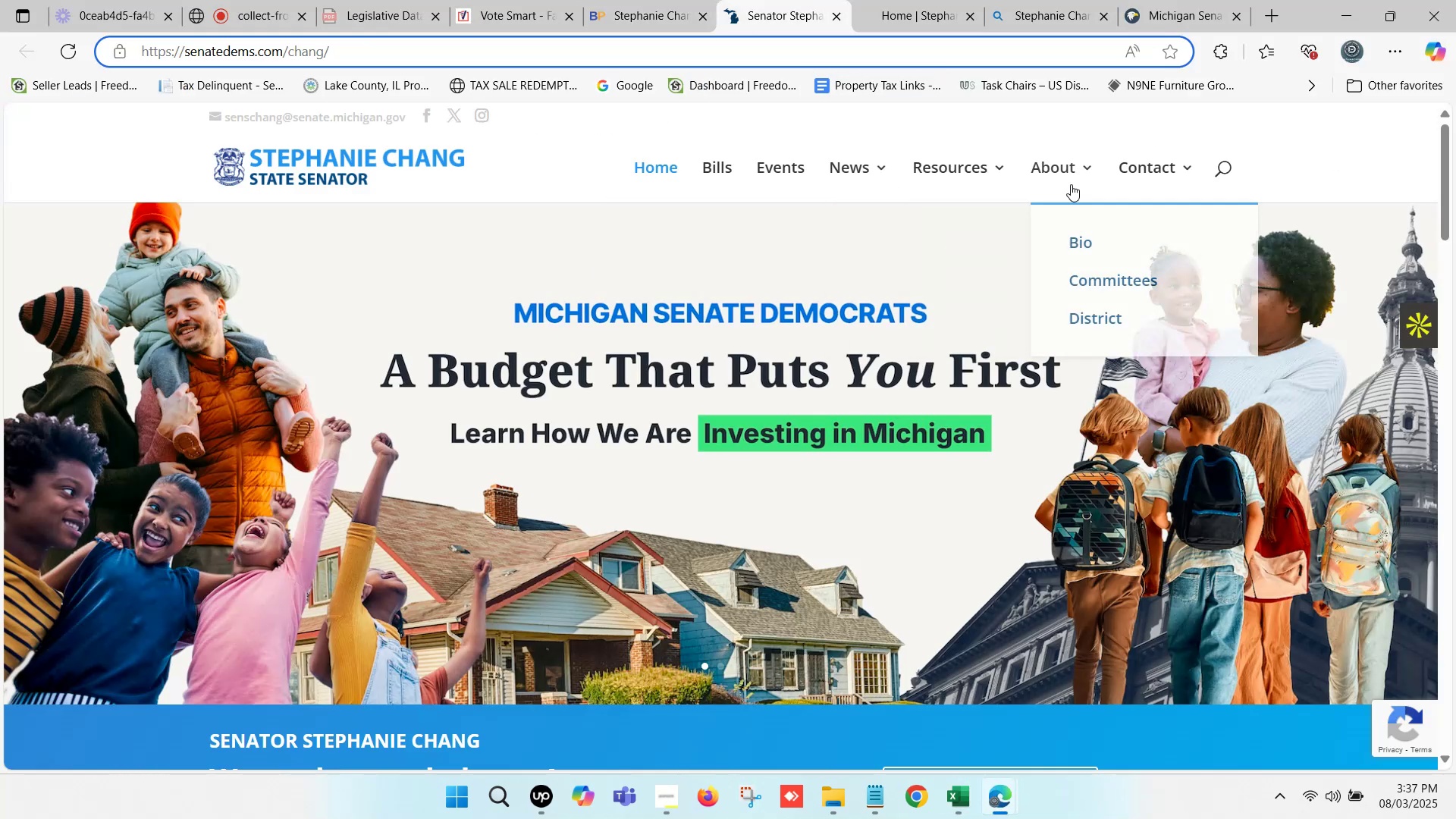 
wait(5.35)
 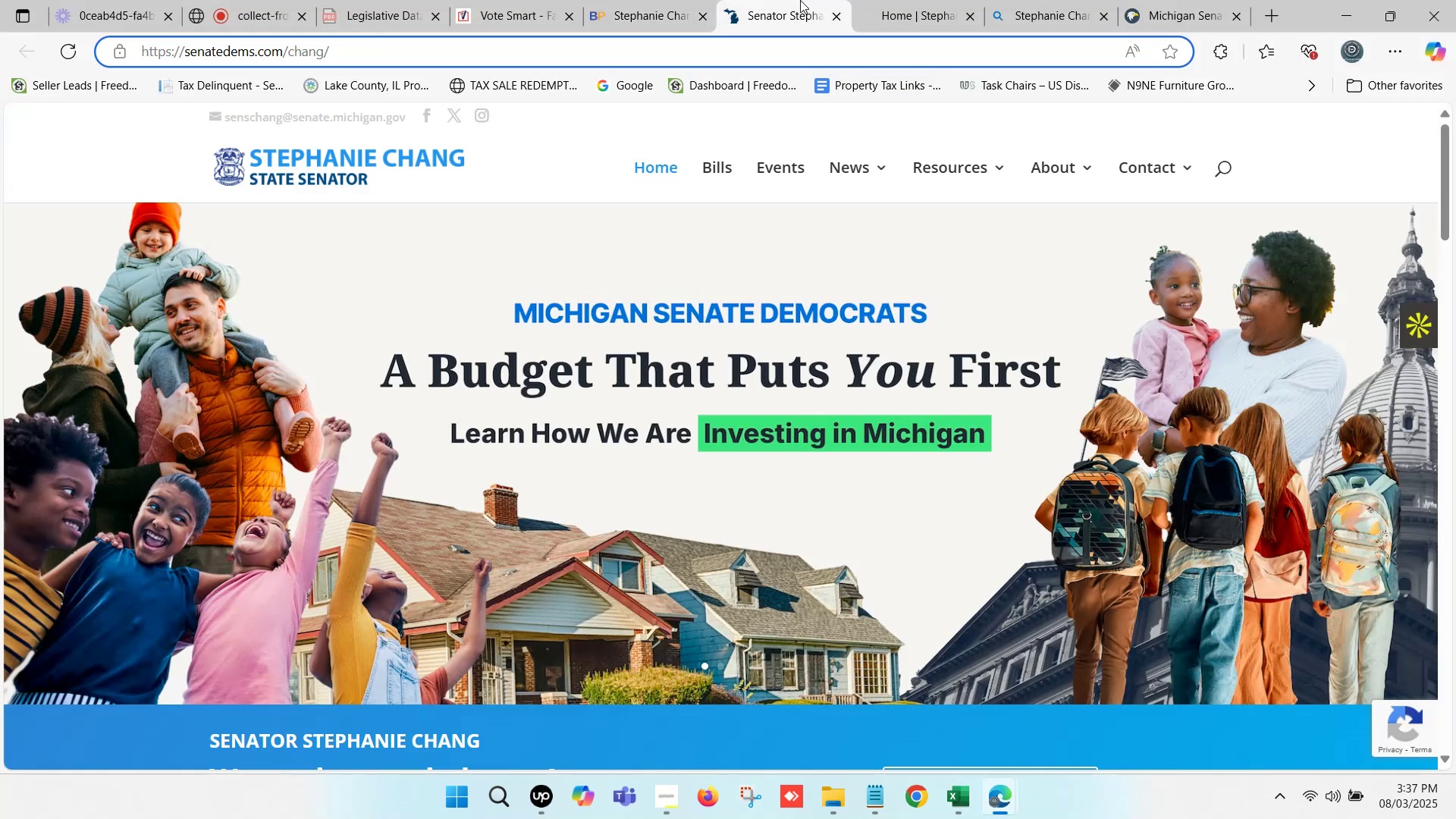 
left_click([1087, 238])
 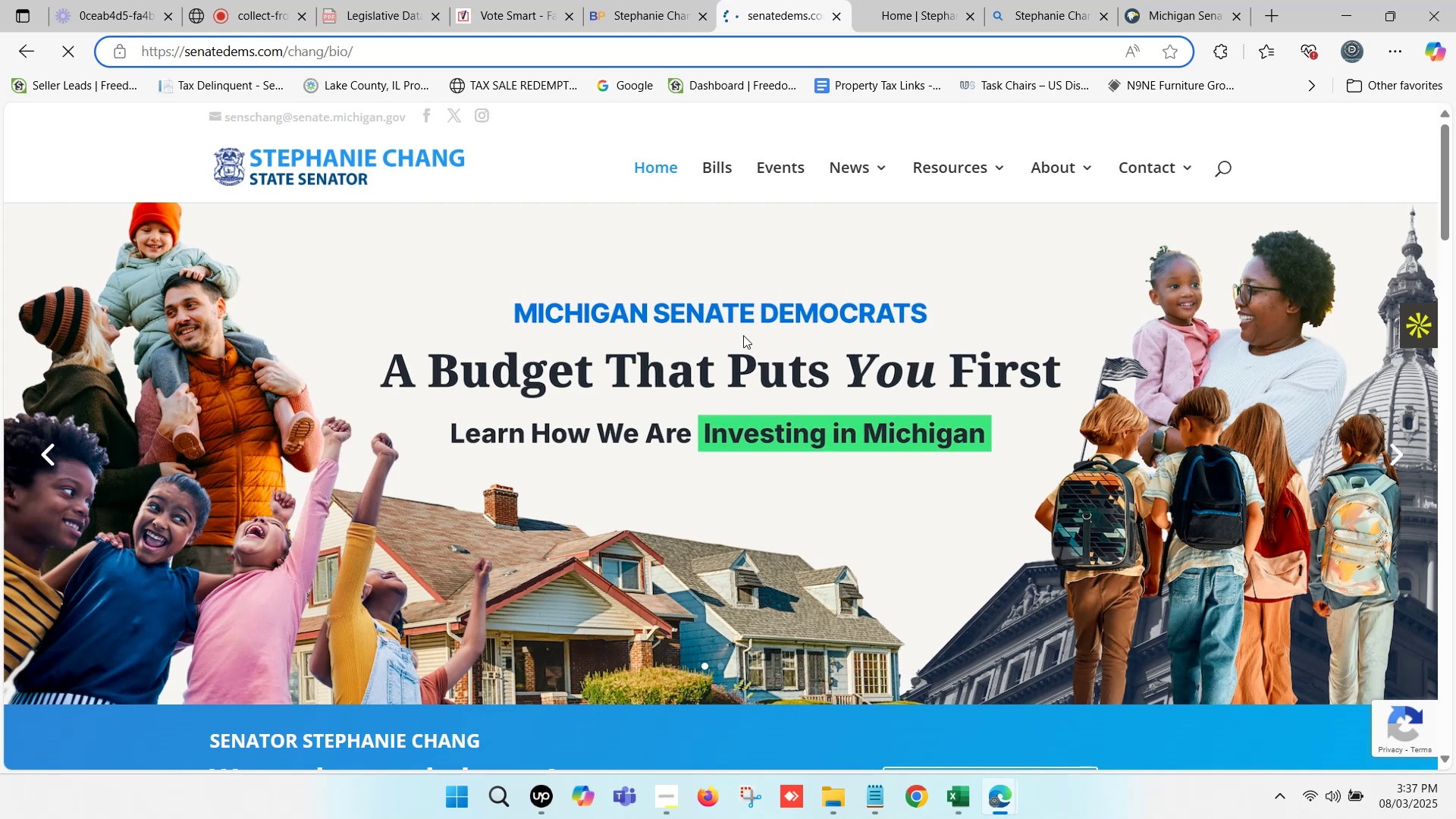 
scroll: coordinate [743, 335], scroll_direction: down, amount: 2.0
 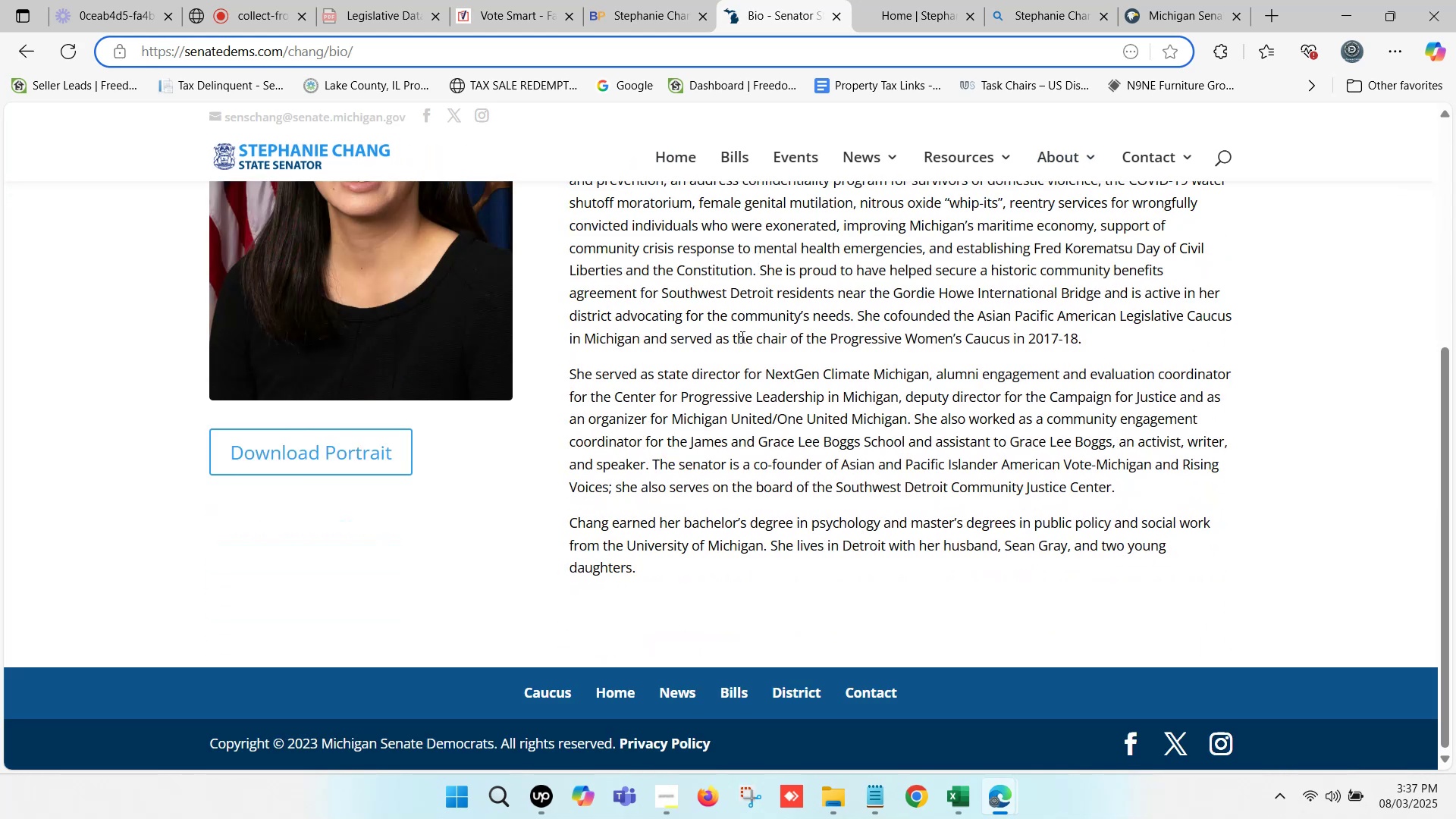 
scroll: coordinate [1031, 283], scroll_direction: up, amount: 6.0
 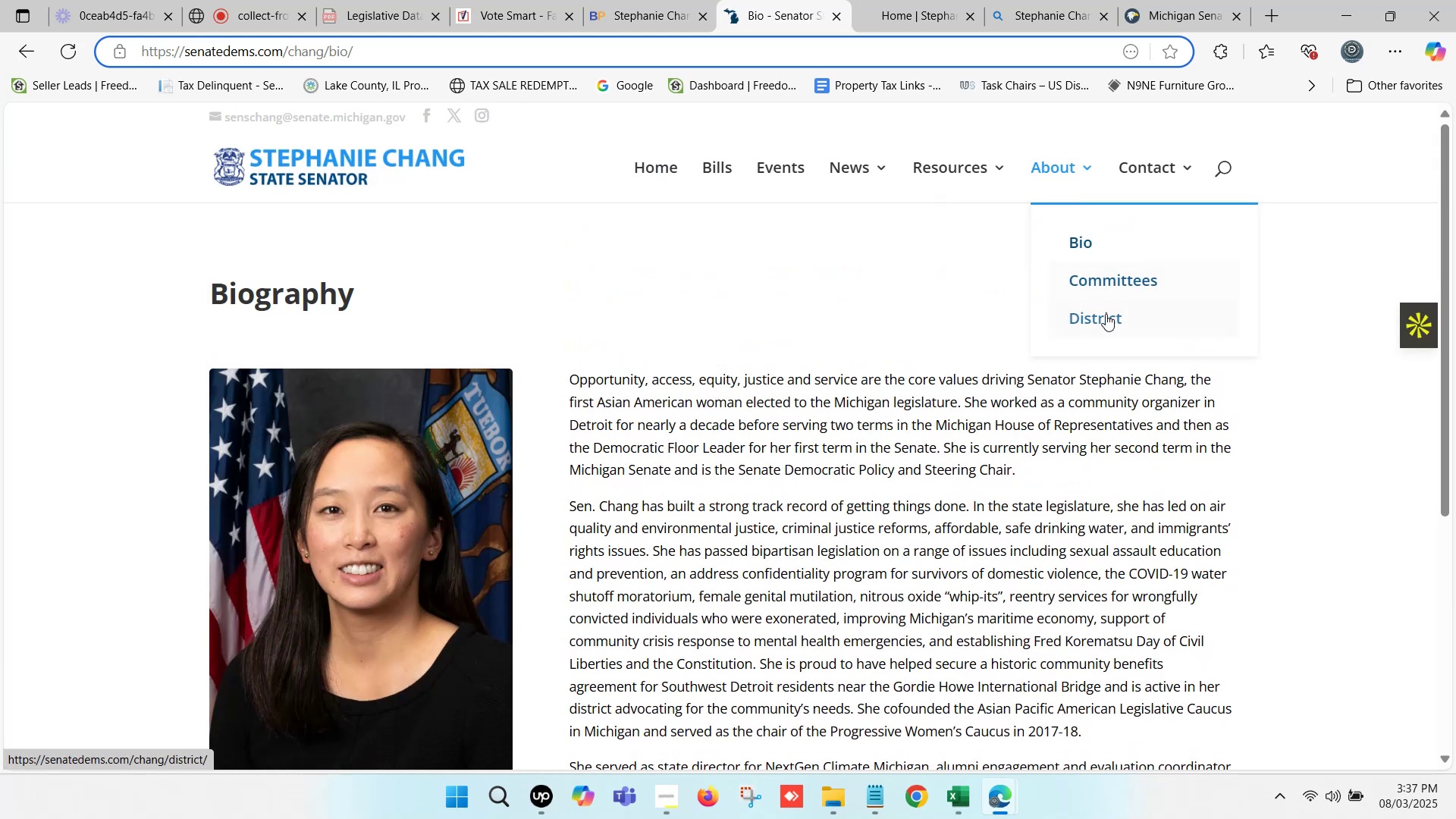 
left_click([1105, 313])
 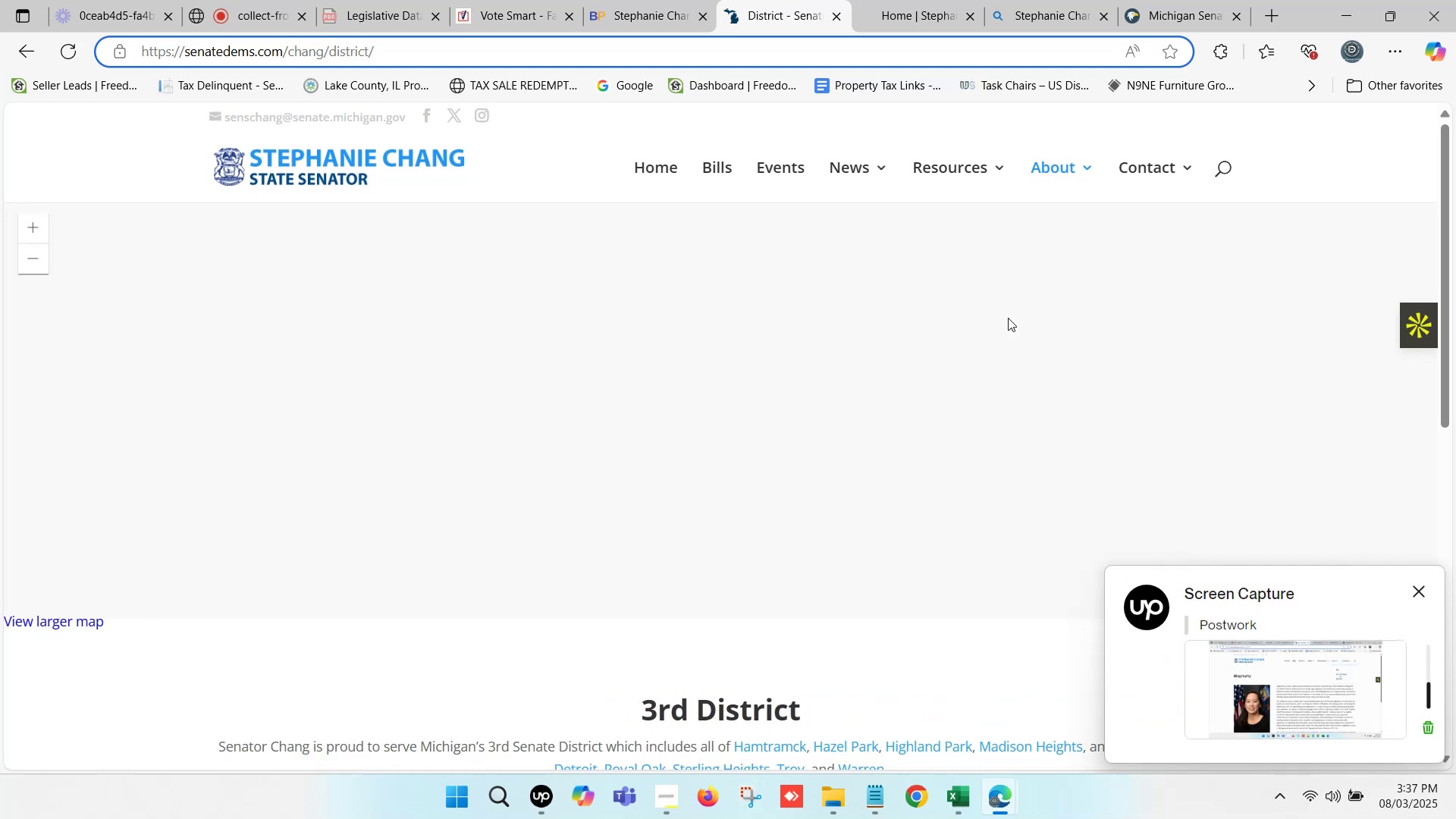 
wait(14.52)
 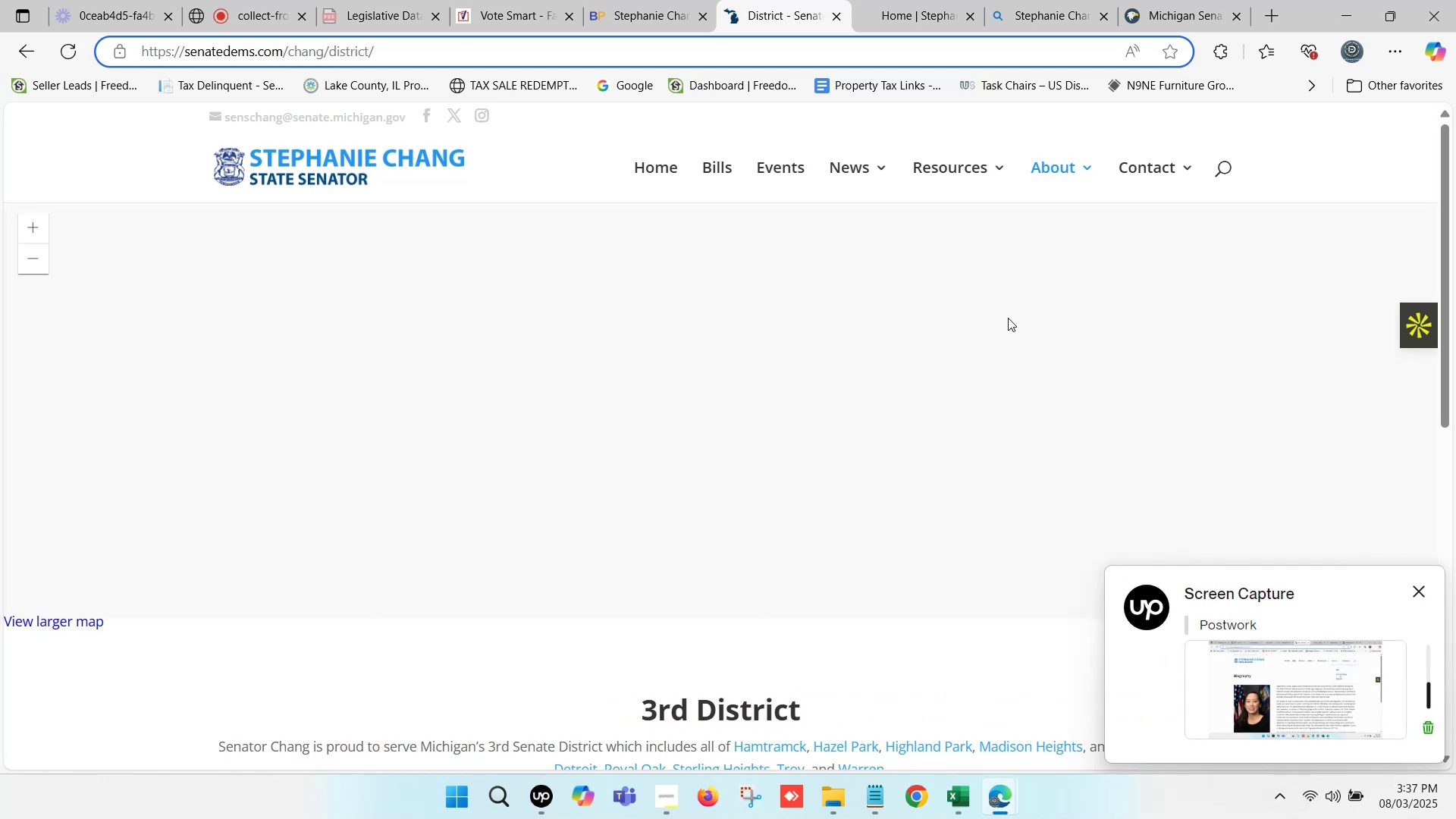 
left_click([777, 0])
 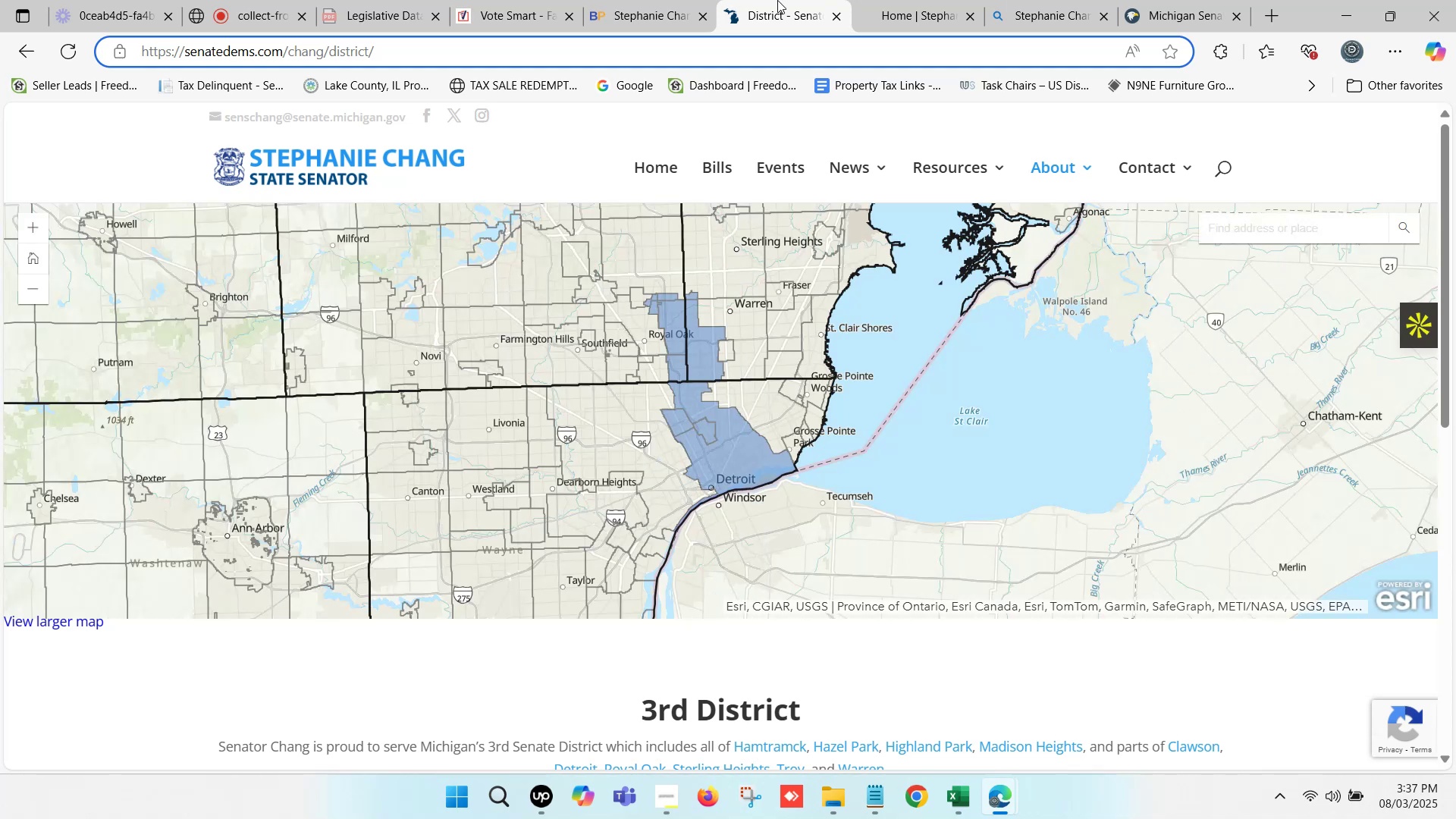 
left_click([777, 0])
 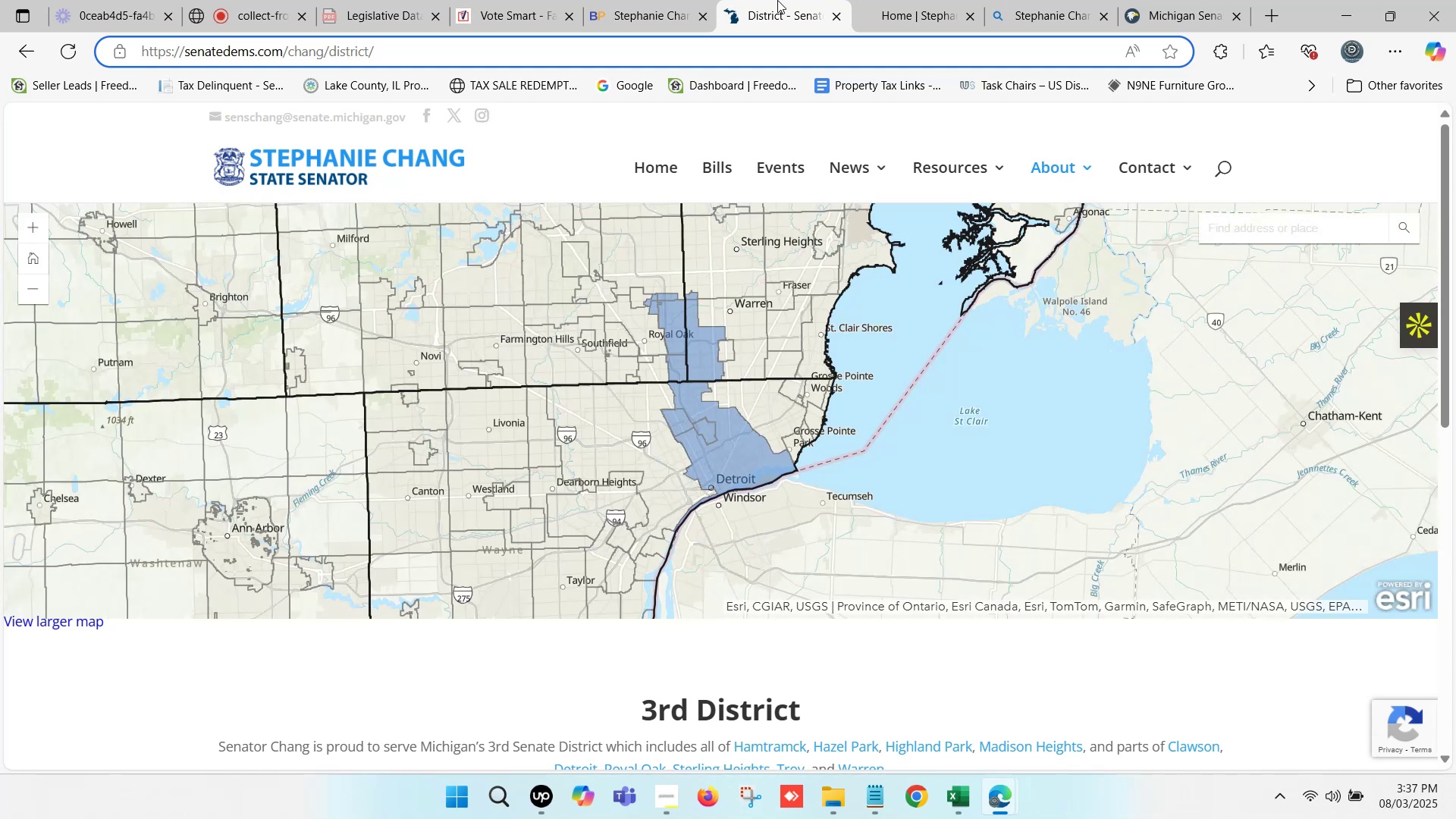 
left_click([777, 0])
 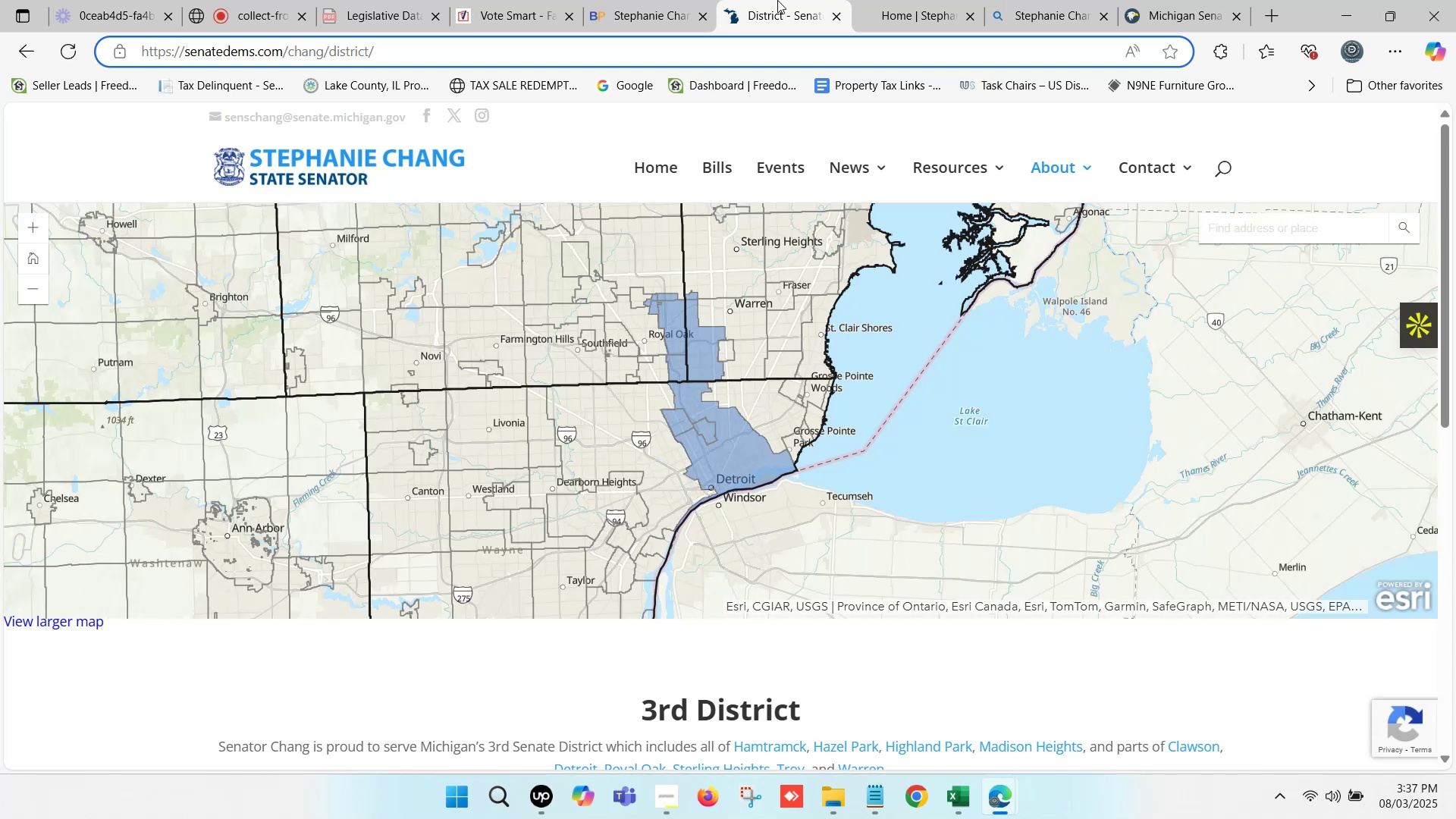 
left_click([777, 0])
 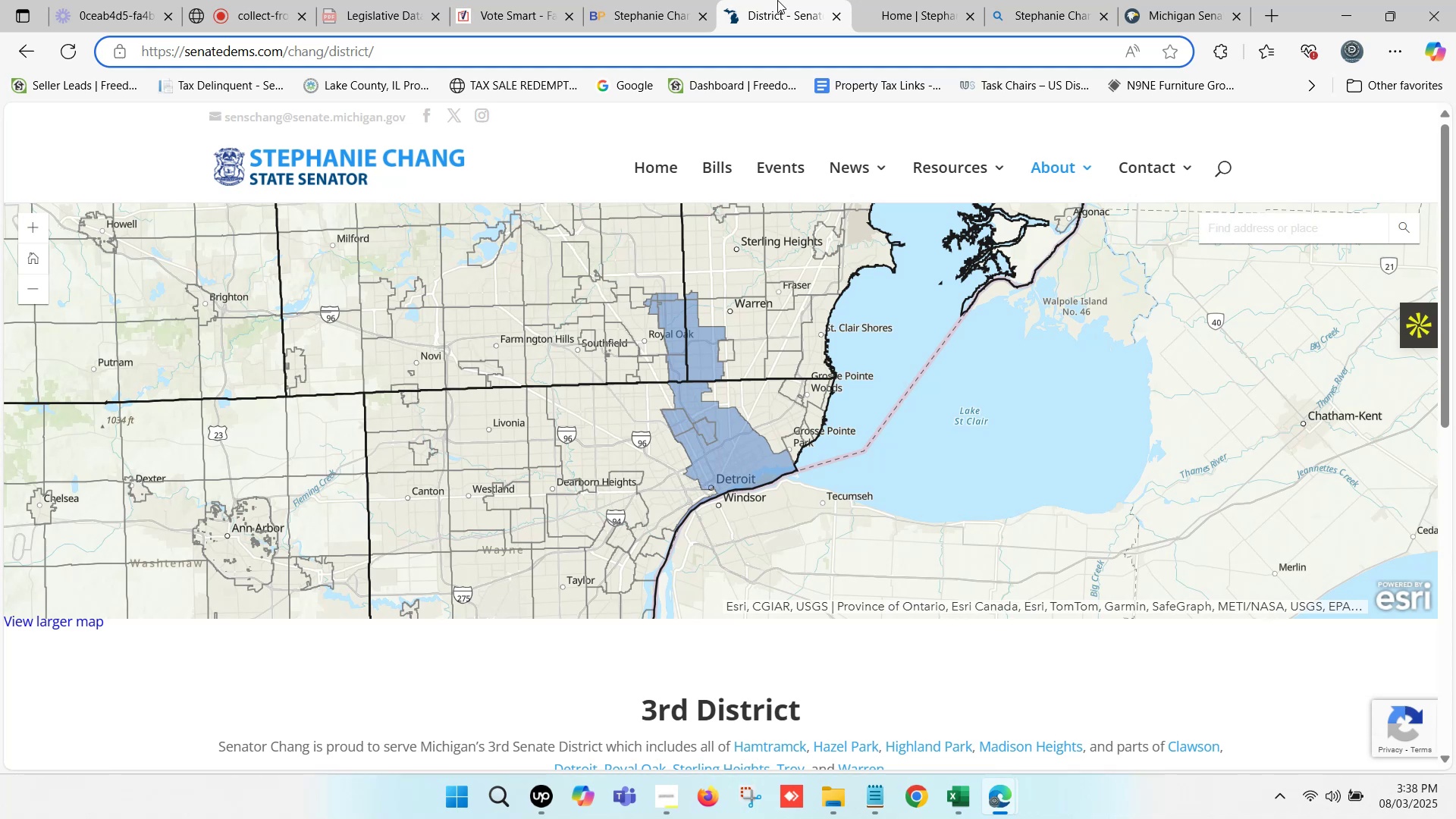 
wait(8.9)
 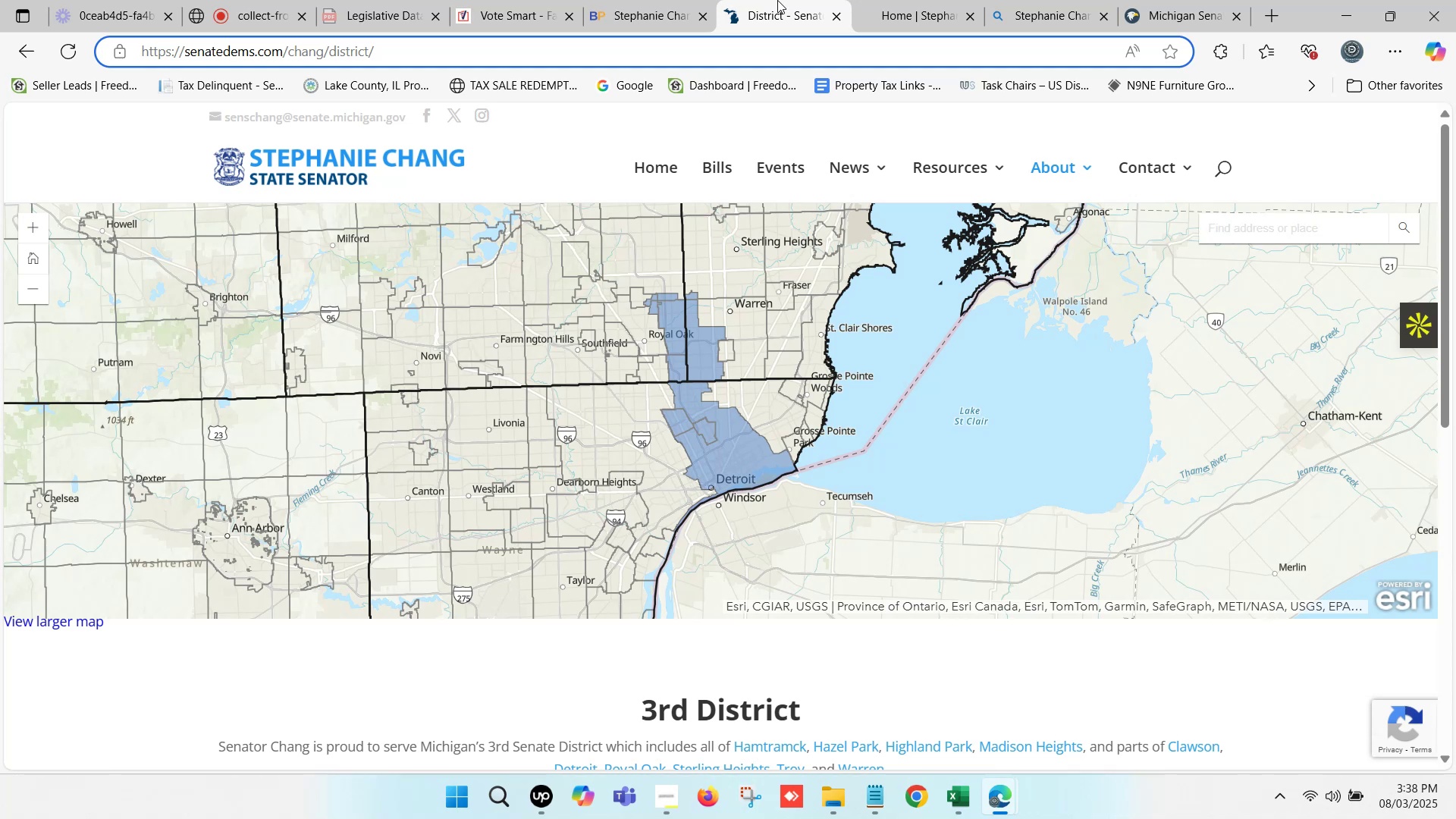 
left_click([777, 0])
 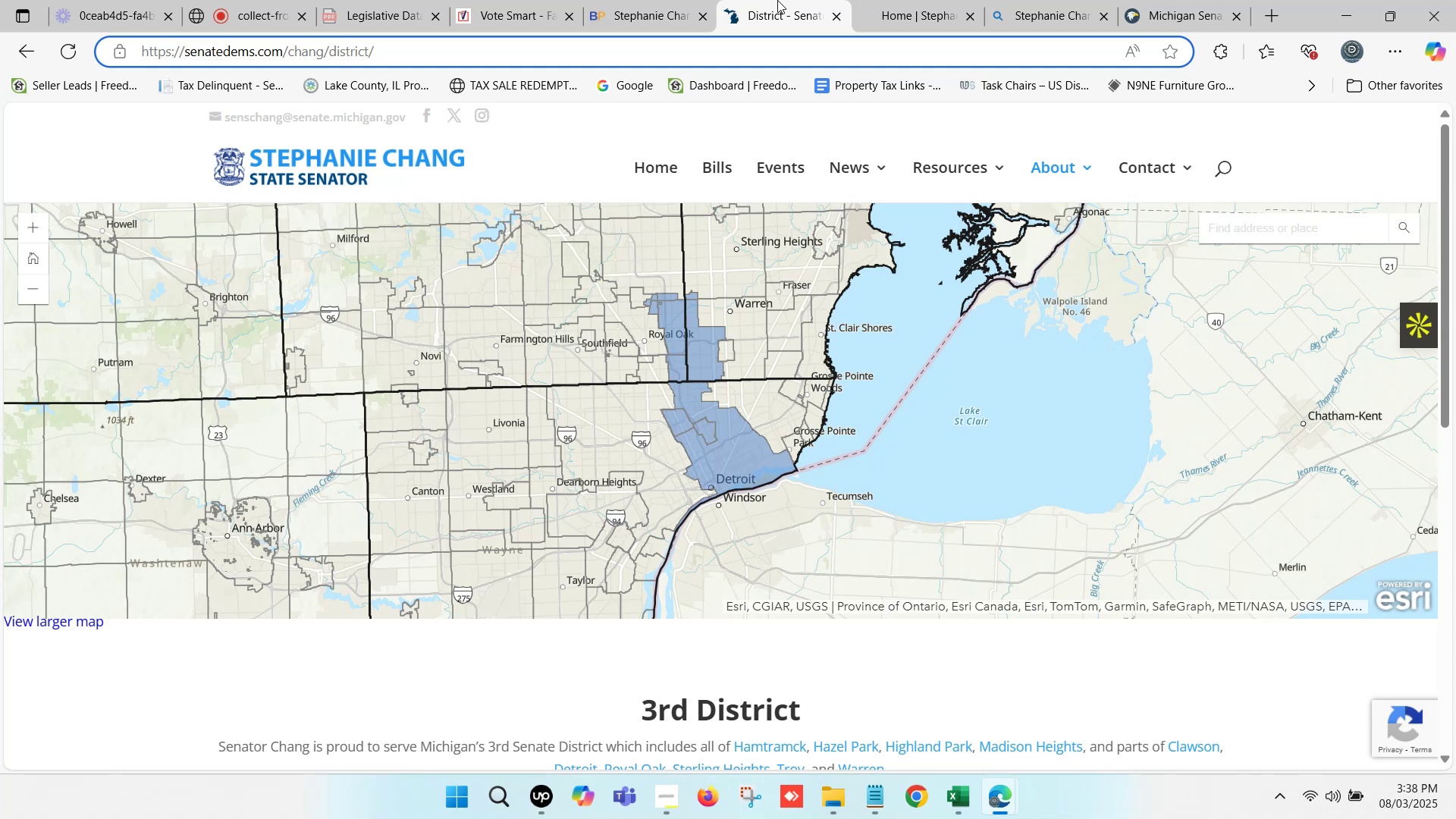 
left_click([777, 0])
 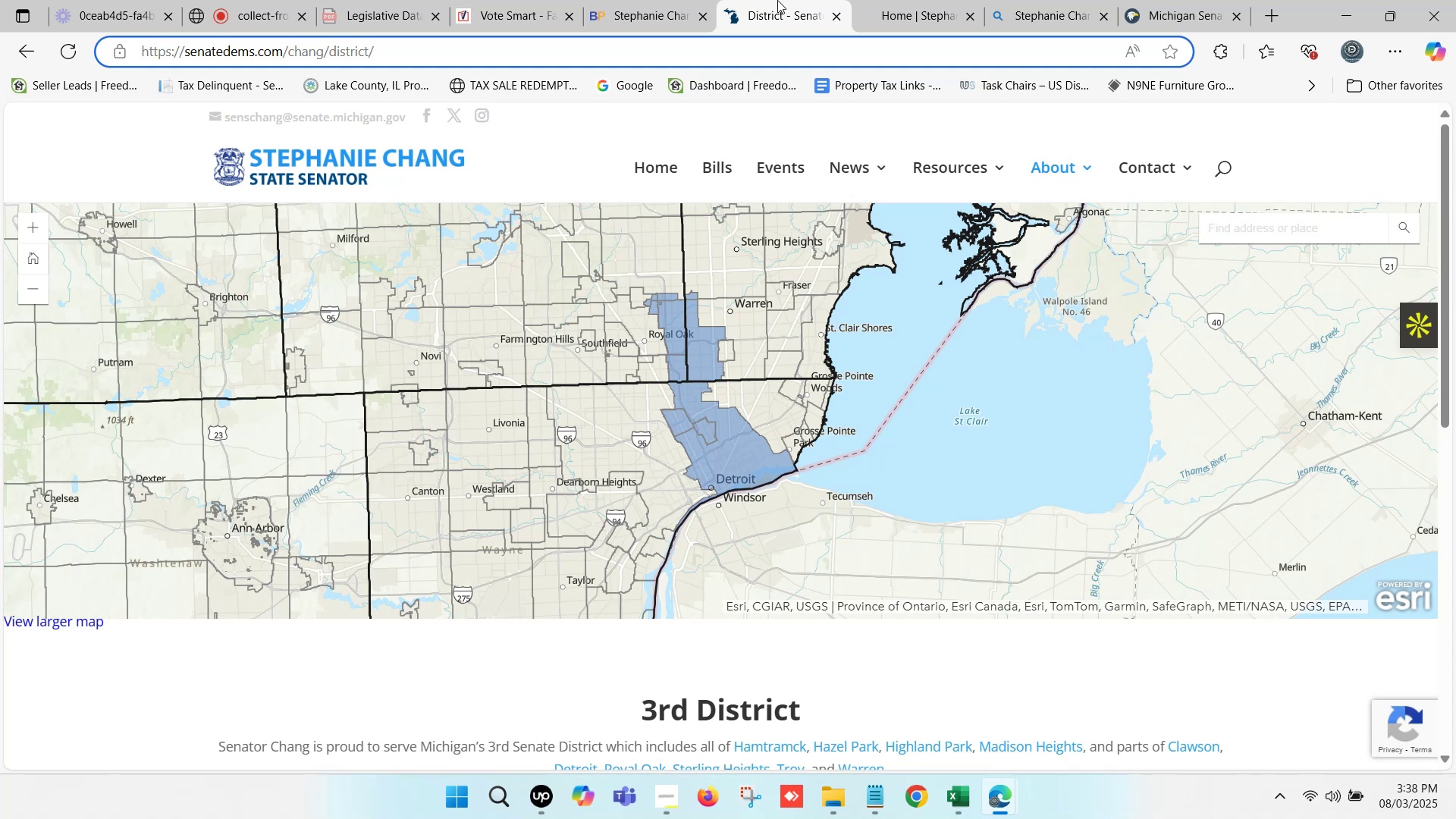 
scroll: coordinate [575, 649], scroll_direction: down, amount: 6.0
 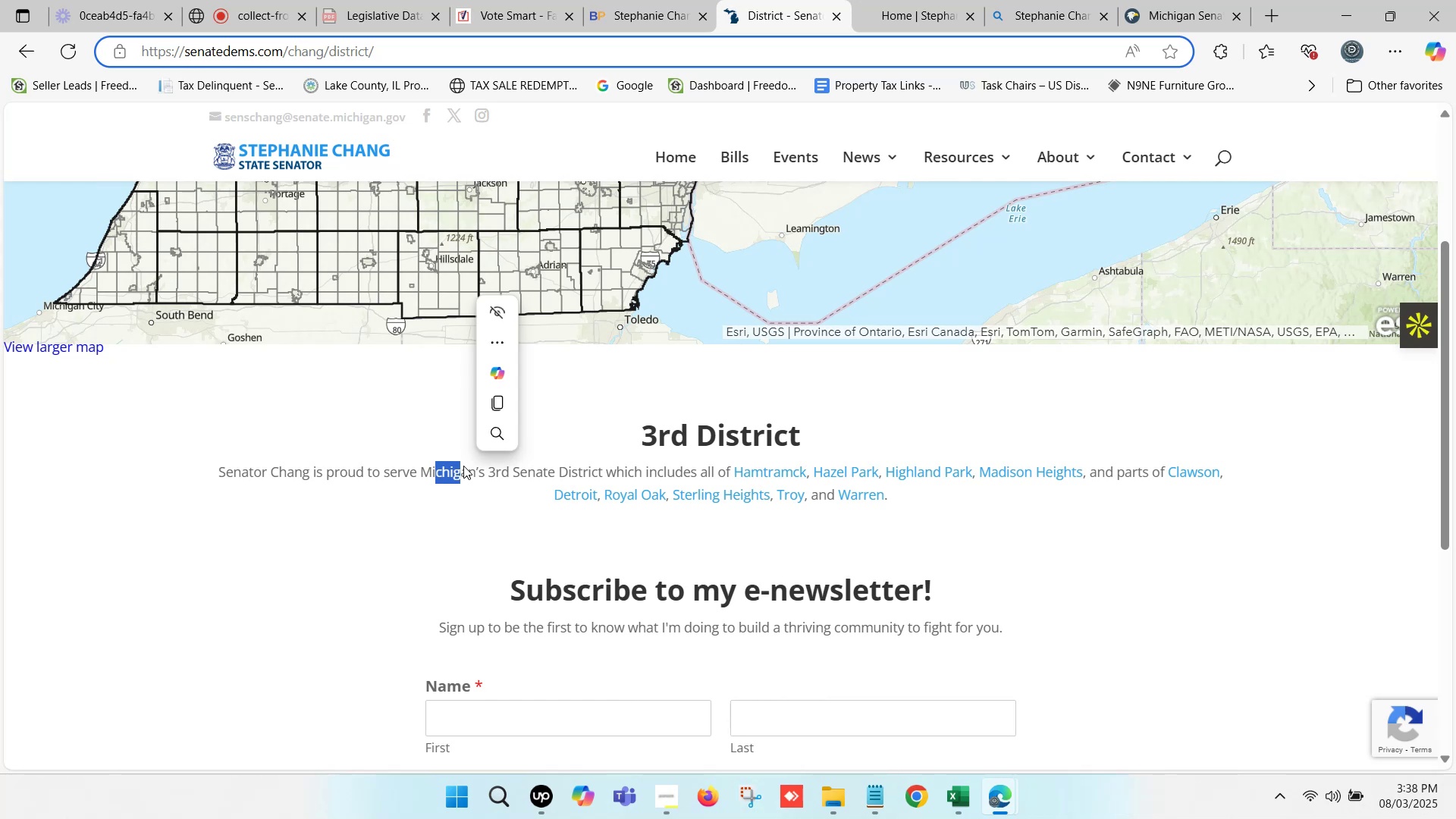 
wait(25.29)
 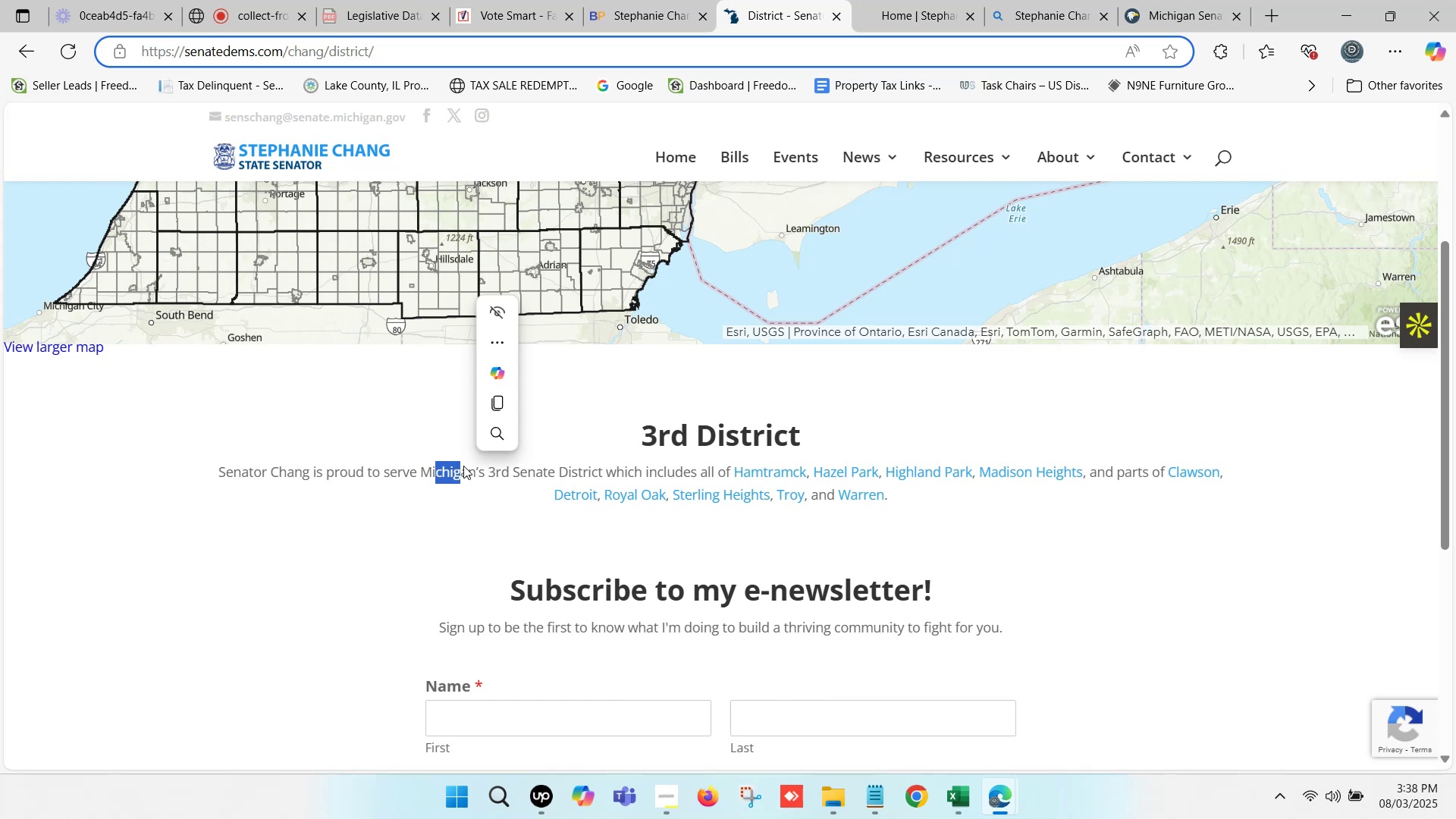 
left_click([453, 468])
 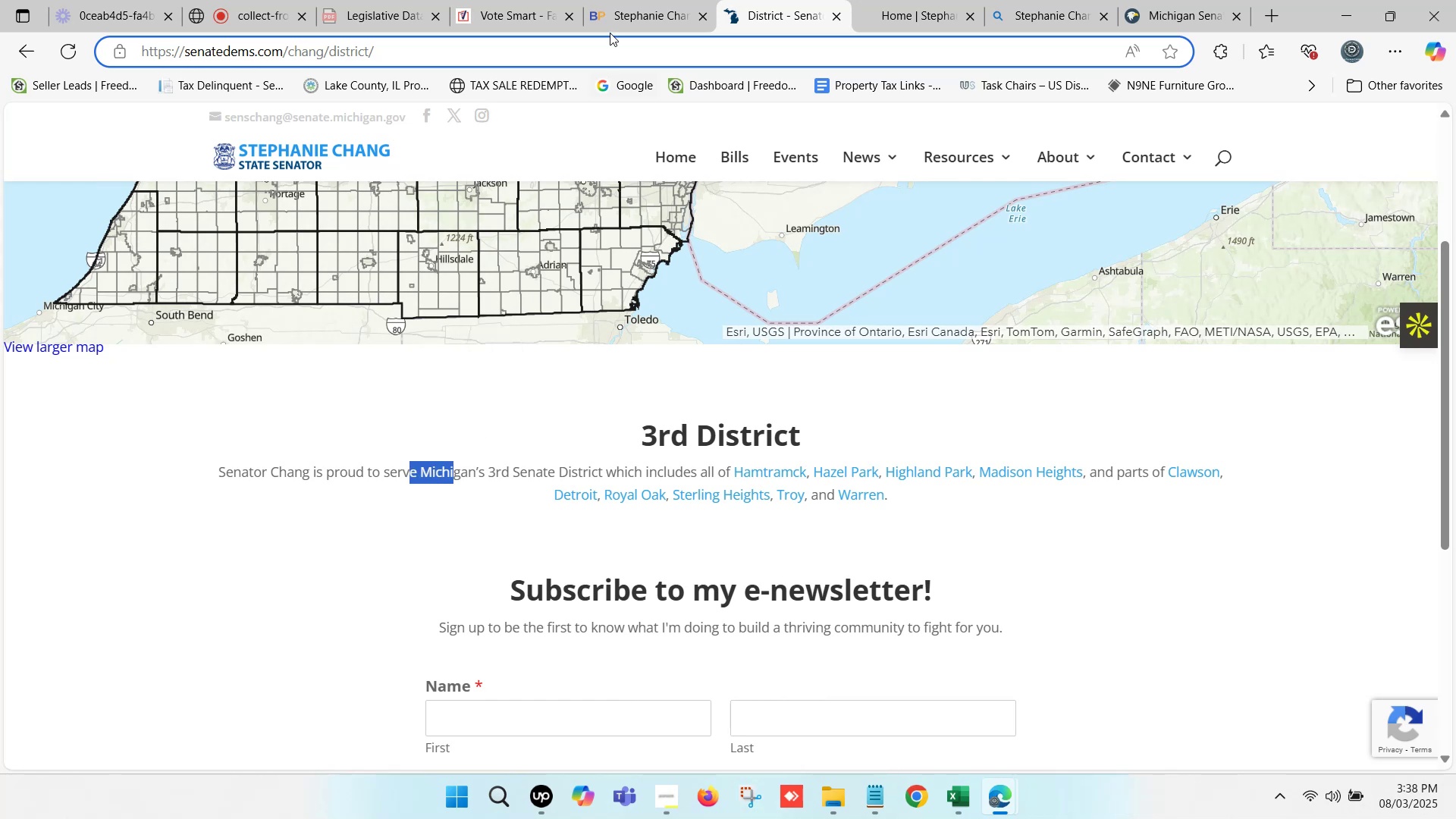 
left_click([641, 0])
 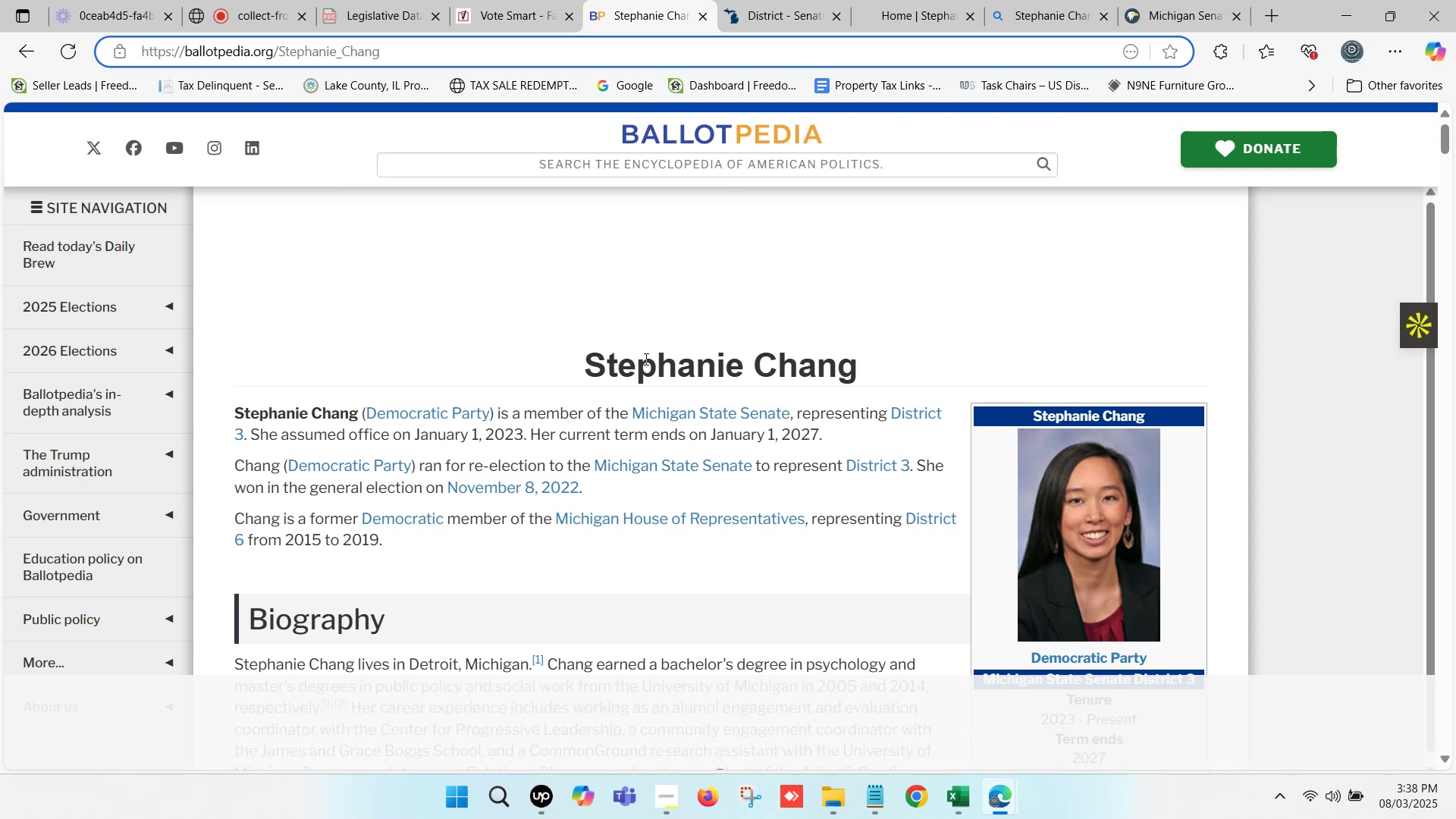 
wait(9.87)
 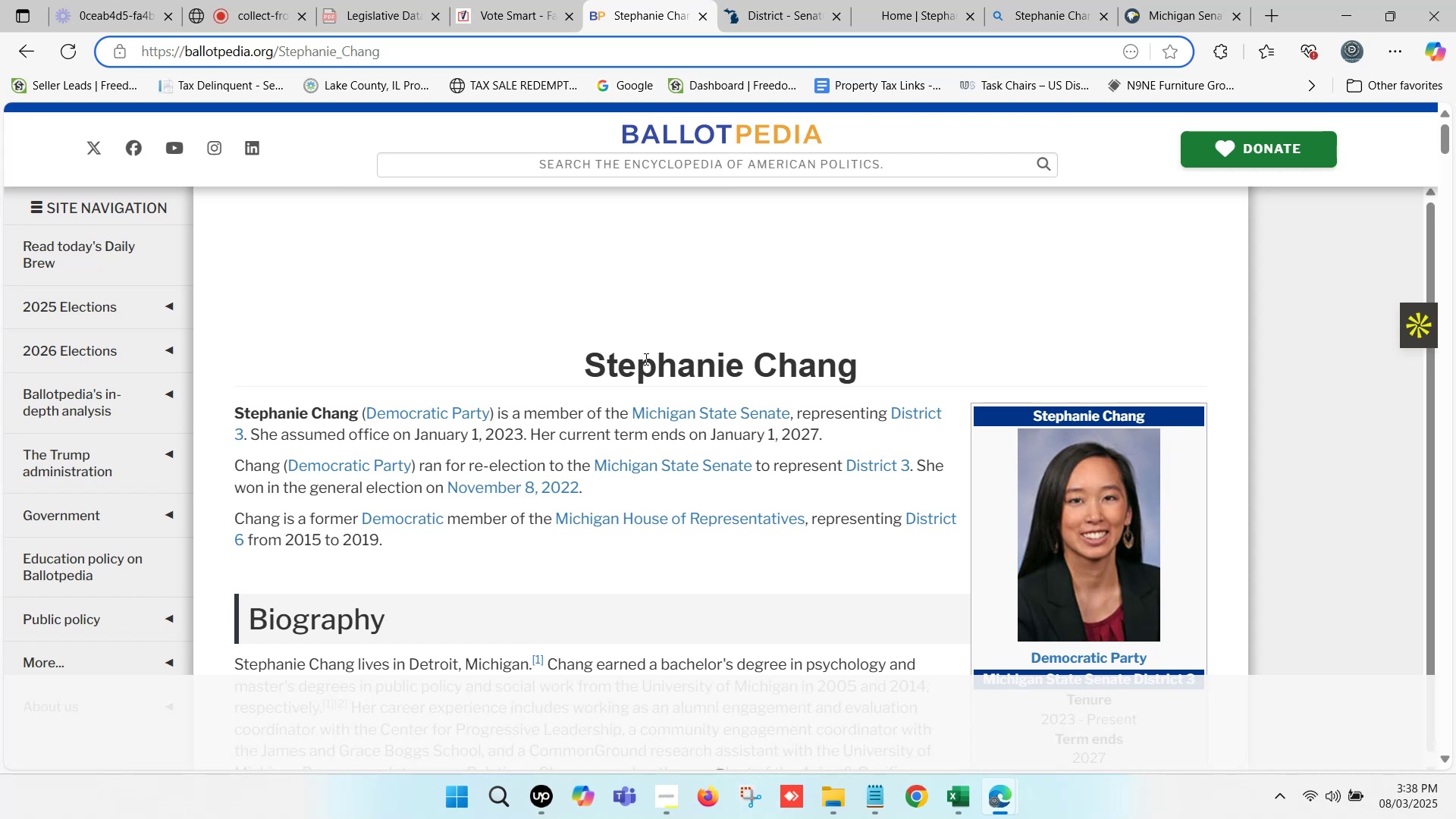 
left_click([669, 362])
 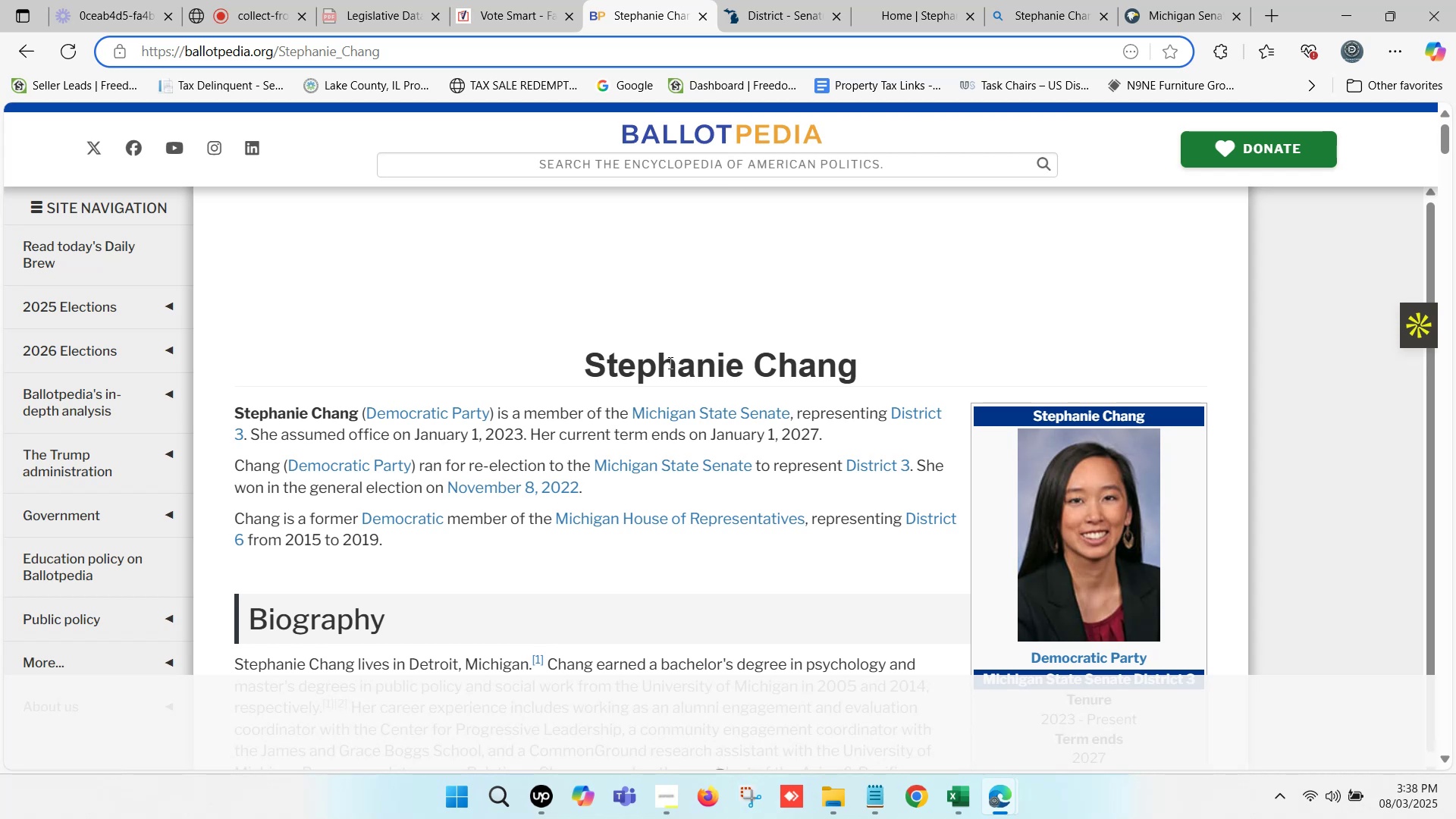 
mouse_move([678, 370])
 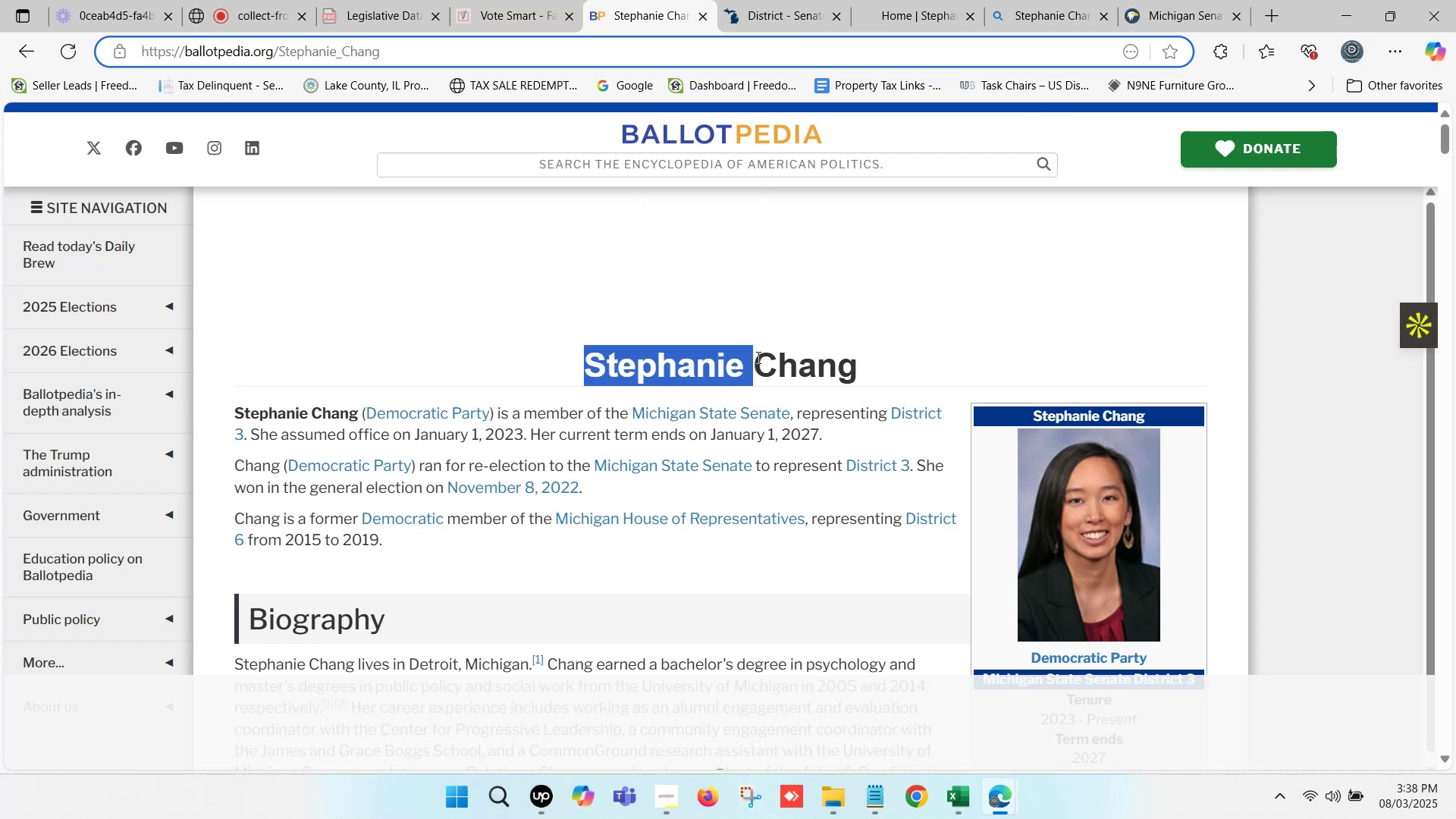 
wait(5.27)
 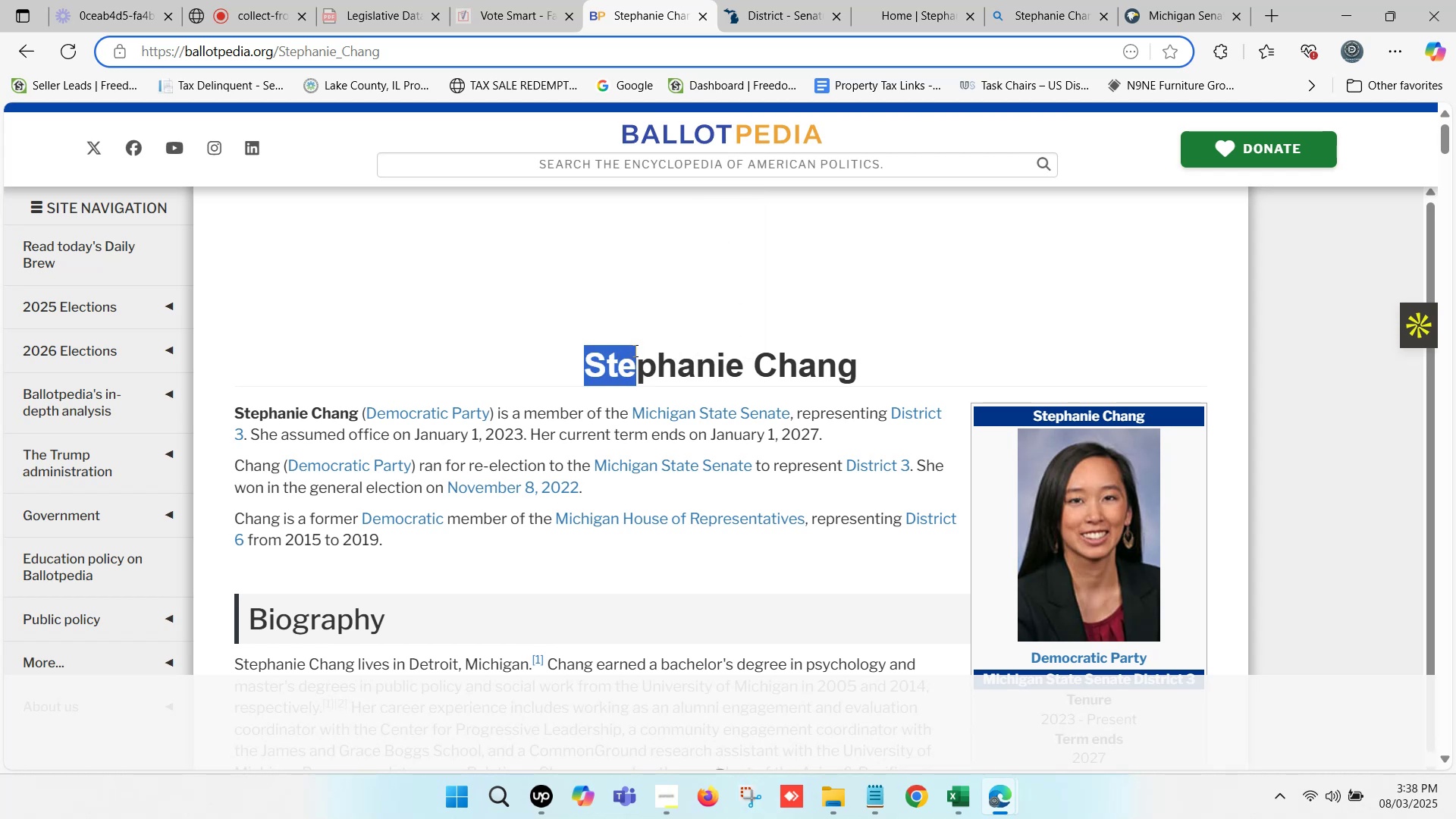 
mouse_move([579, 388])
 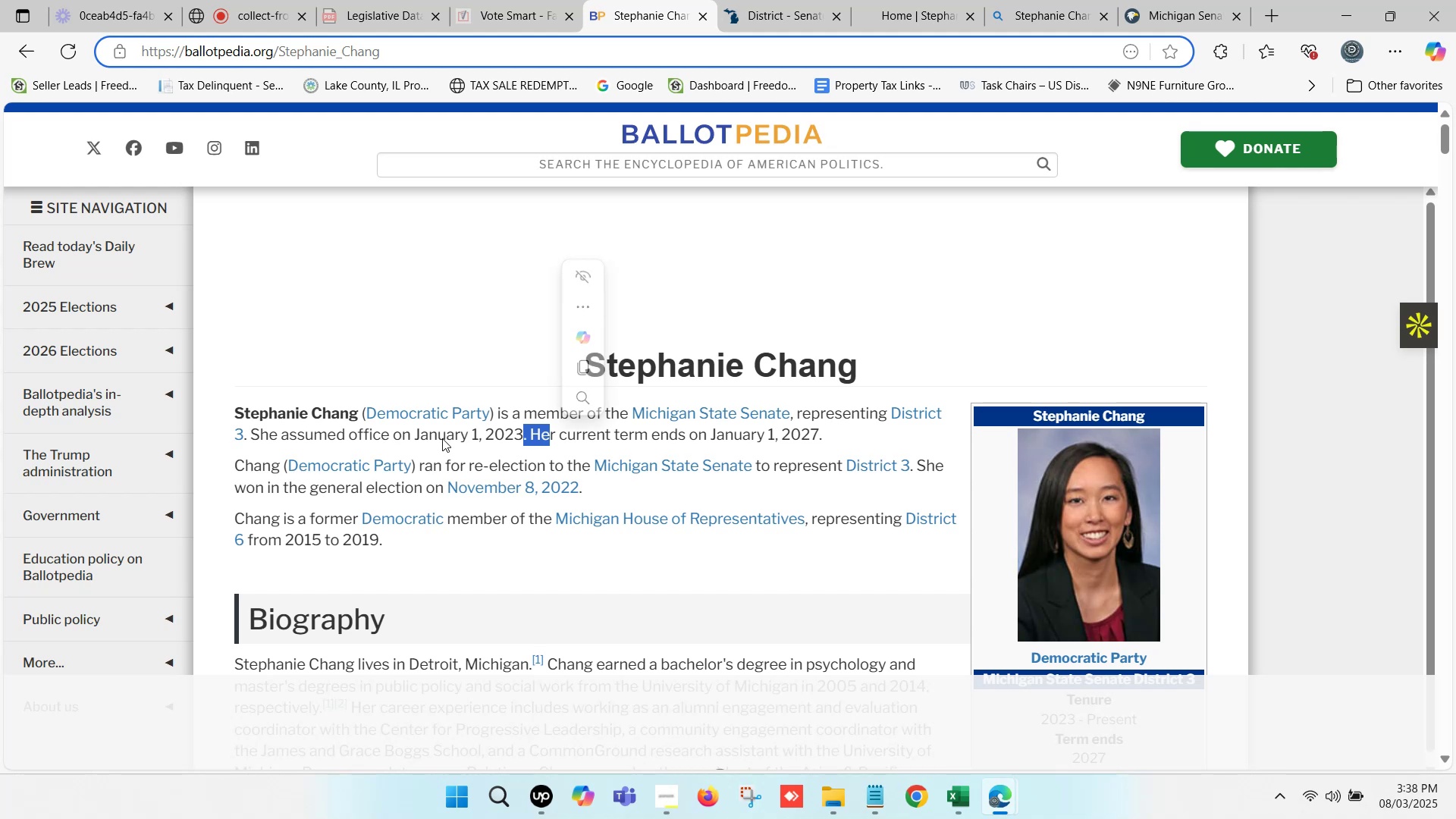 
left_click([427, 438])
 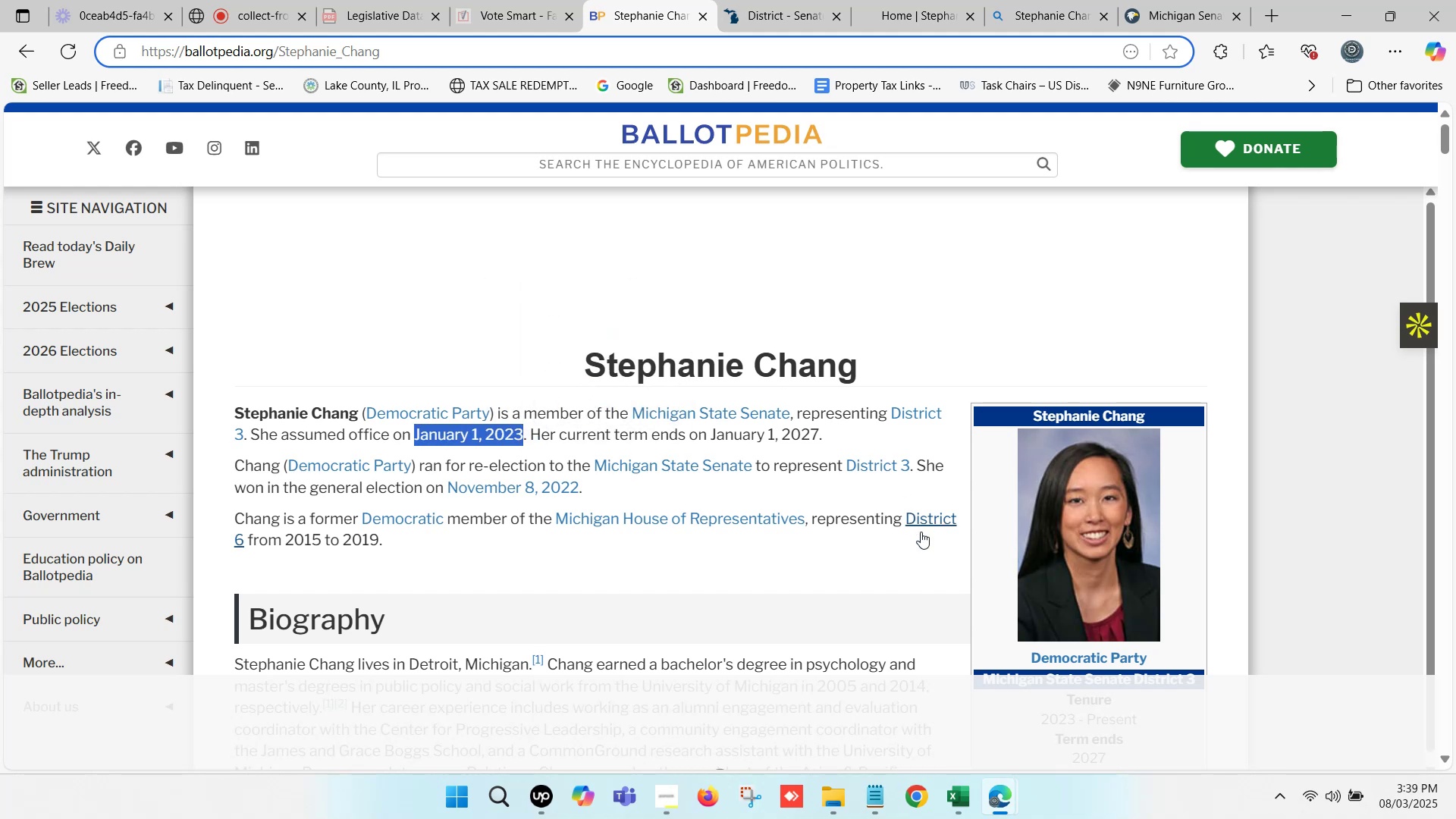 
left_click([955, 795])
 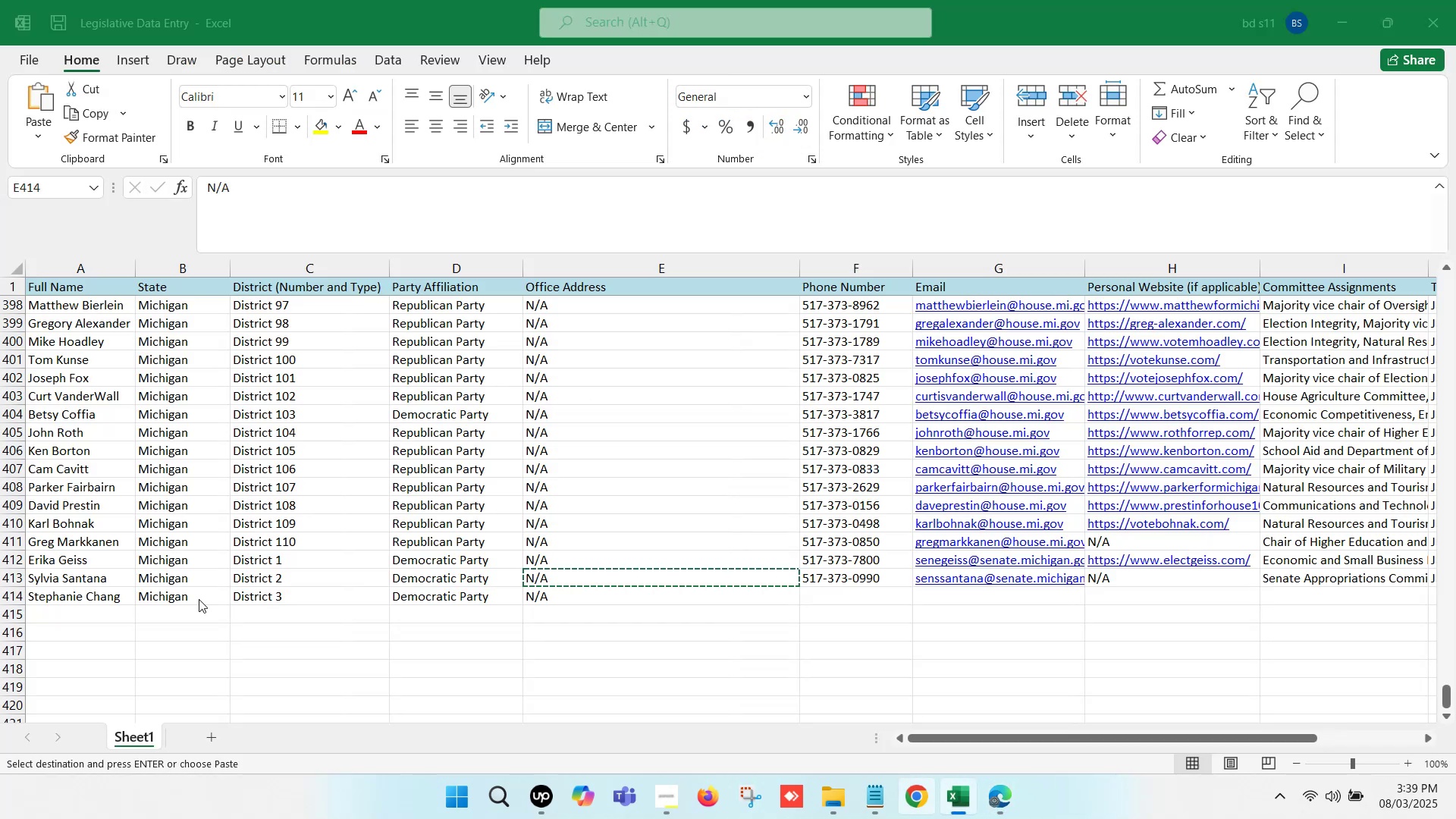 
left_click([148, 598])
 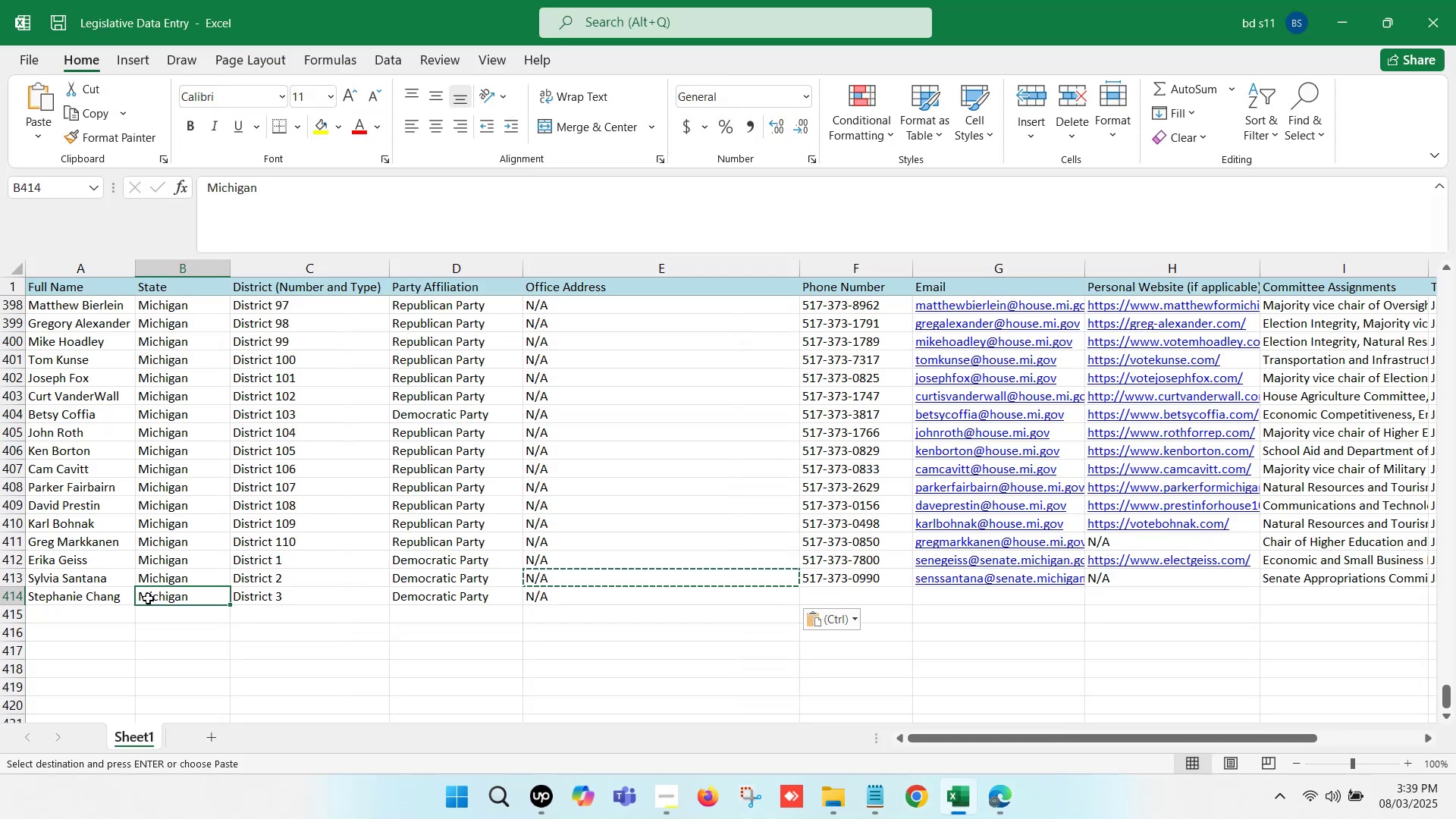 
scroll: coordinate [148, 595], scroll_direction: down, amount: 1.0
 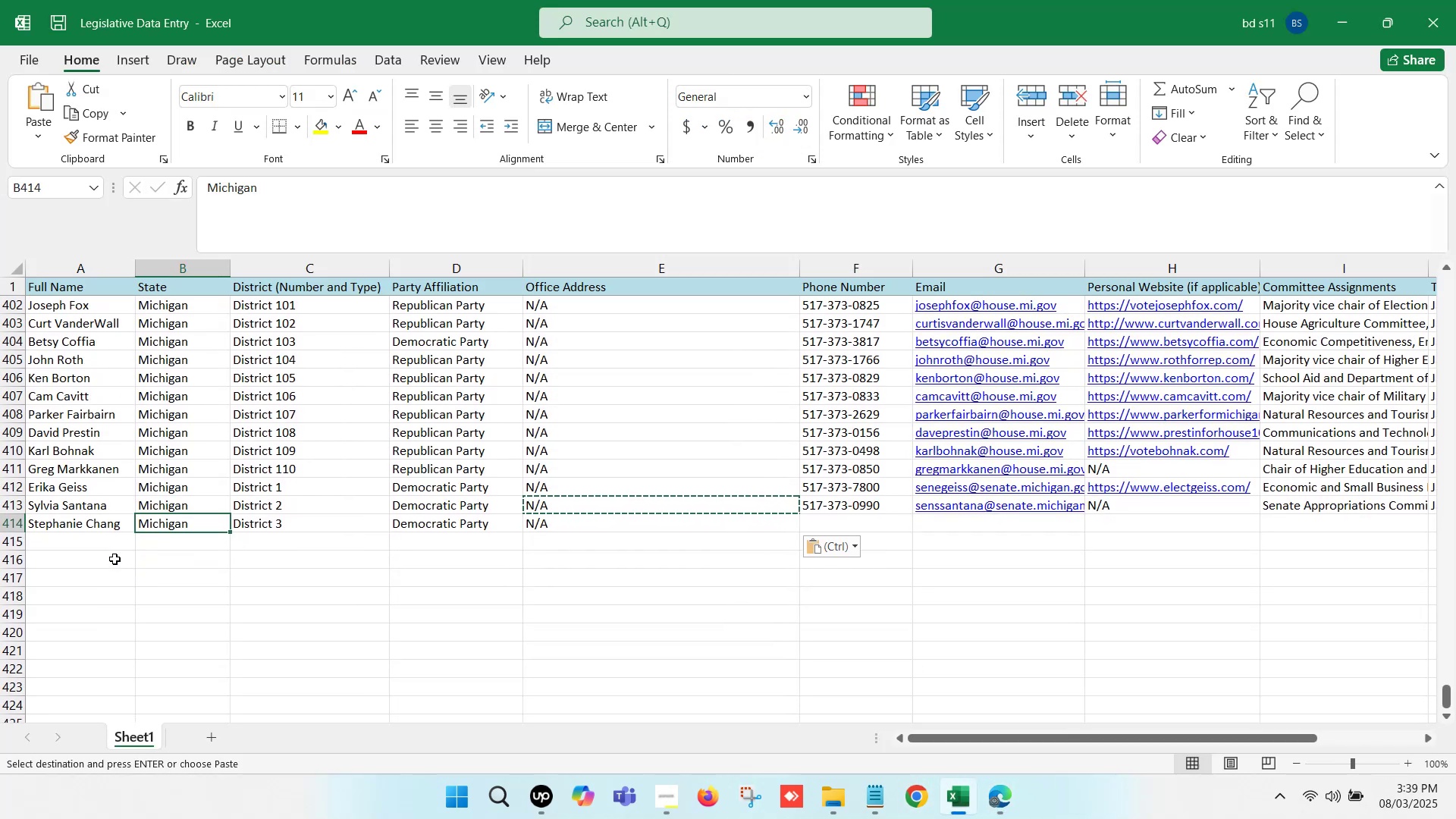 
left_click([104, 551])
 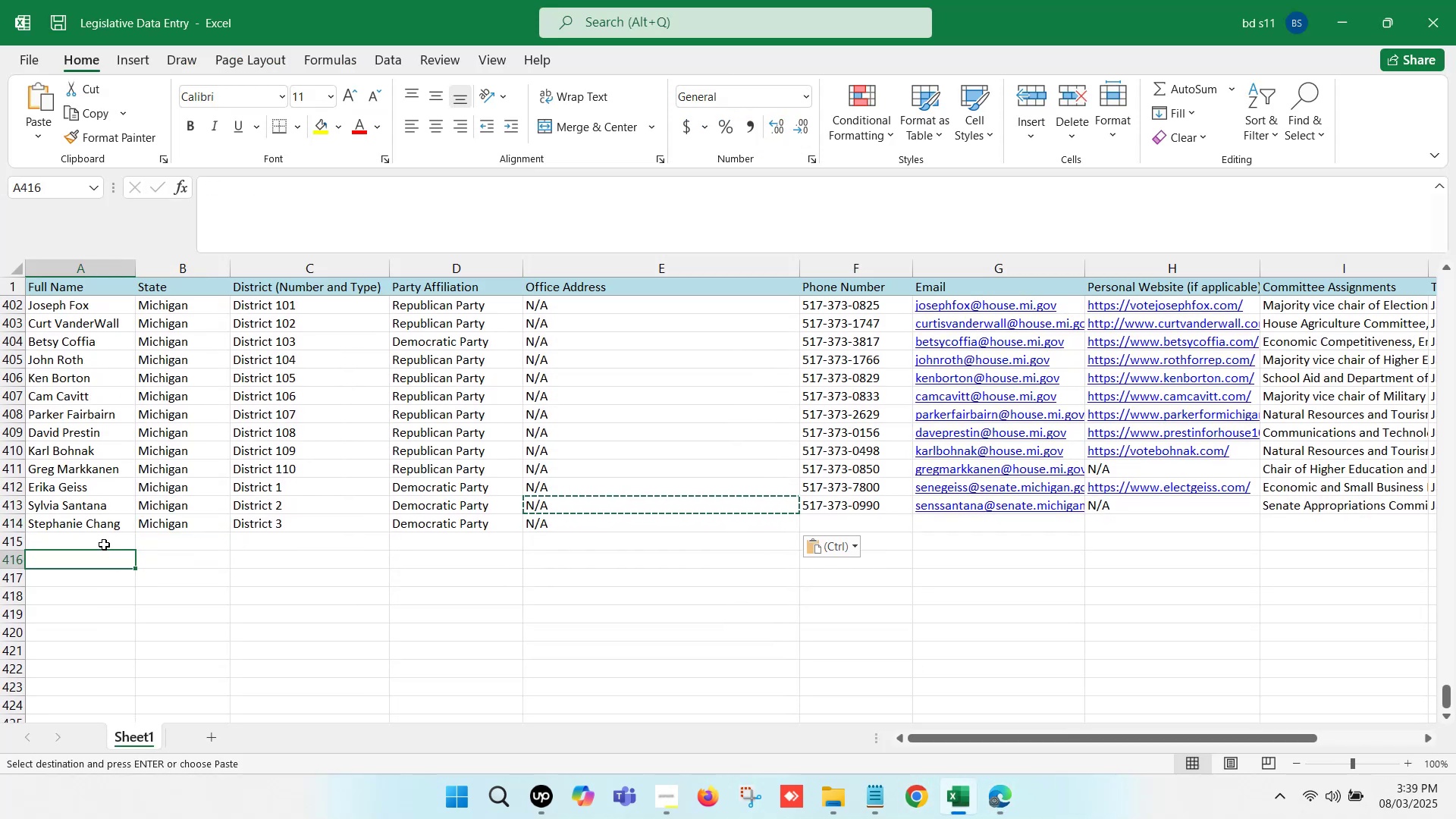 
left_click([104, 538])
 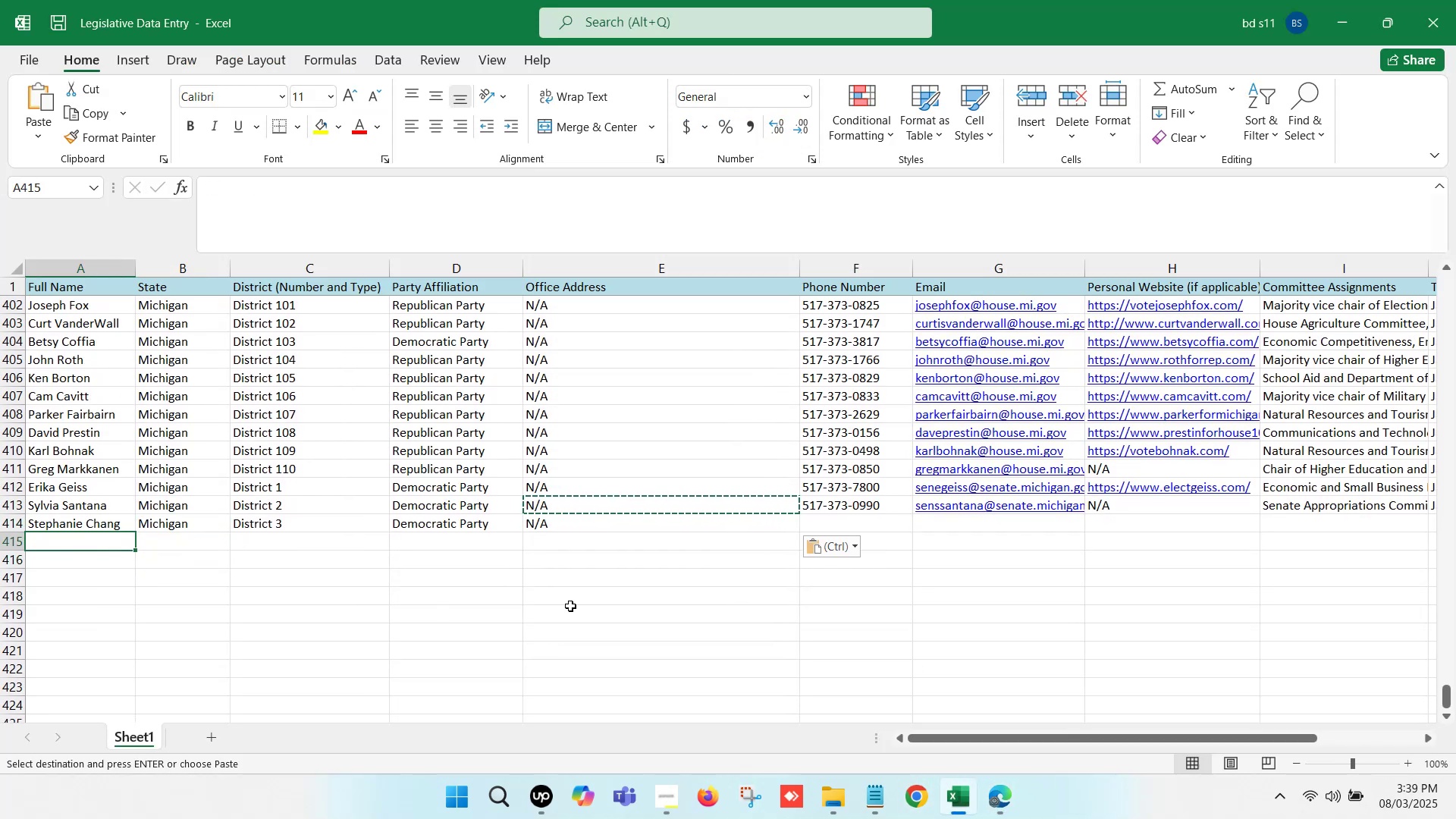 
left_click([551, 562])
 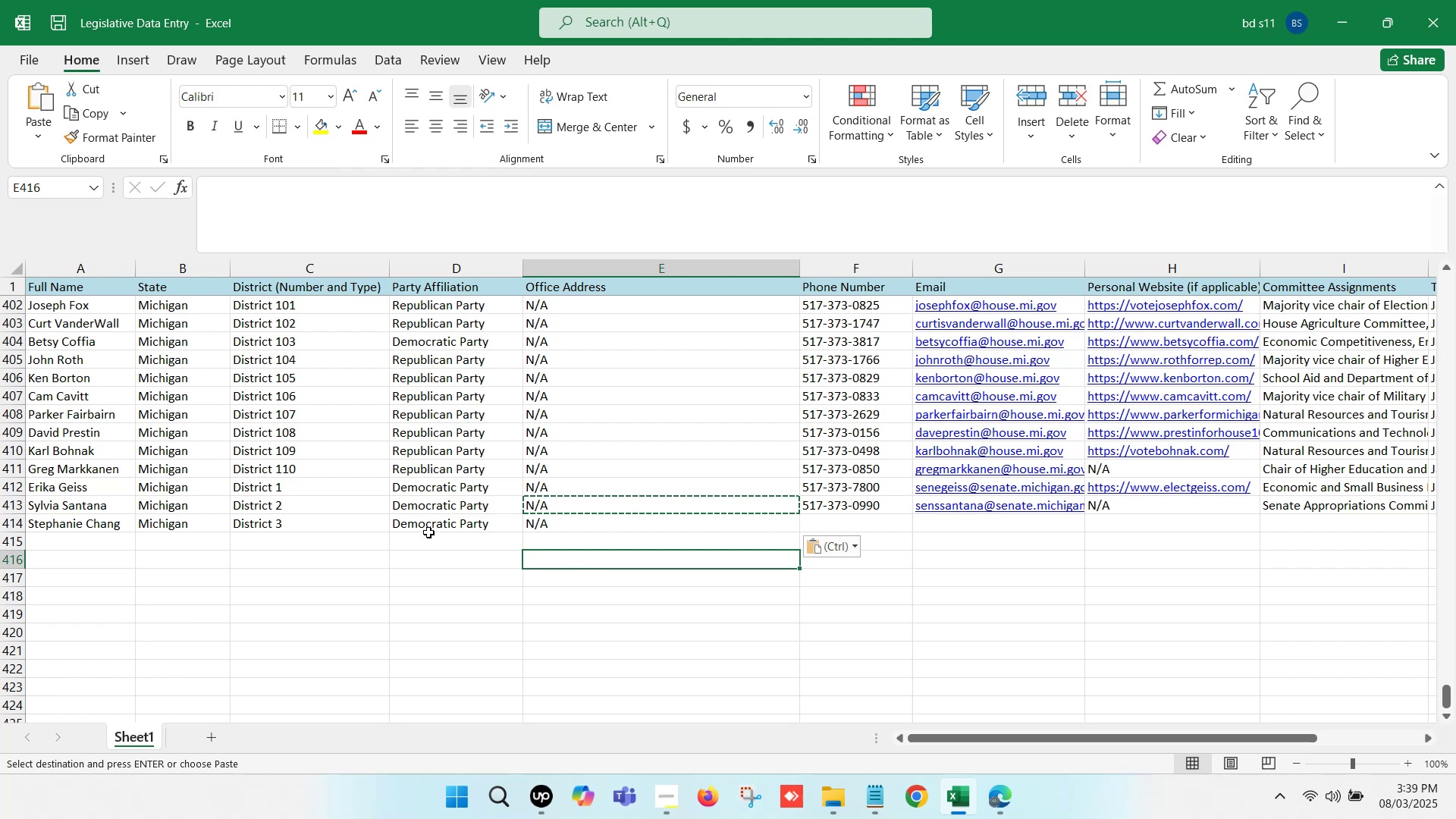 
left_click([308, 533])
 